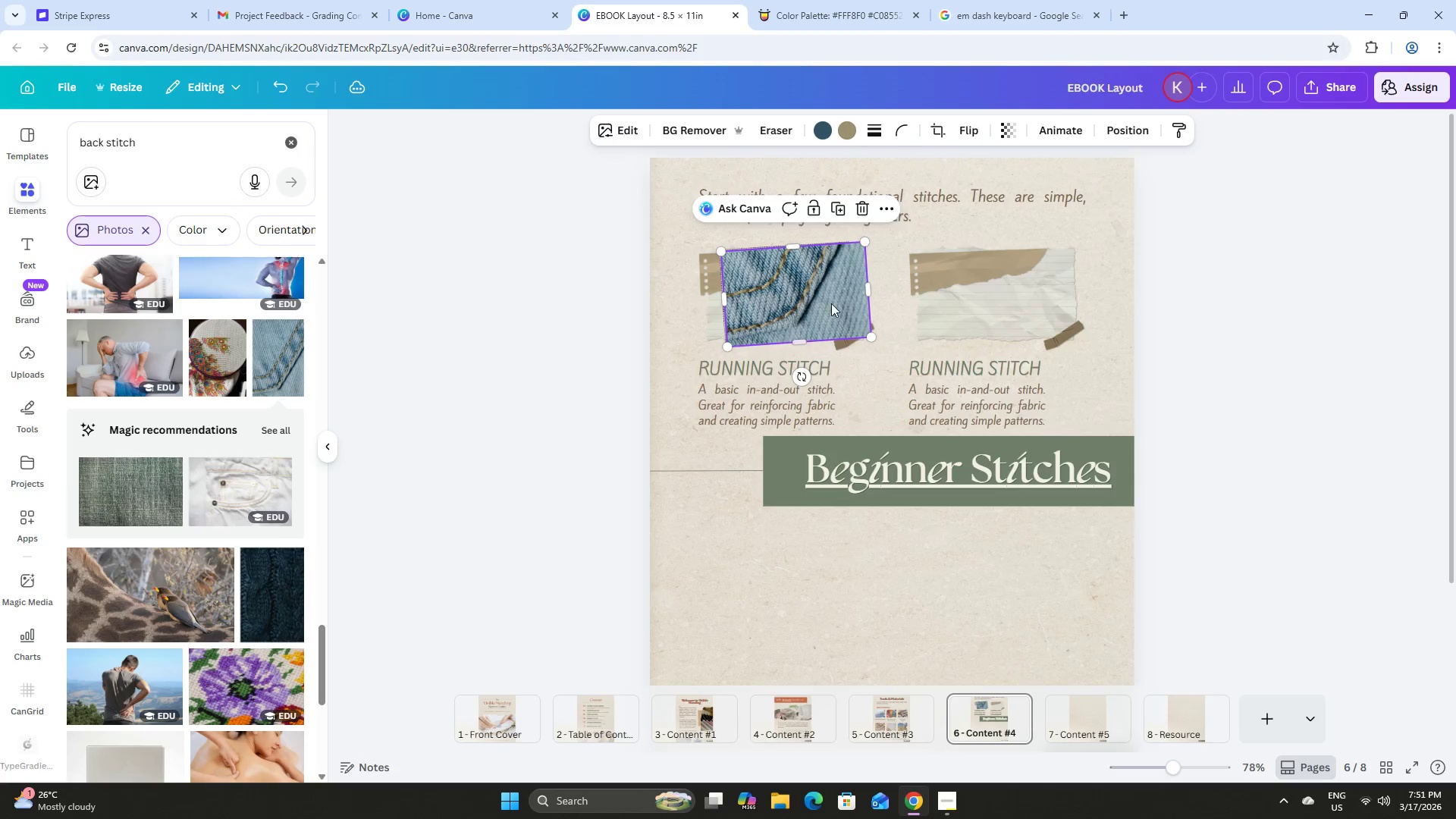 
left_click_drag(start_coordinate=[827, 300], to_coordinate=[1022, 304])
 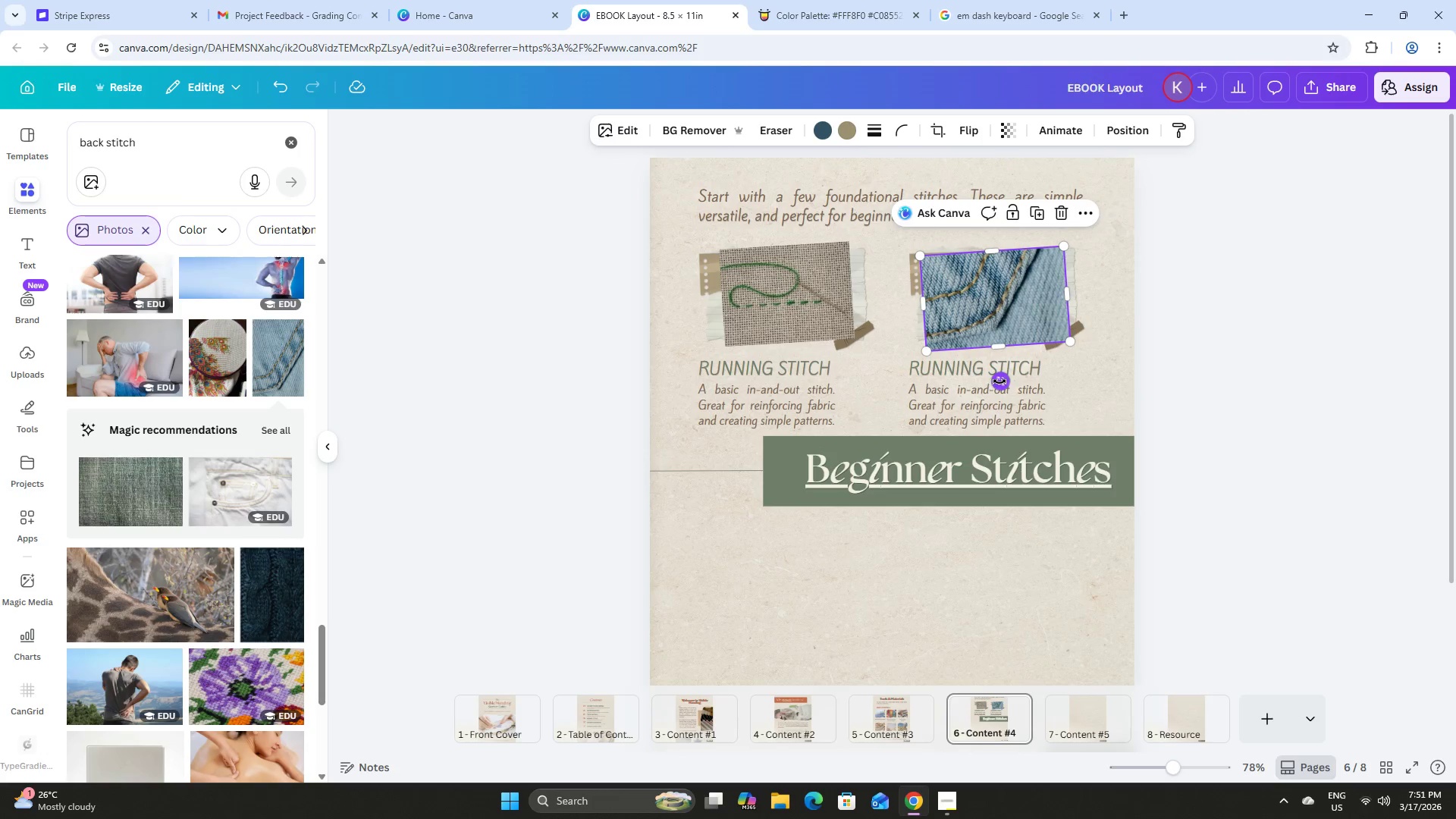 
left_click_drag(start_coordinate=[1003, 381], to_coordinate=[996, 375])
 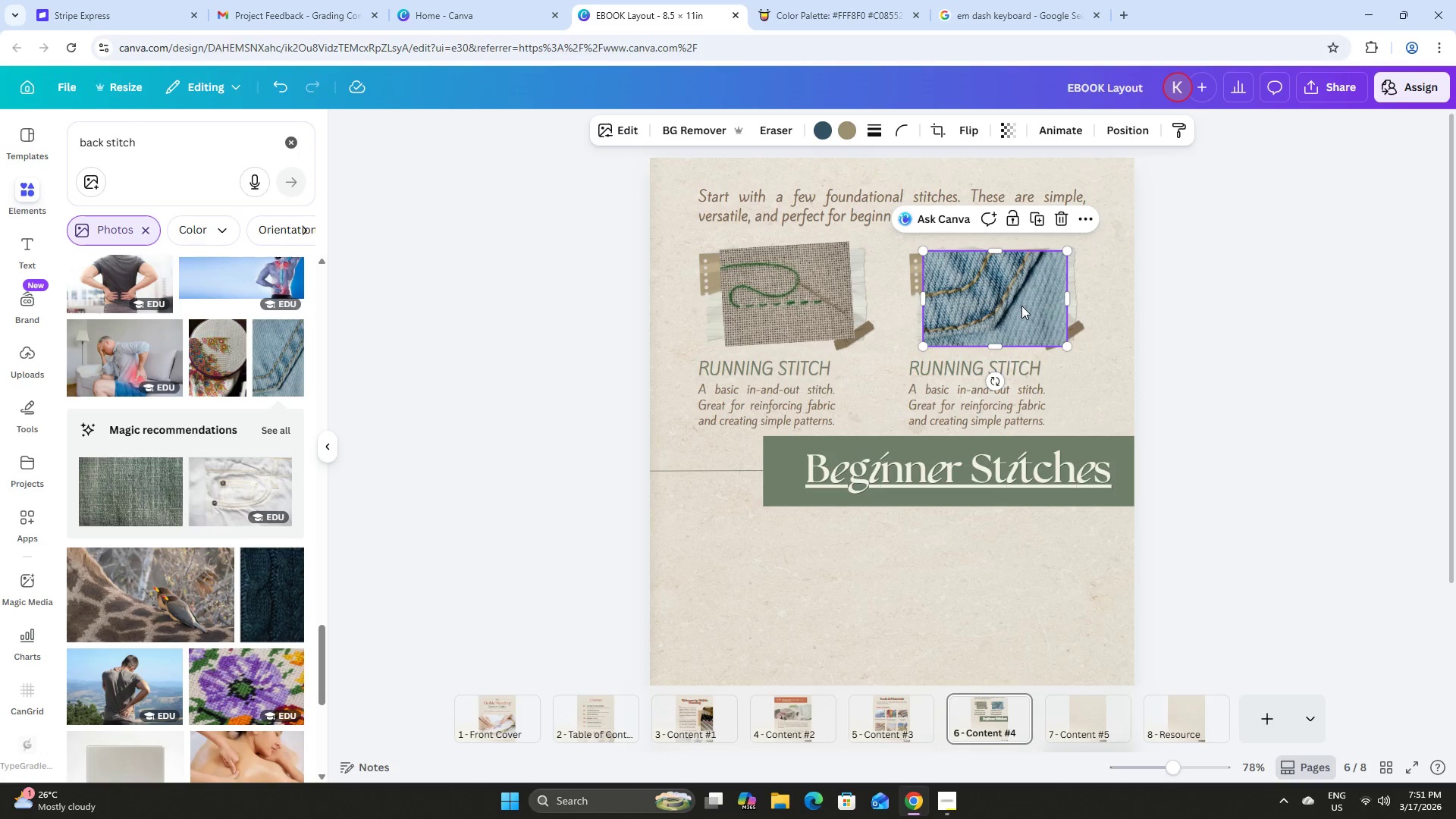 
left_click_drag(start_coordinate=[1021, 306], to_coordinate=[1023, 300])
 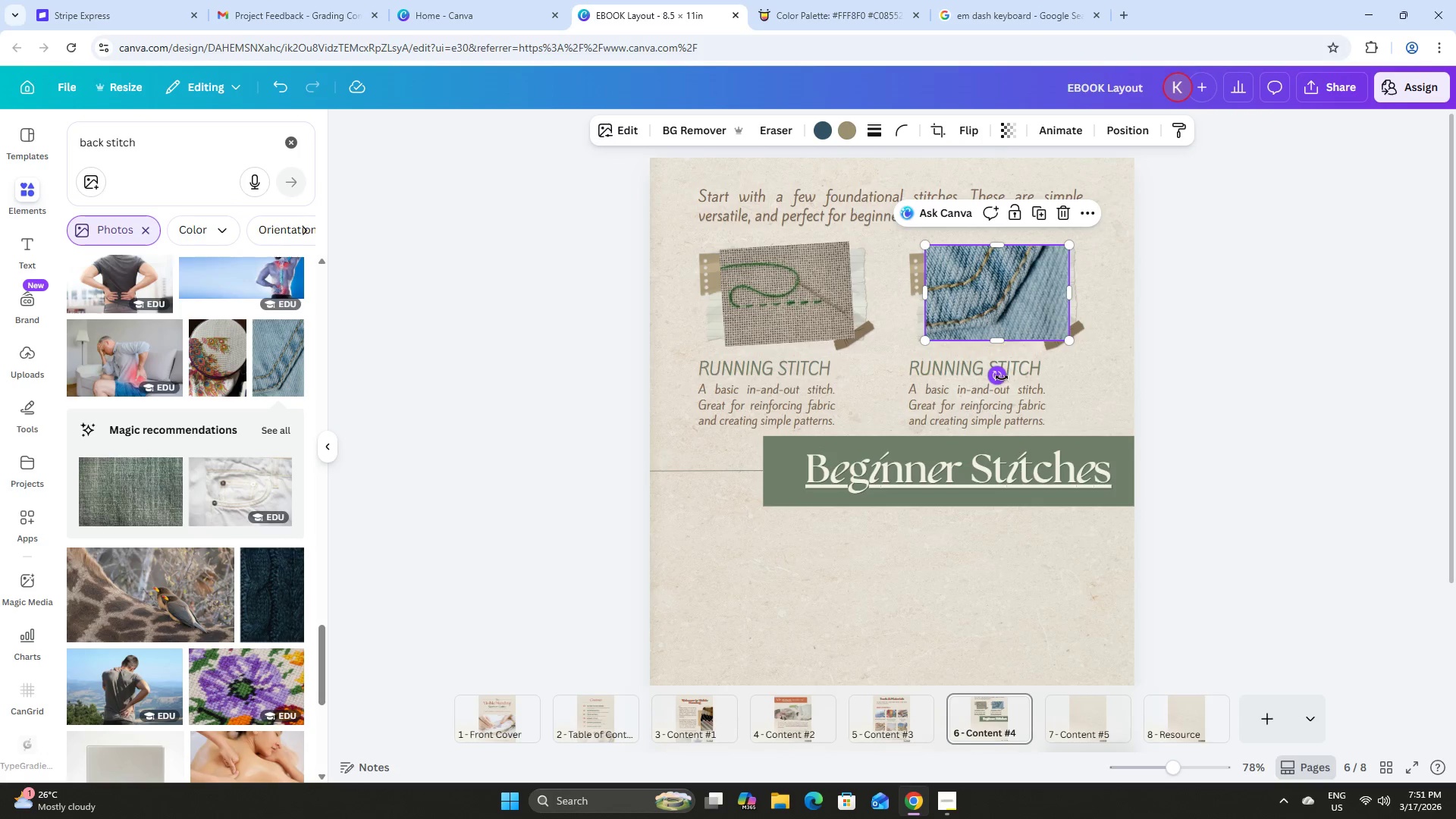 
left_click_drag(start_coordinate=[1002, 378], to_coordinate=[997, 372])
 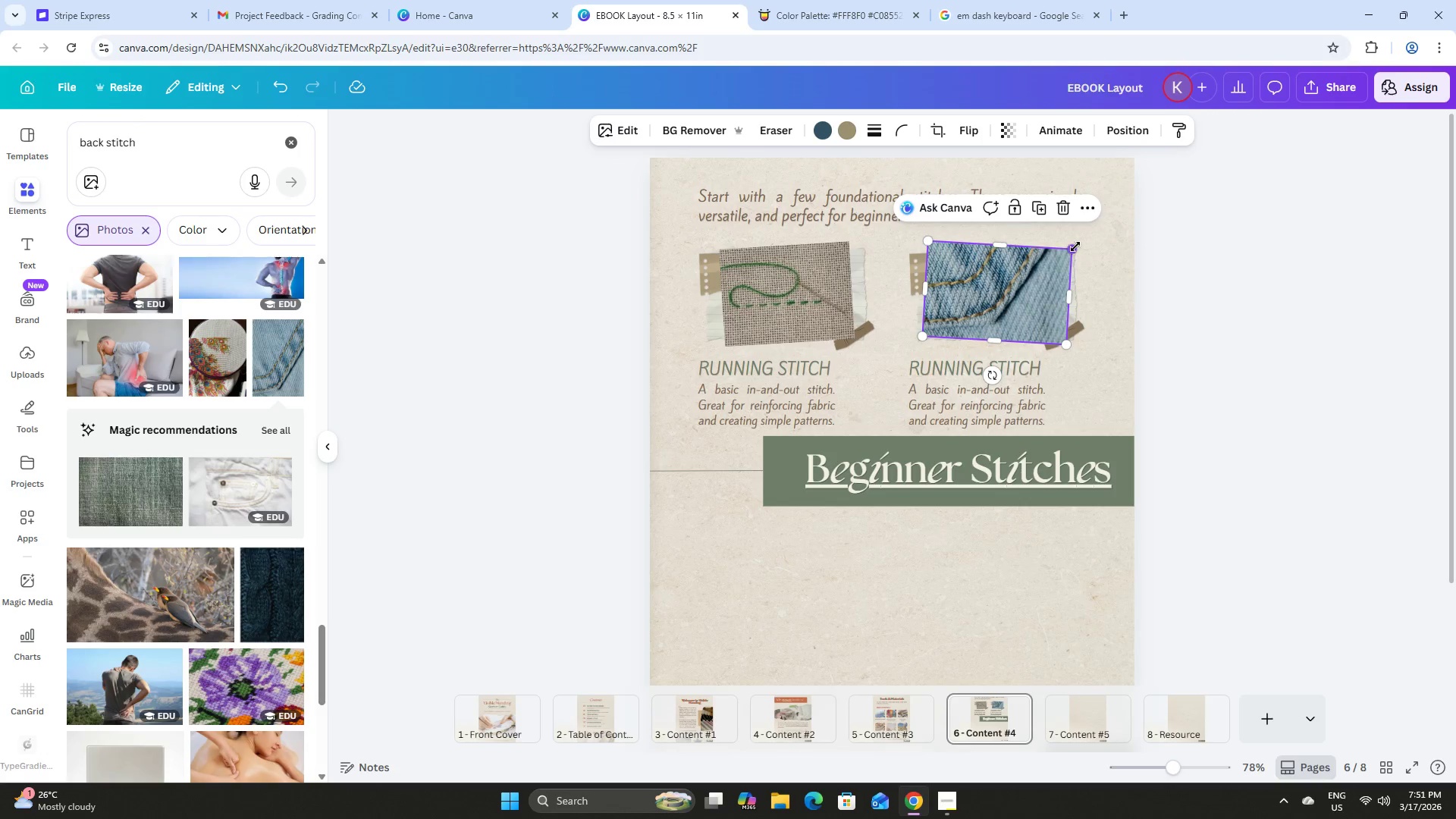 
left_click_drag(start_coordinate=[1075, 246], to_coordinate=[1067, 257])
 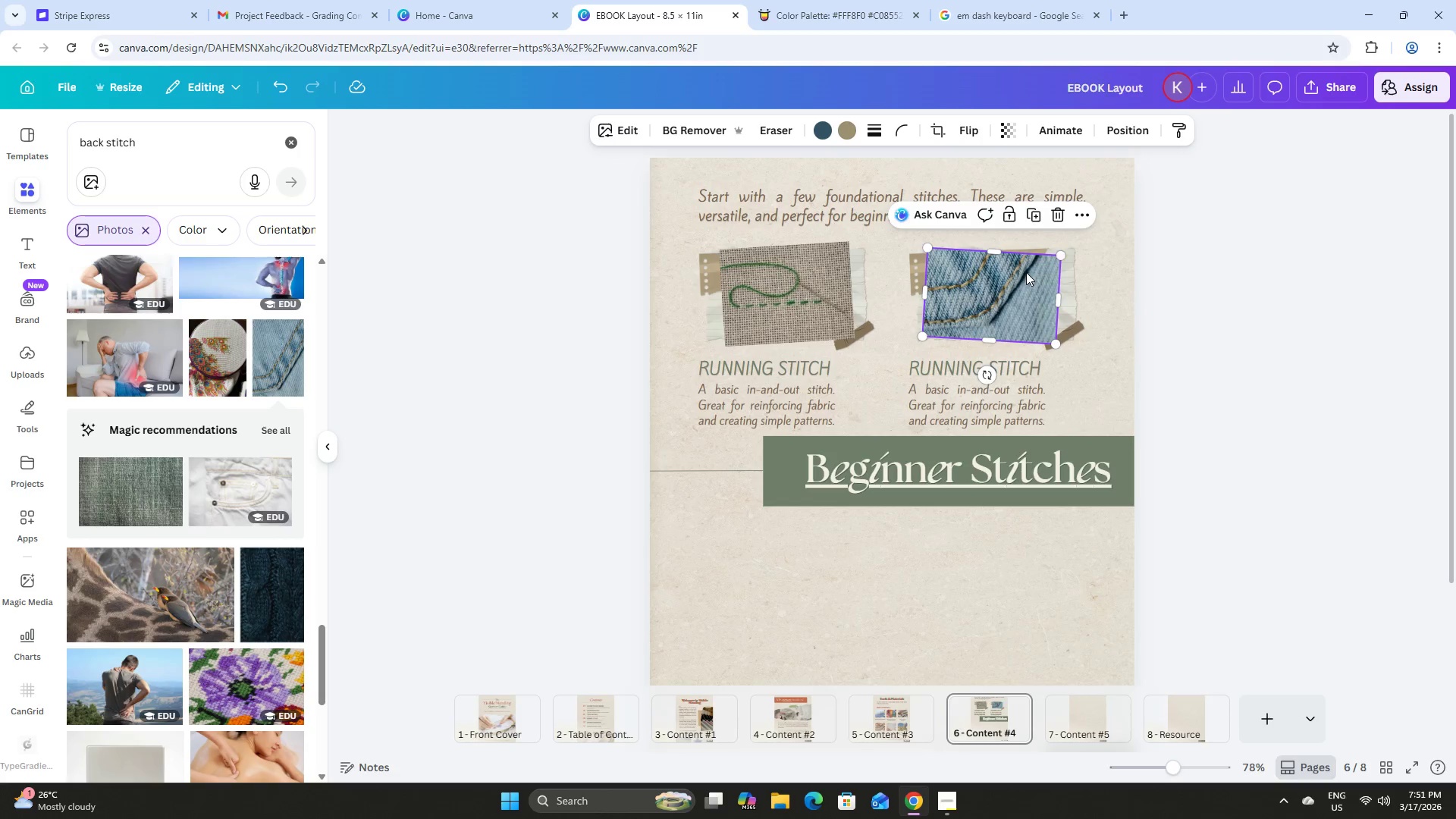 
left_click_drag(start_coordinate=[1026, 272], to_coordinate=[1040, 266])
 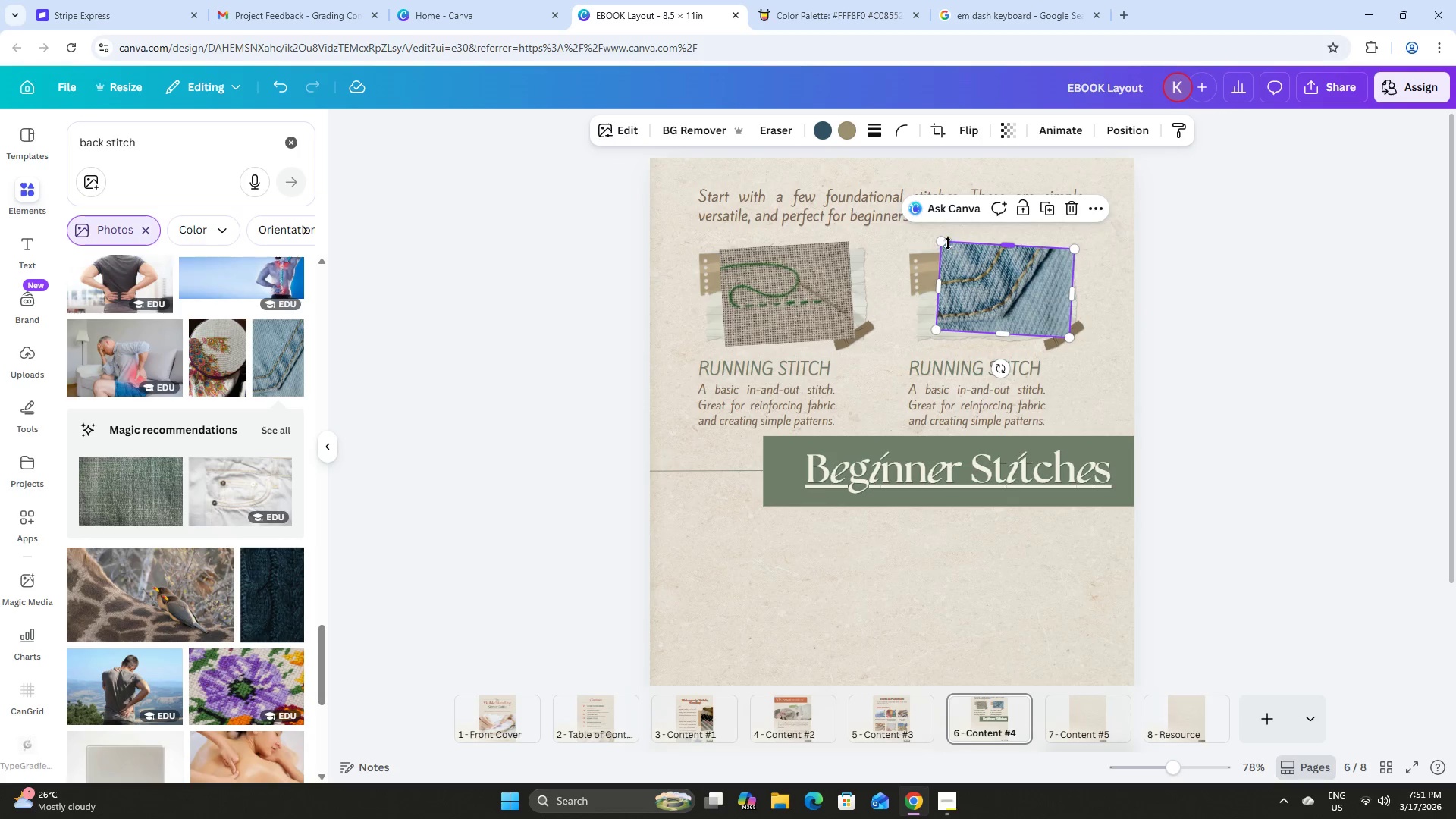 
left_click_drag(start_coordinate=[943, 243], to_coordinate=[938, 239])
 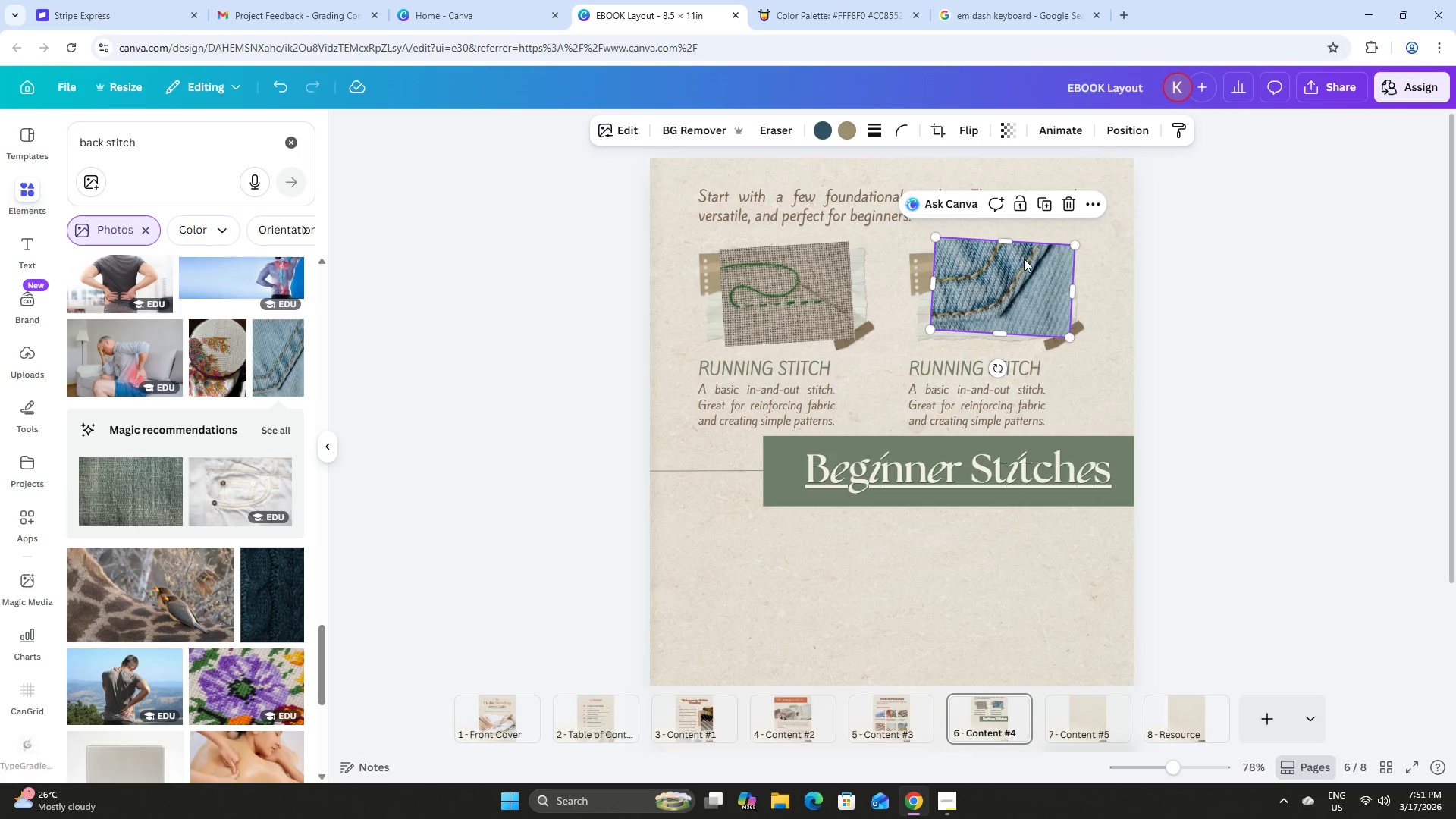 
left_click_drag(start_coordinate=[1024, 259], to_coordinate=[1024, 262])
 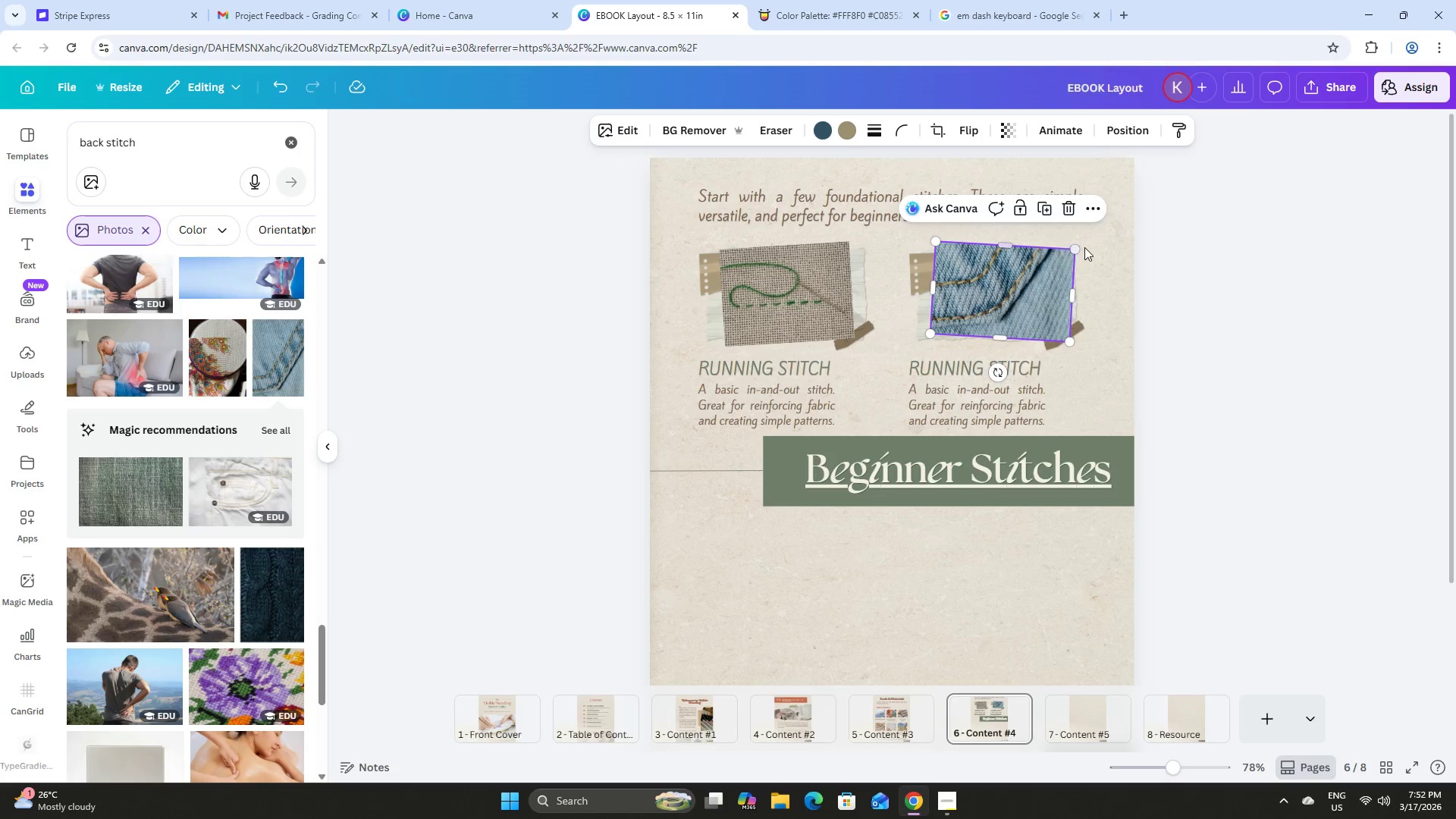 
mouse_move([1100, 251])
 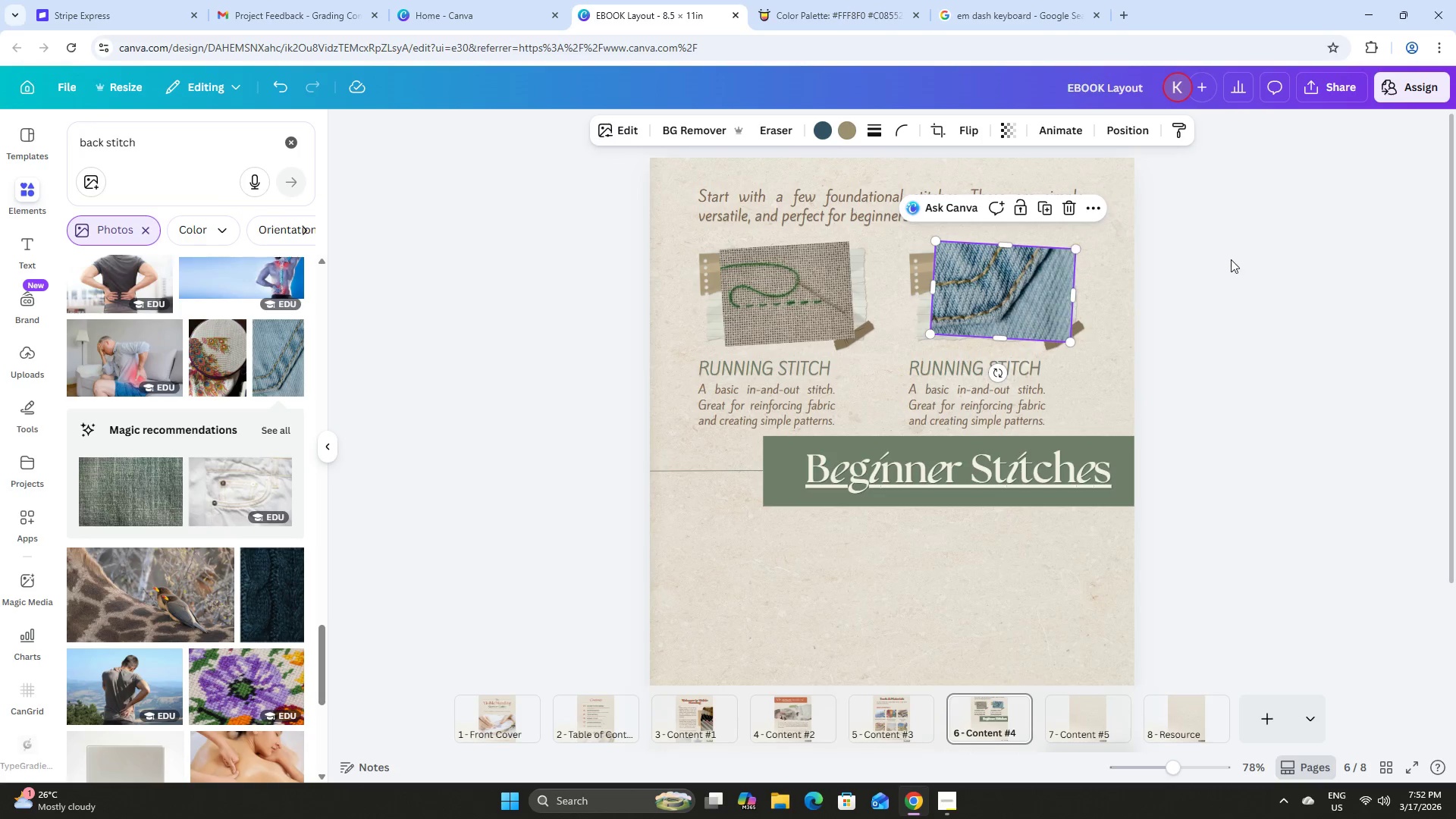 
left_click([1231, 259])
 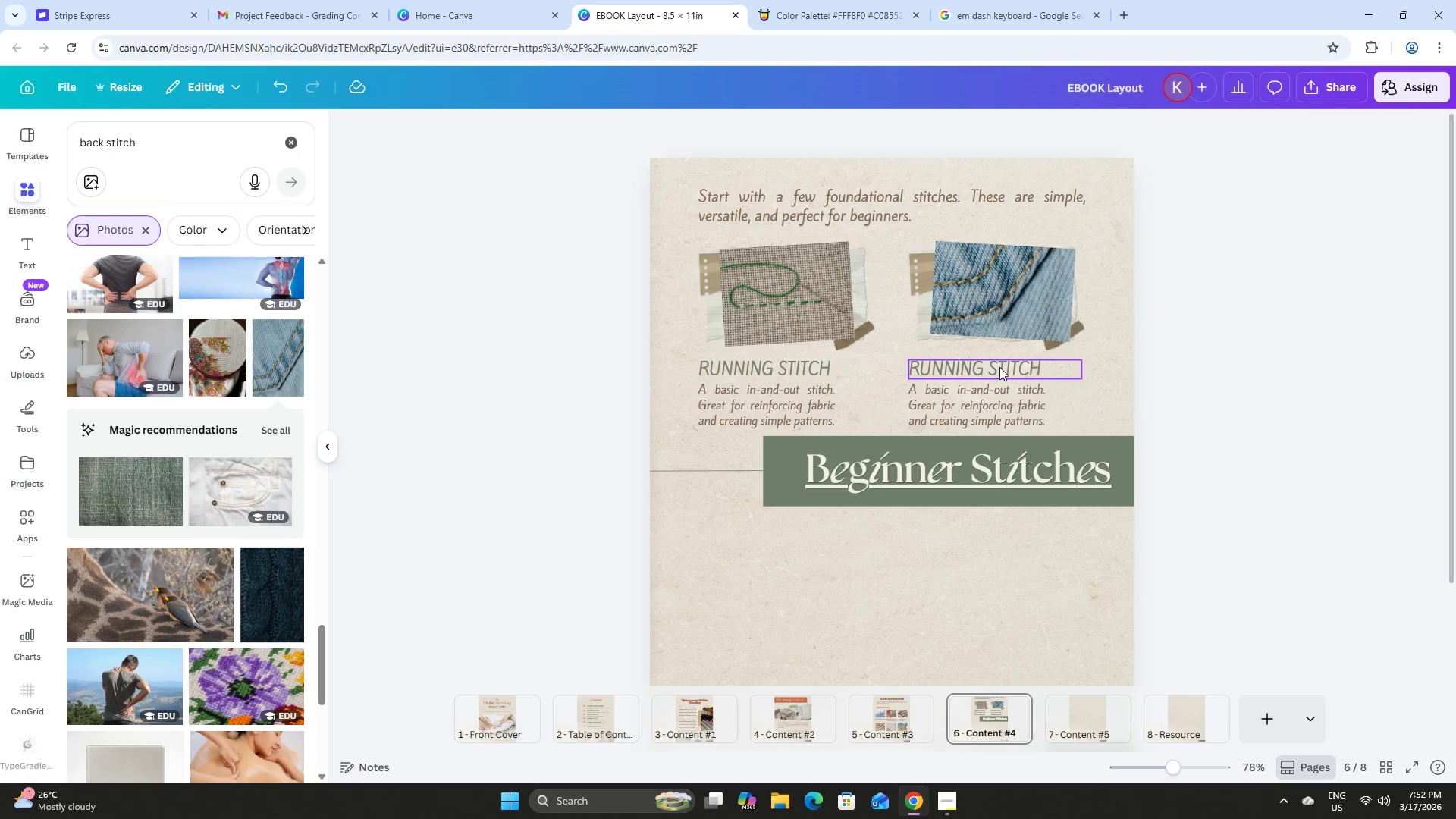 
double_click([999, 368])
 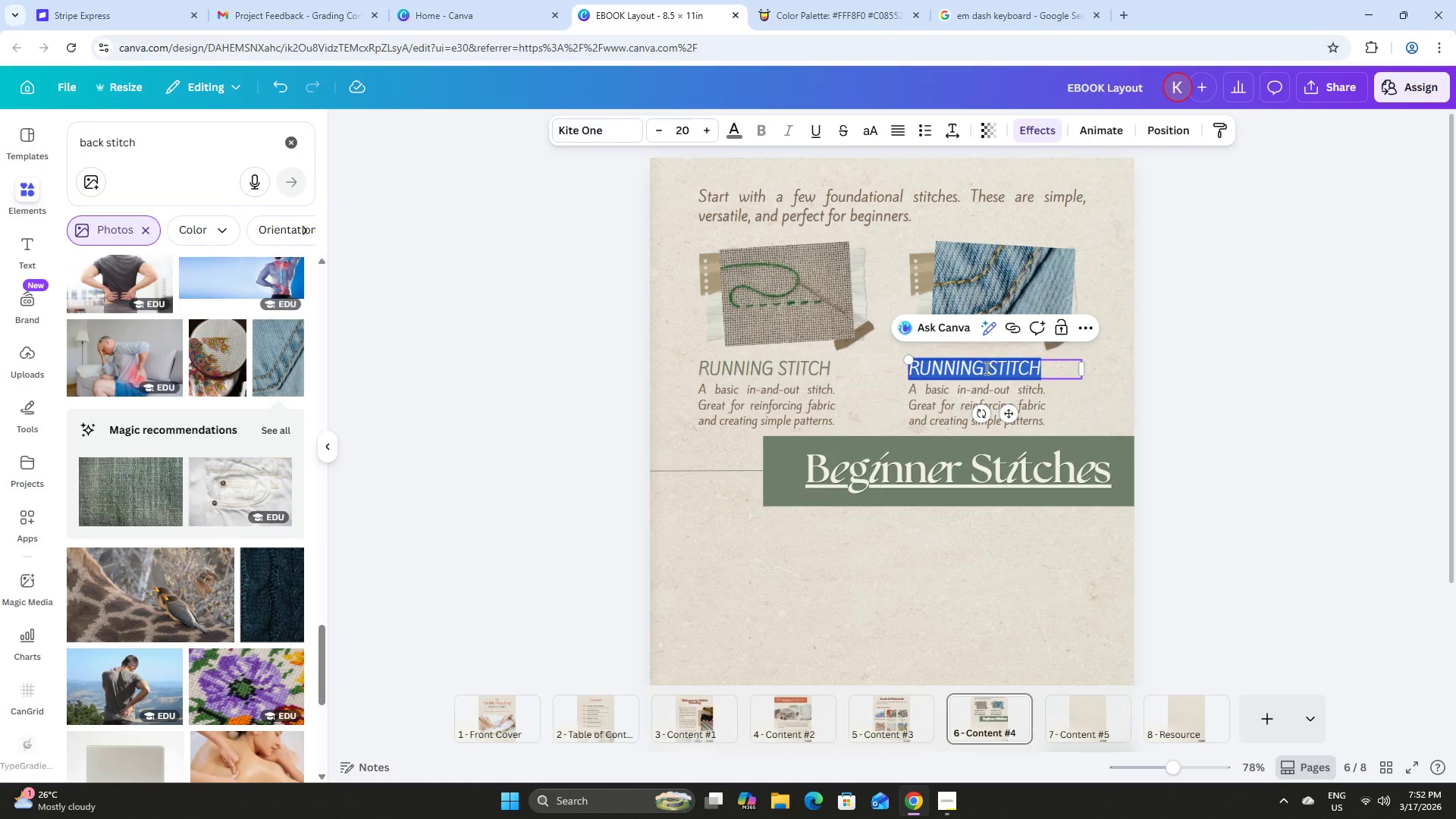 
triple_click([984, 368])
 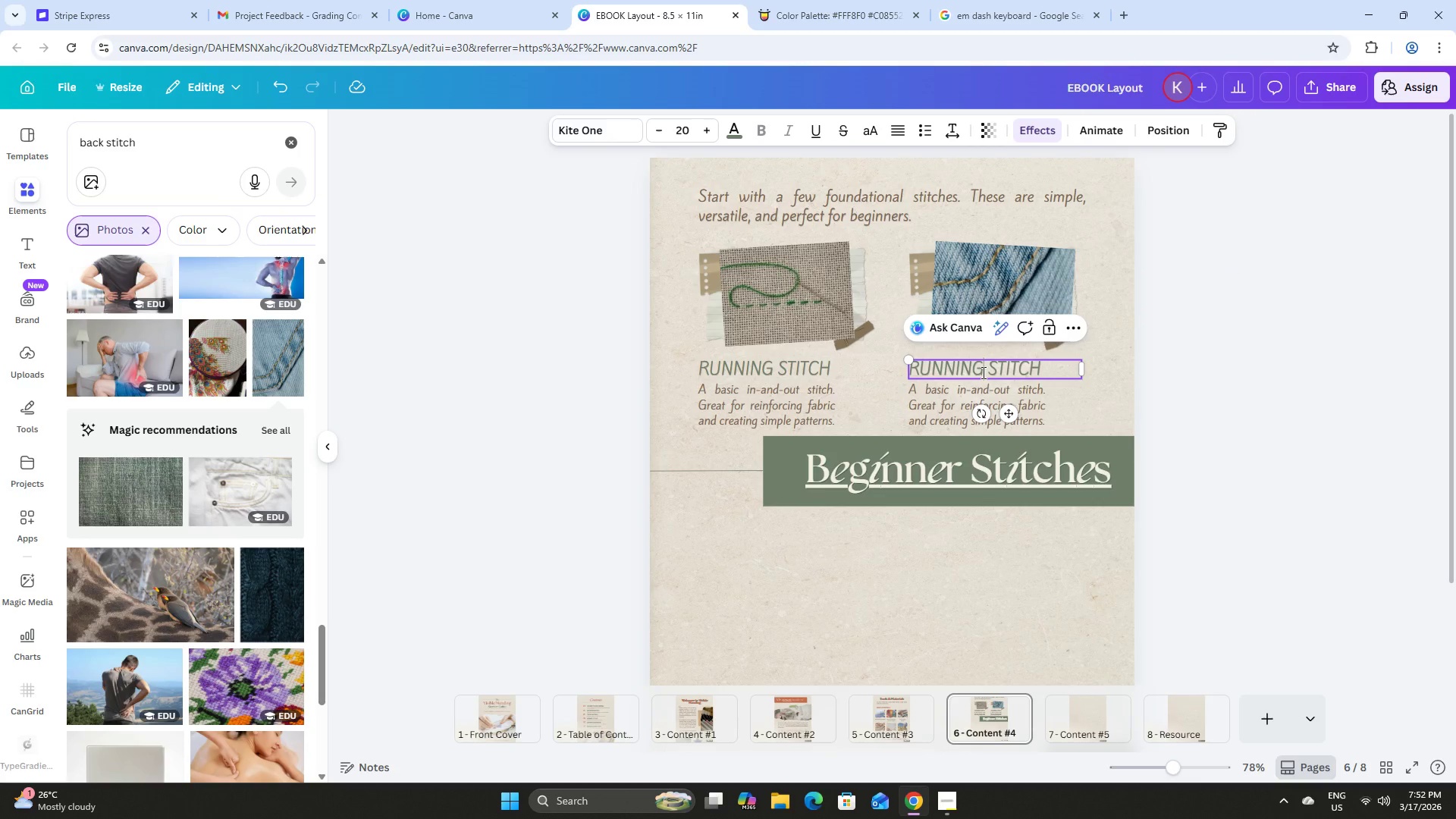 
left_click_drag(start_coordinate=[982, 372], to_coordinate=[912, 373])
 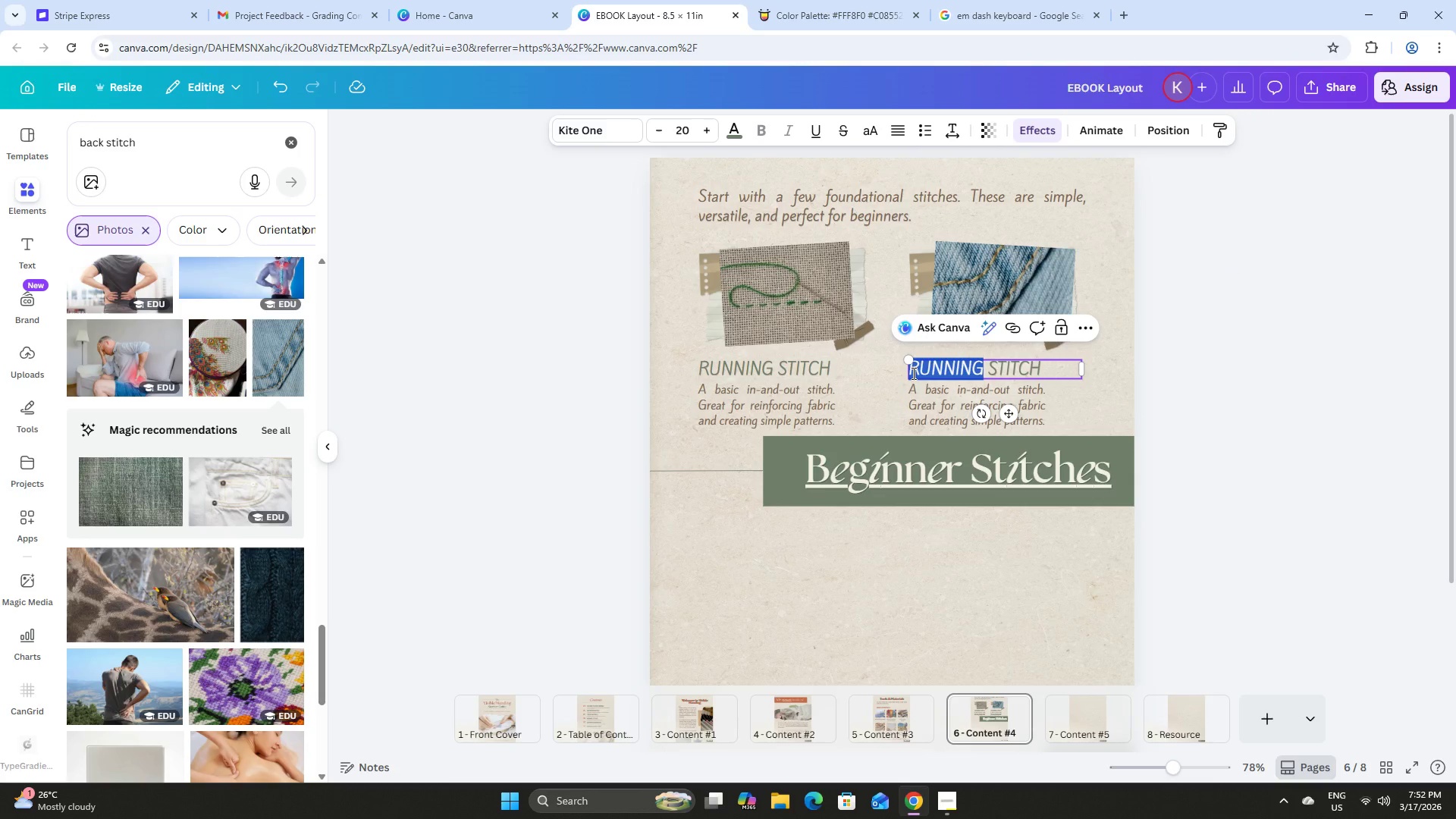 
type(BACK)
 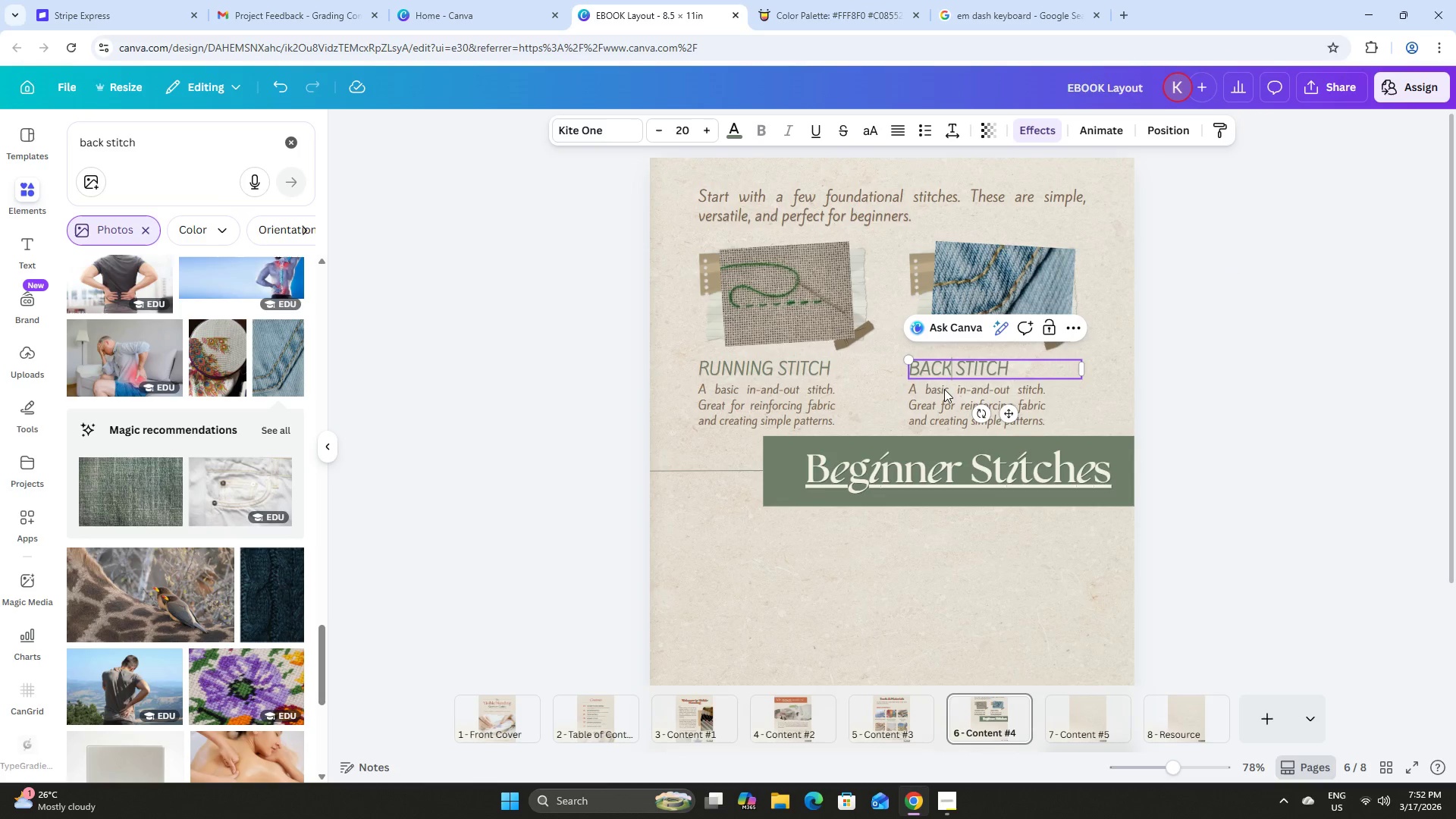 
left_click([933, 393])
 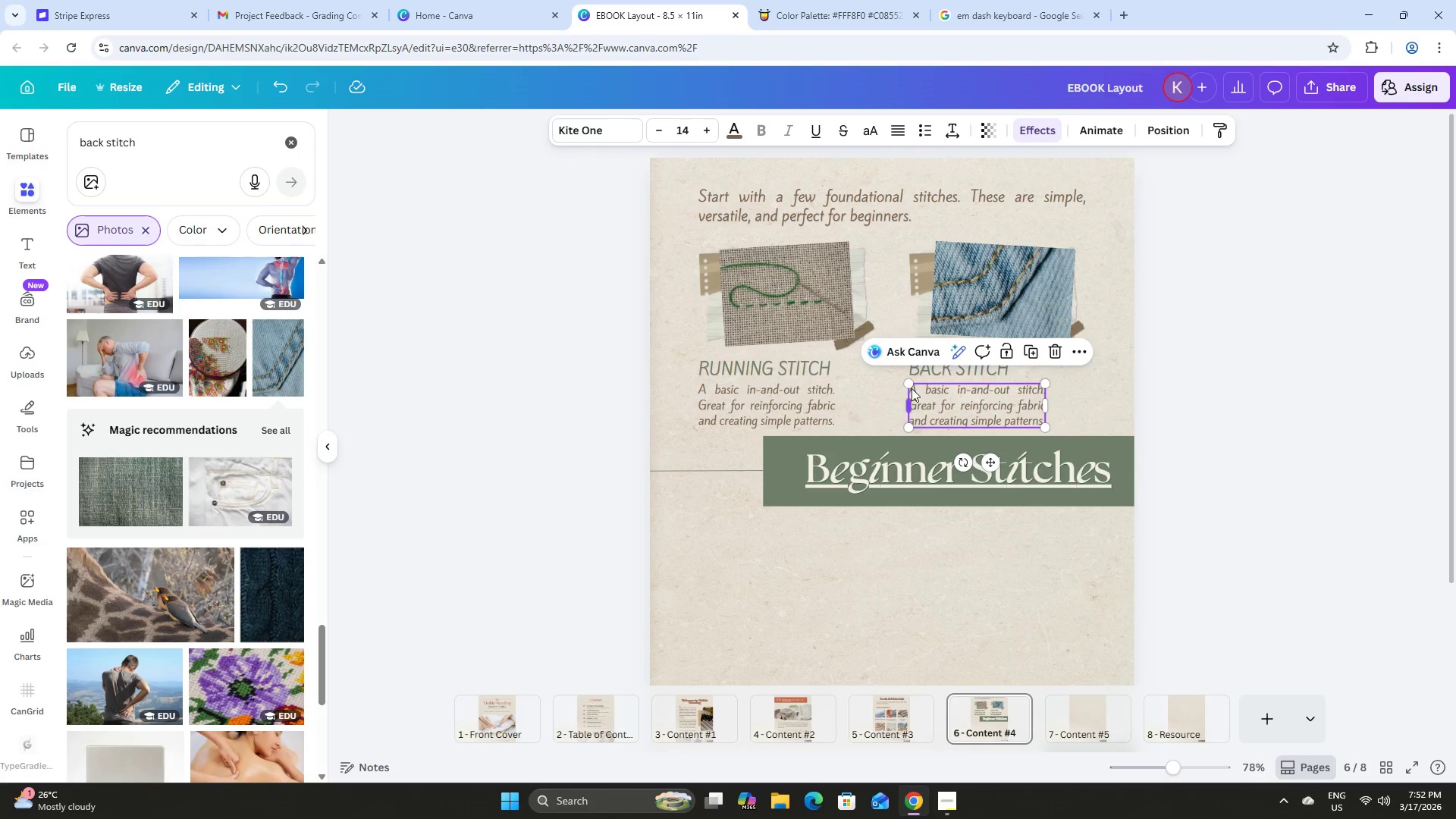 
left_click([915, 388])
 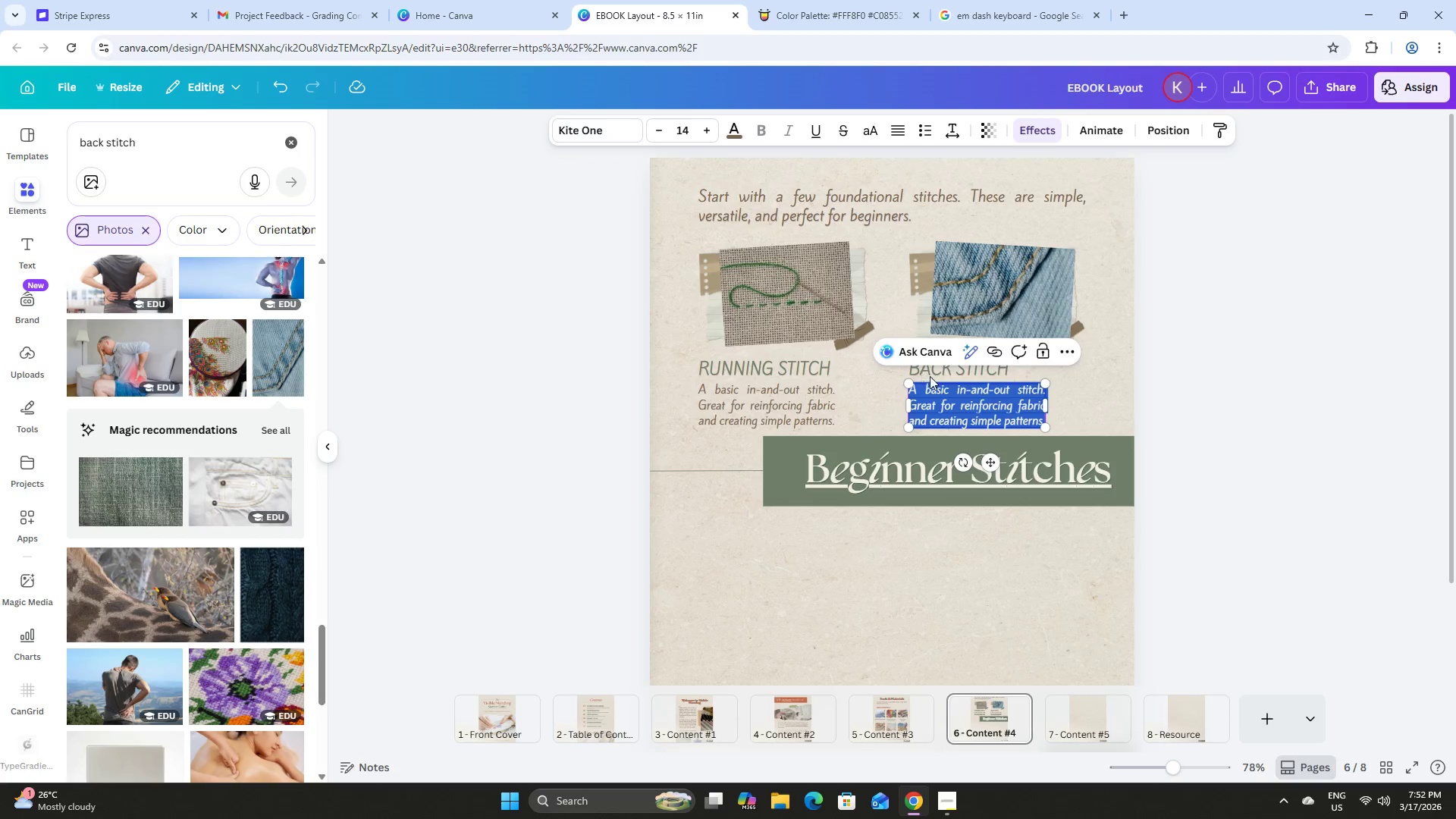 
left_click([930, 374])
 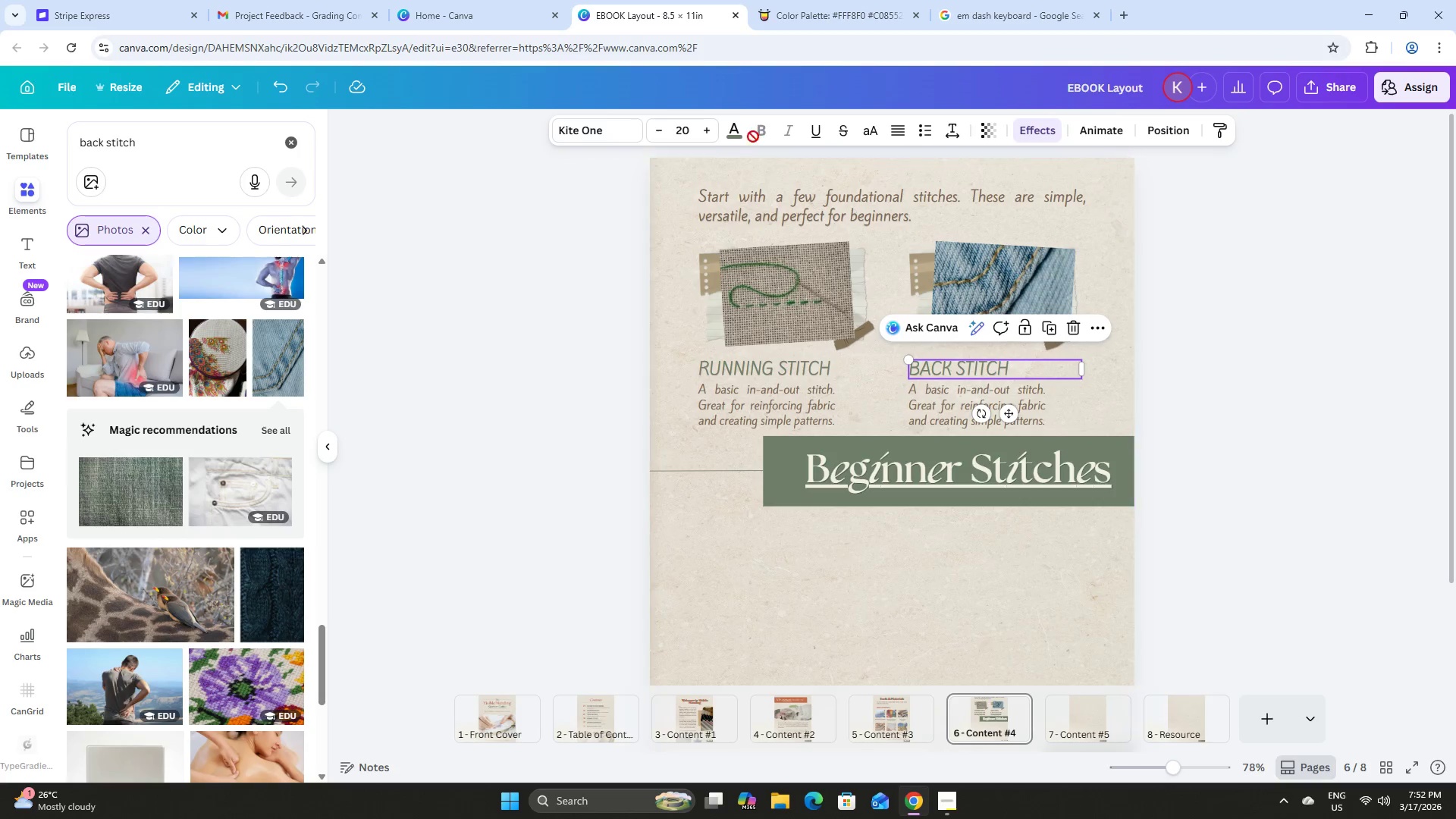 
left_click_drag(start_coordinate=[732, 125], to_coordinate=[734, 130])
 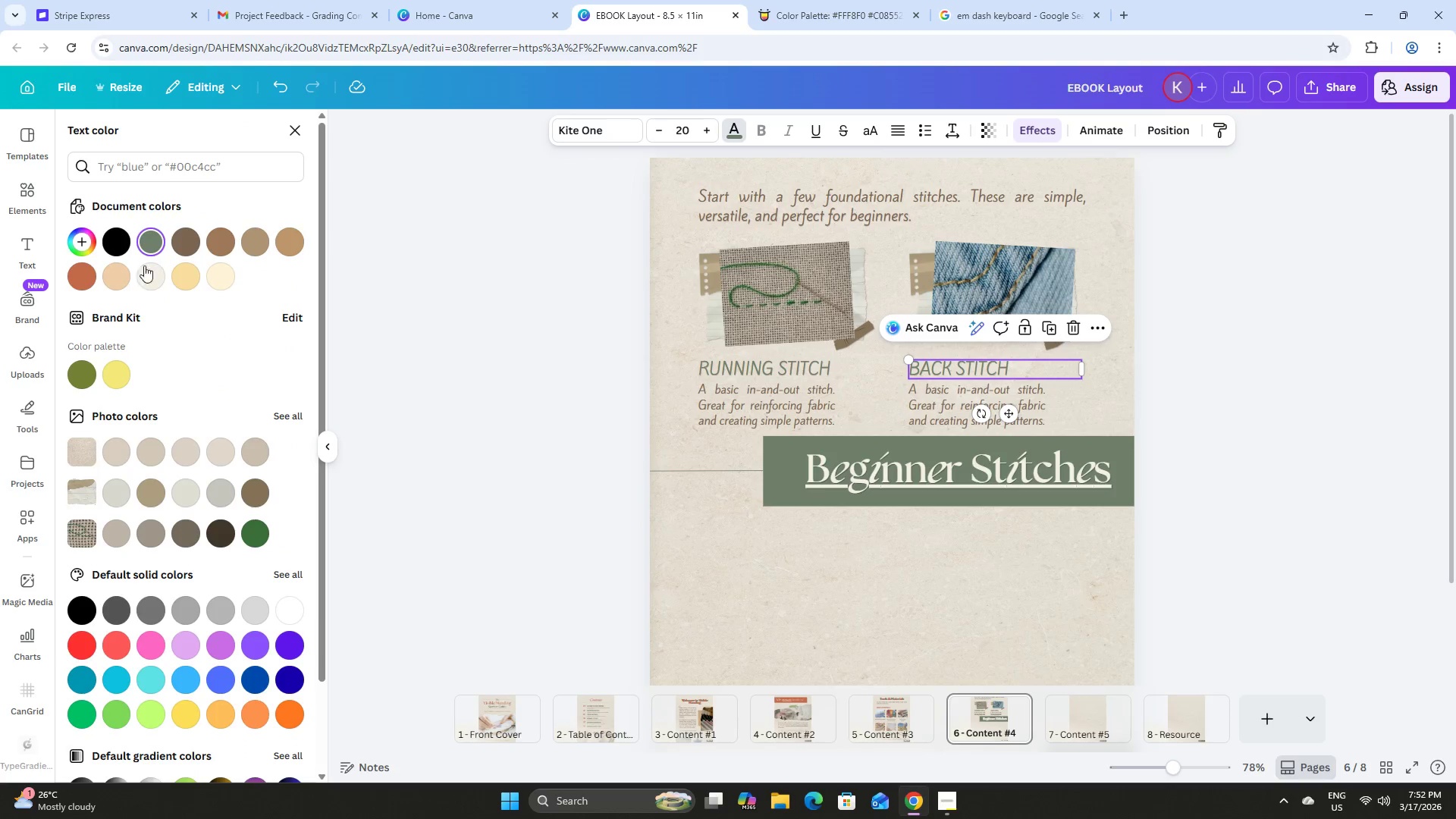 
left_click([80, 274])
 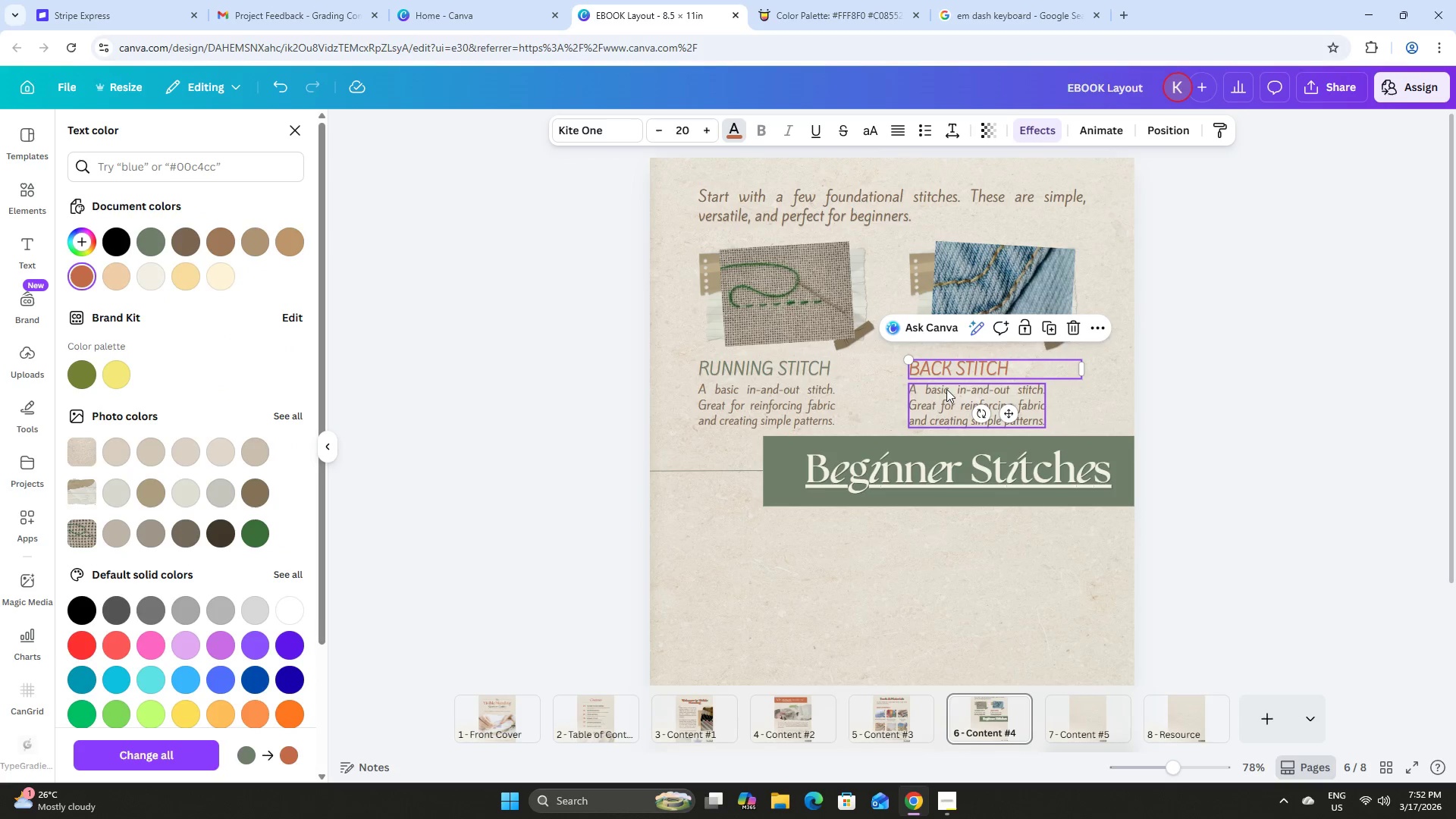 
left_click([939, 389])
 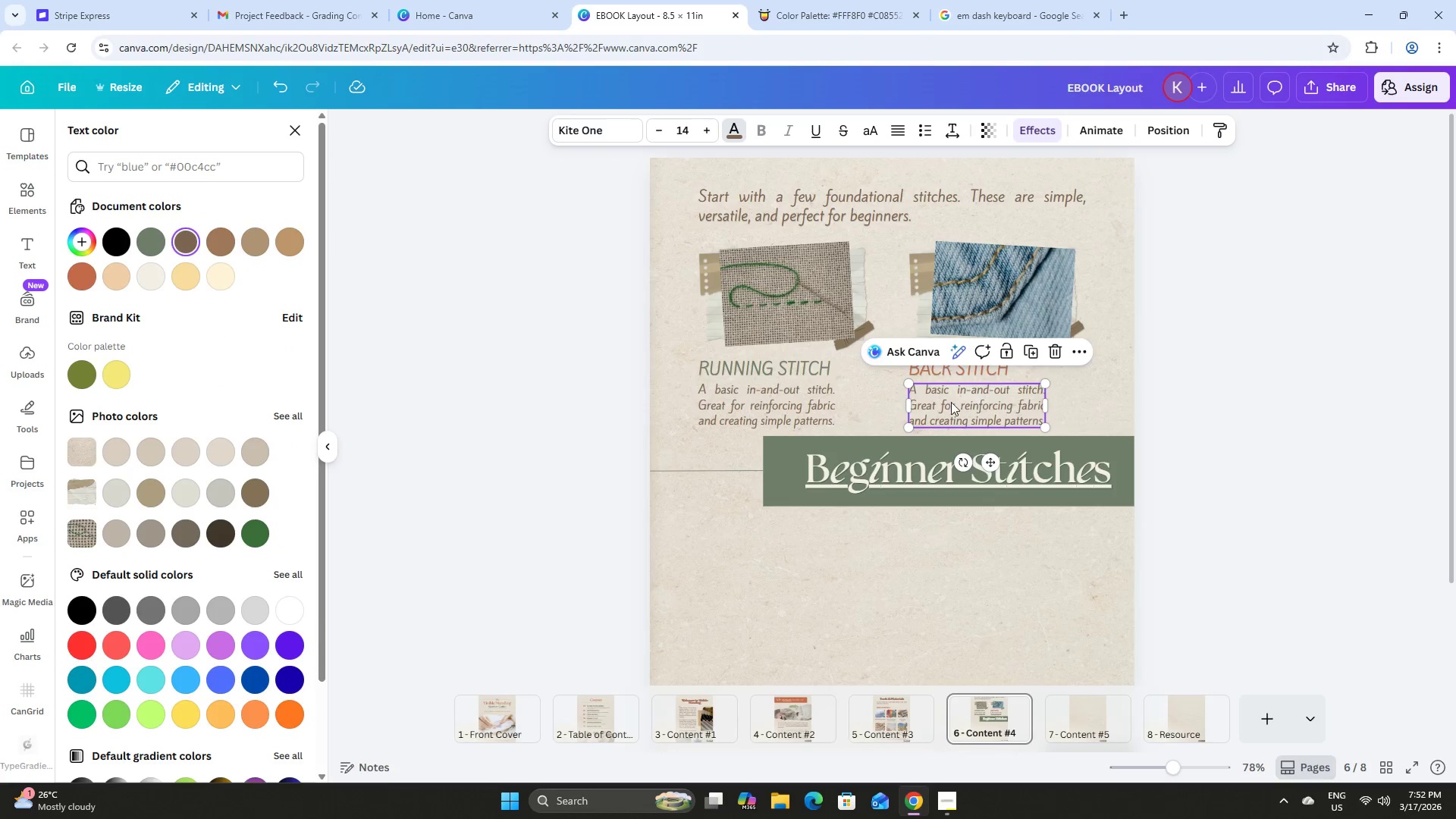 
left_click([767, 364])
 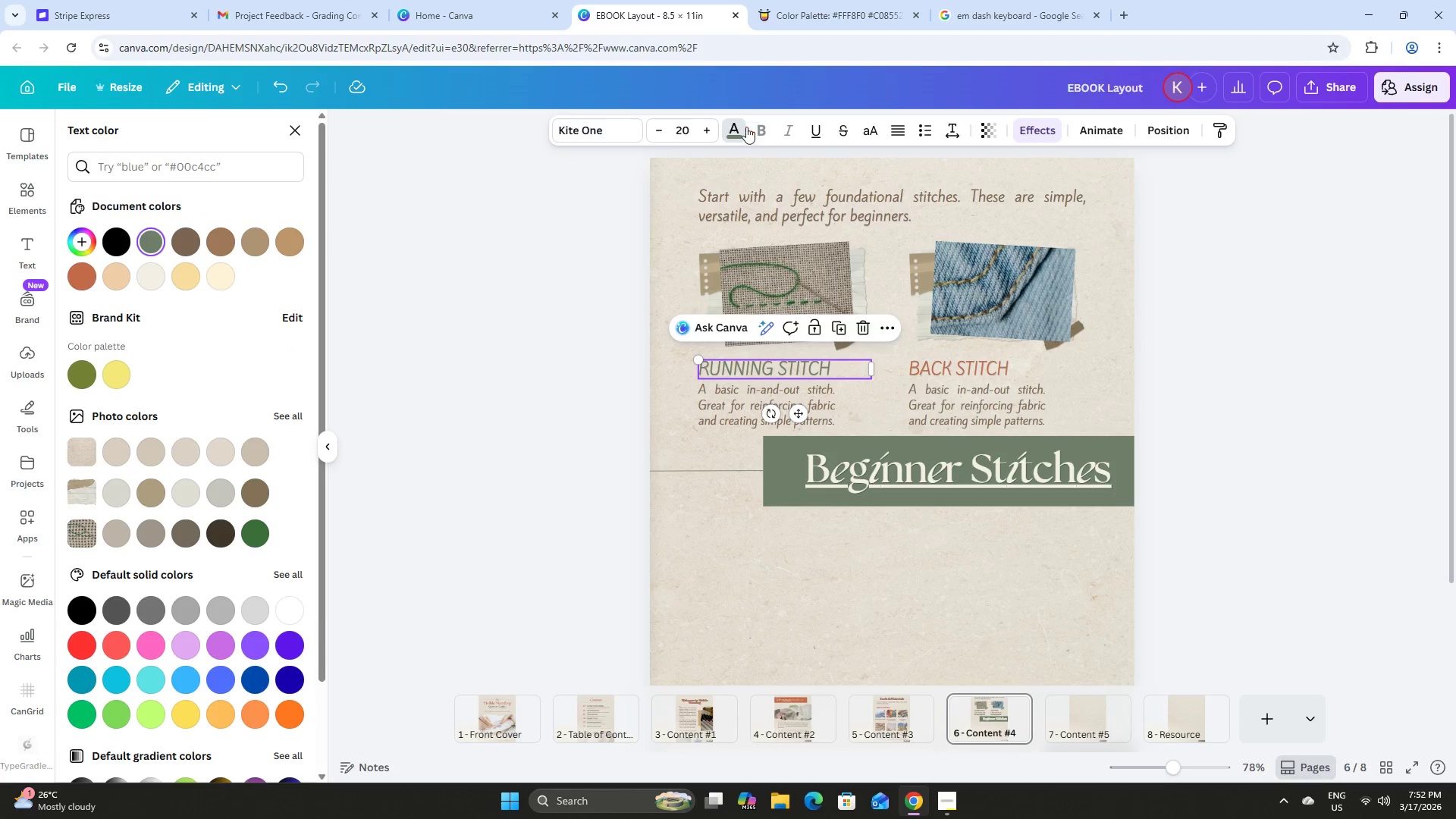 
left_click([737, 125])
 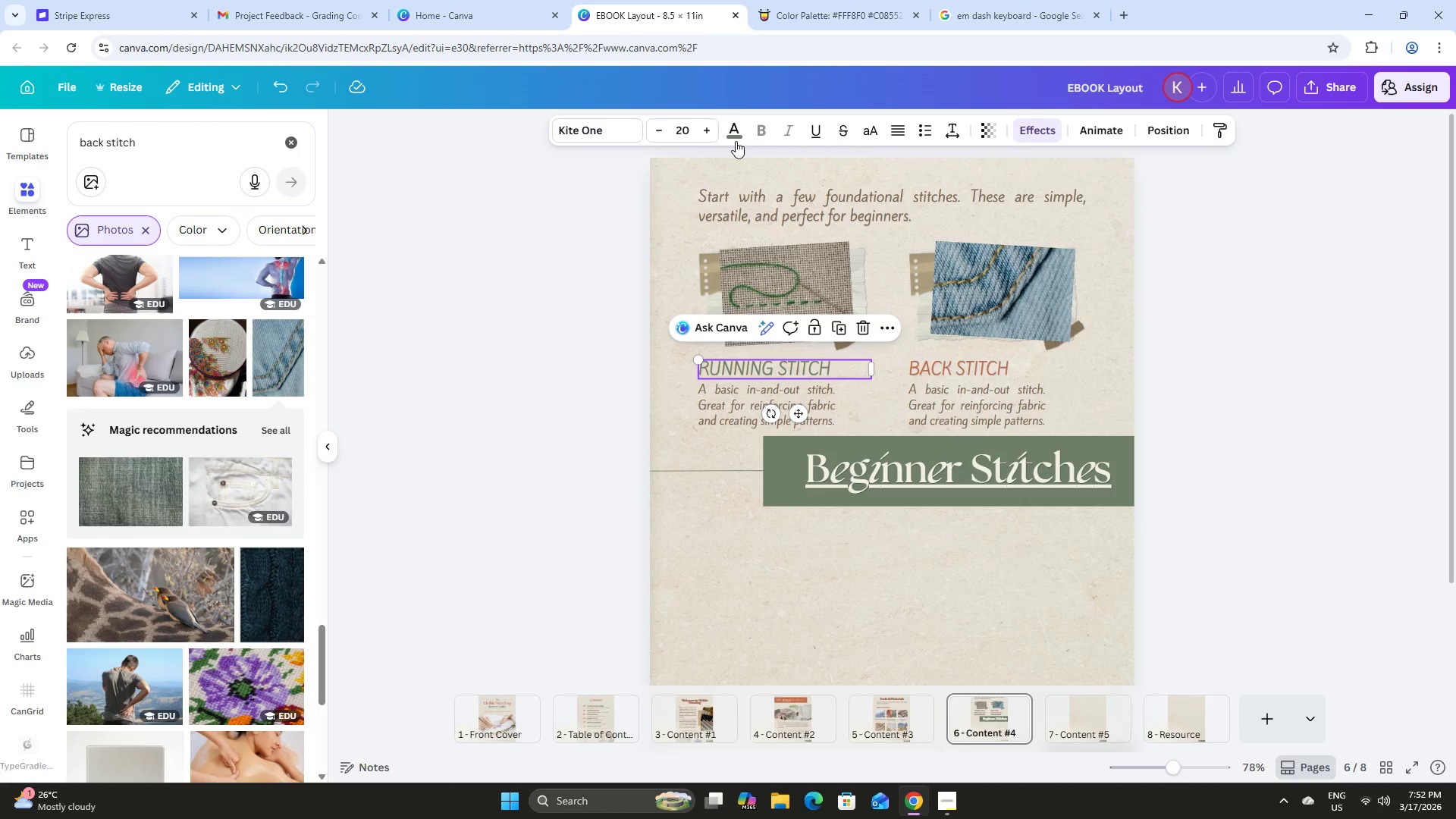 
left_click([736, 132])
 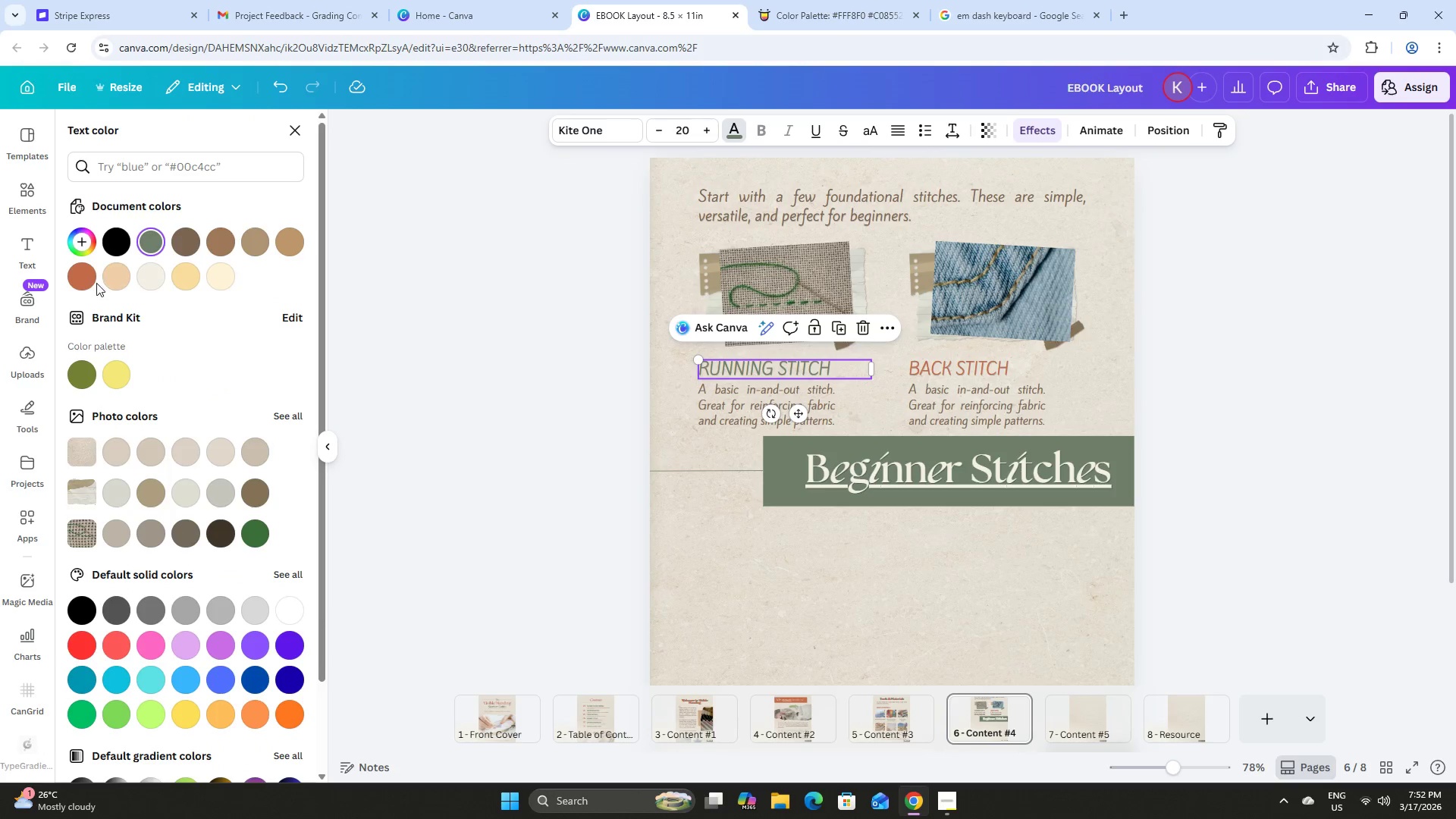 
left_click([87, 271])
 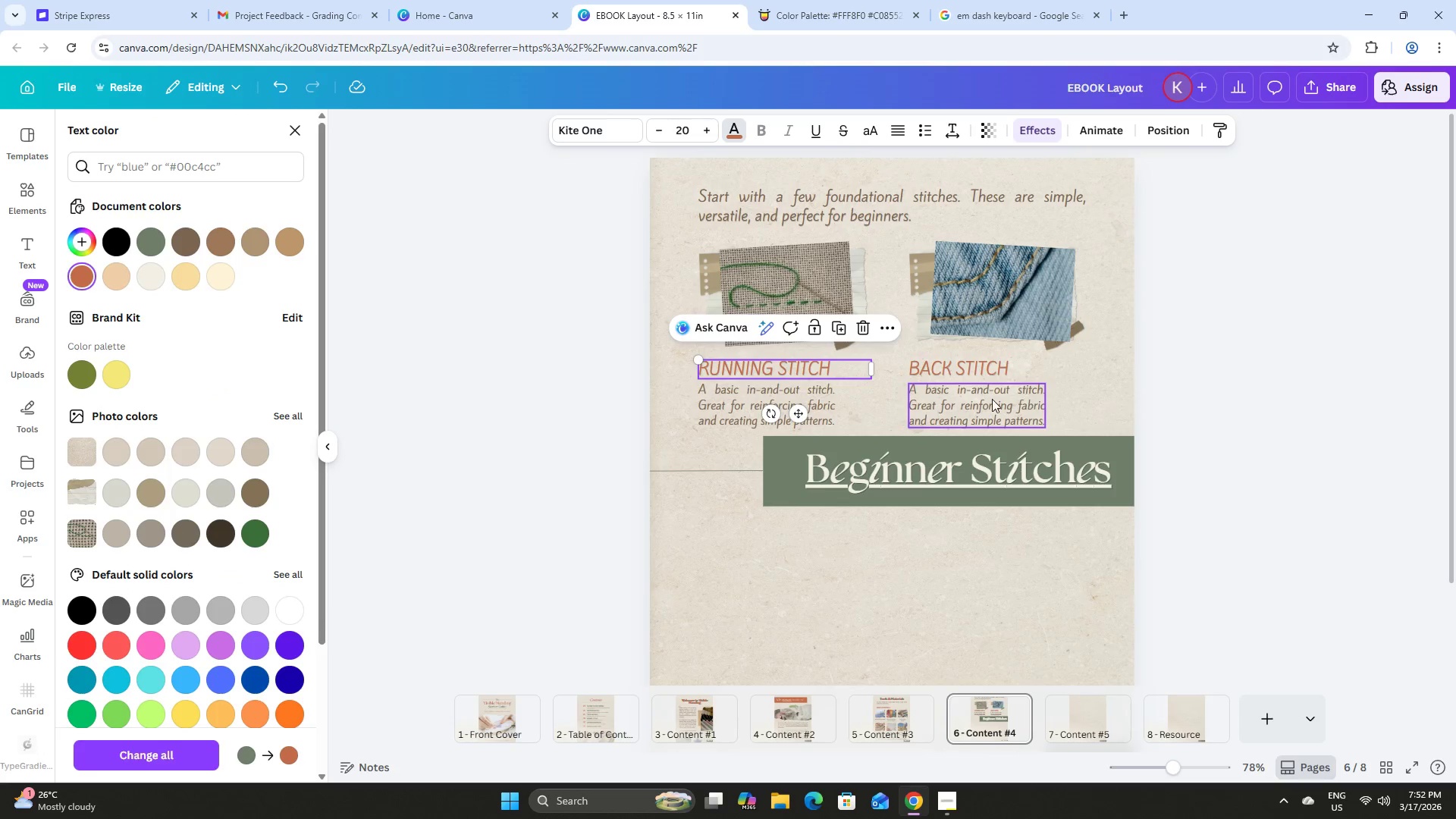 
double_click([992, 399])
 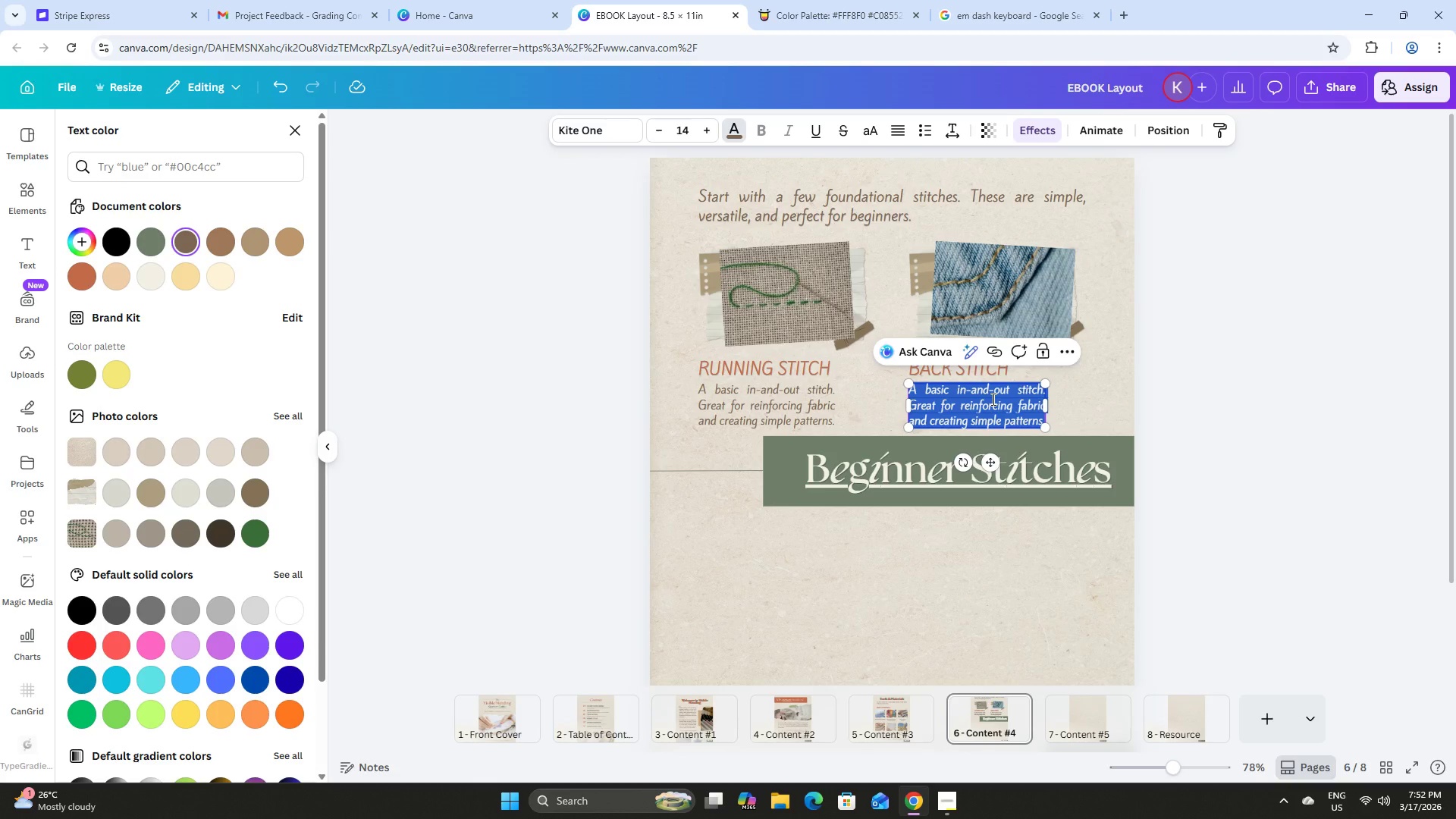 
type(Stronger and more secure. Ideal for repairing seams a)
key(Backspace)
type(or areas )
key(Backspace)
type( under stress.)
 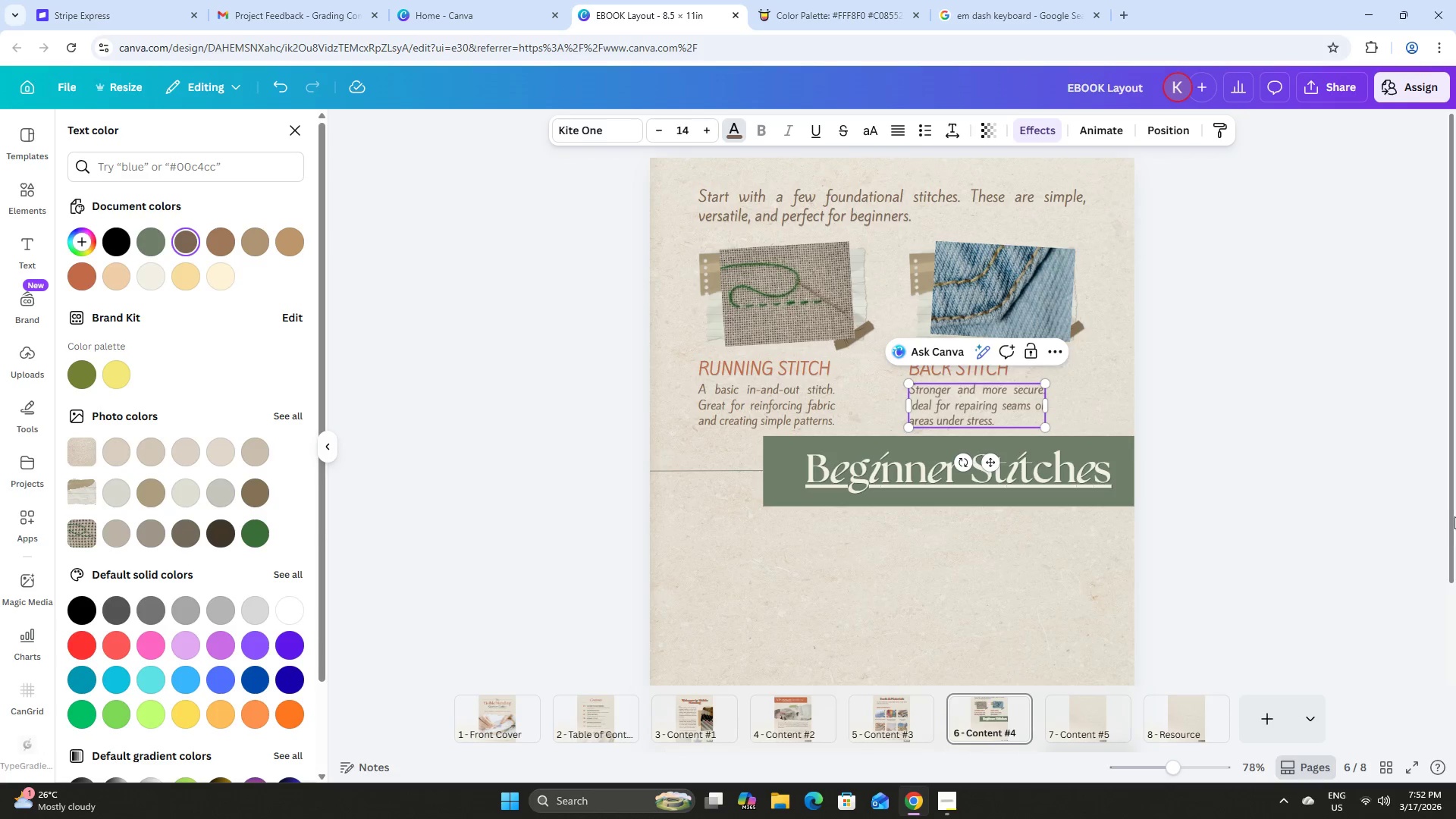 
left_click([1345, 458])
 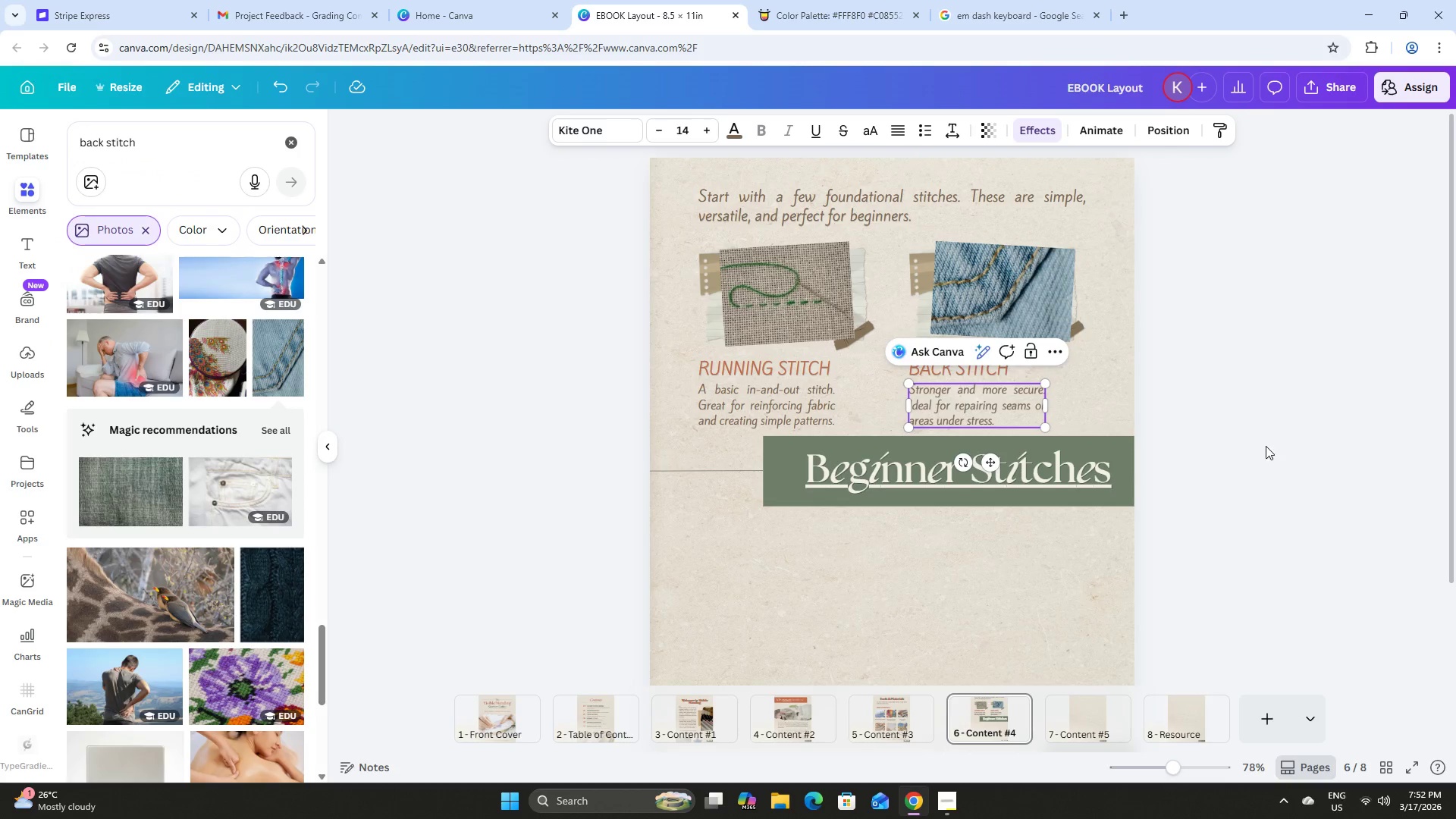 
left_click([1250, 431])
 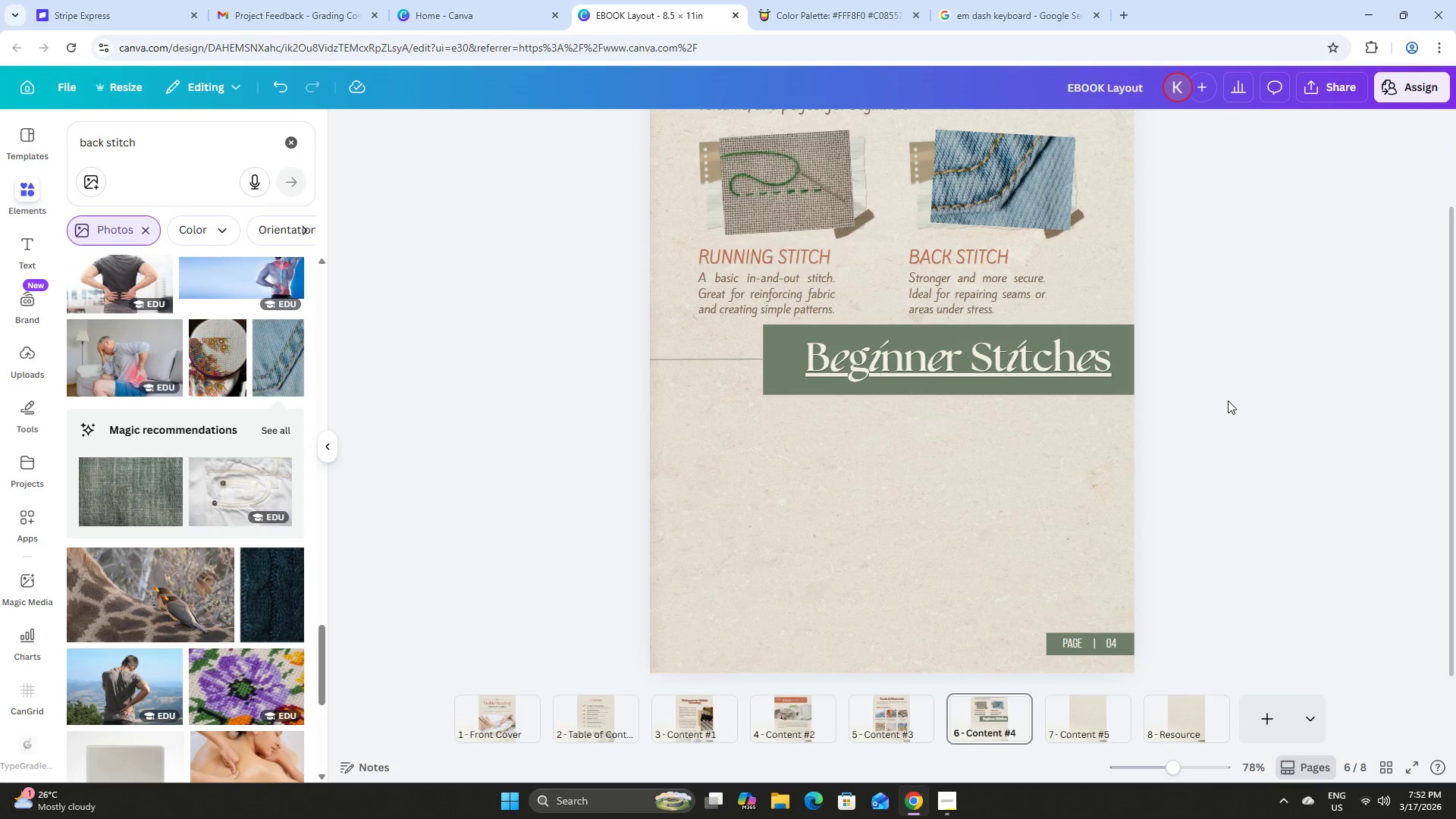 
scroll: coordinate [1260, 444], scroll_direction: down, amount: 2.0
 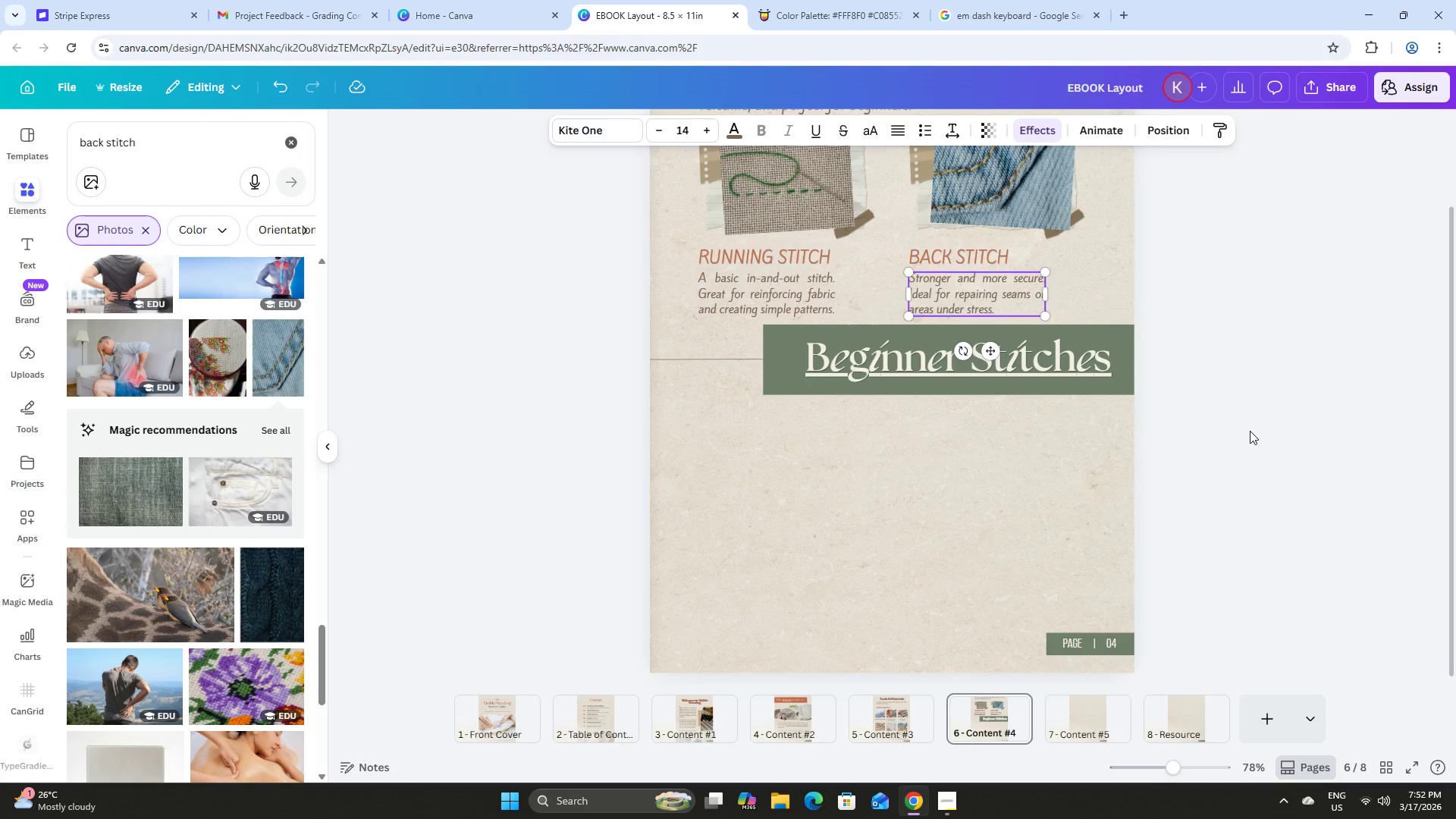 
scroll: coordinate [1230, 403], scroll_direction: up, amount: 3.0
 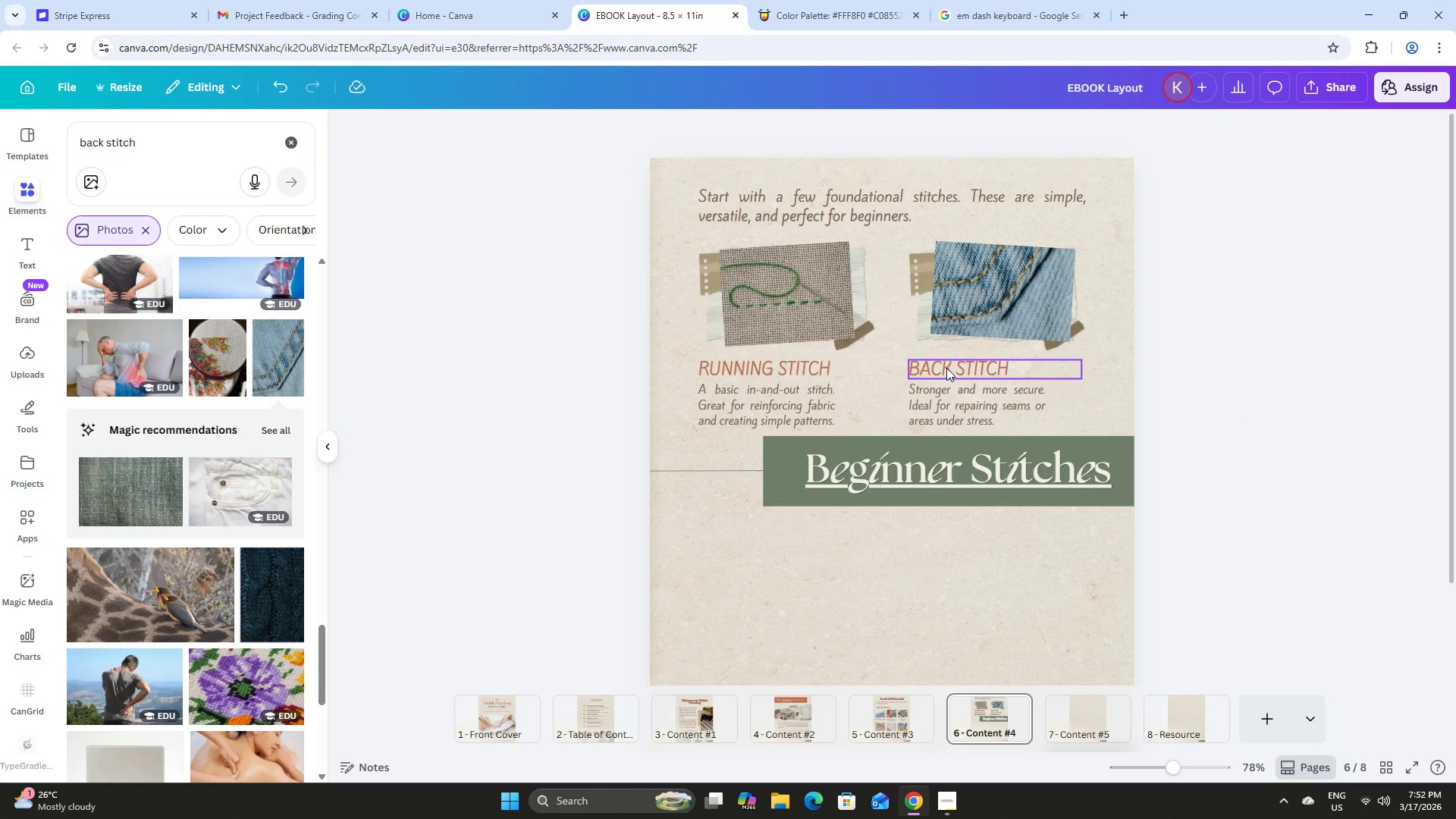 
left_click([947, 367])
 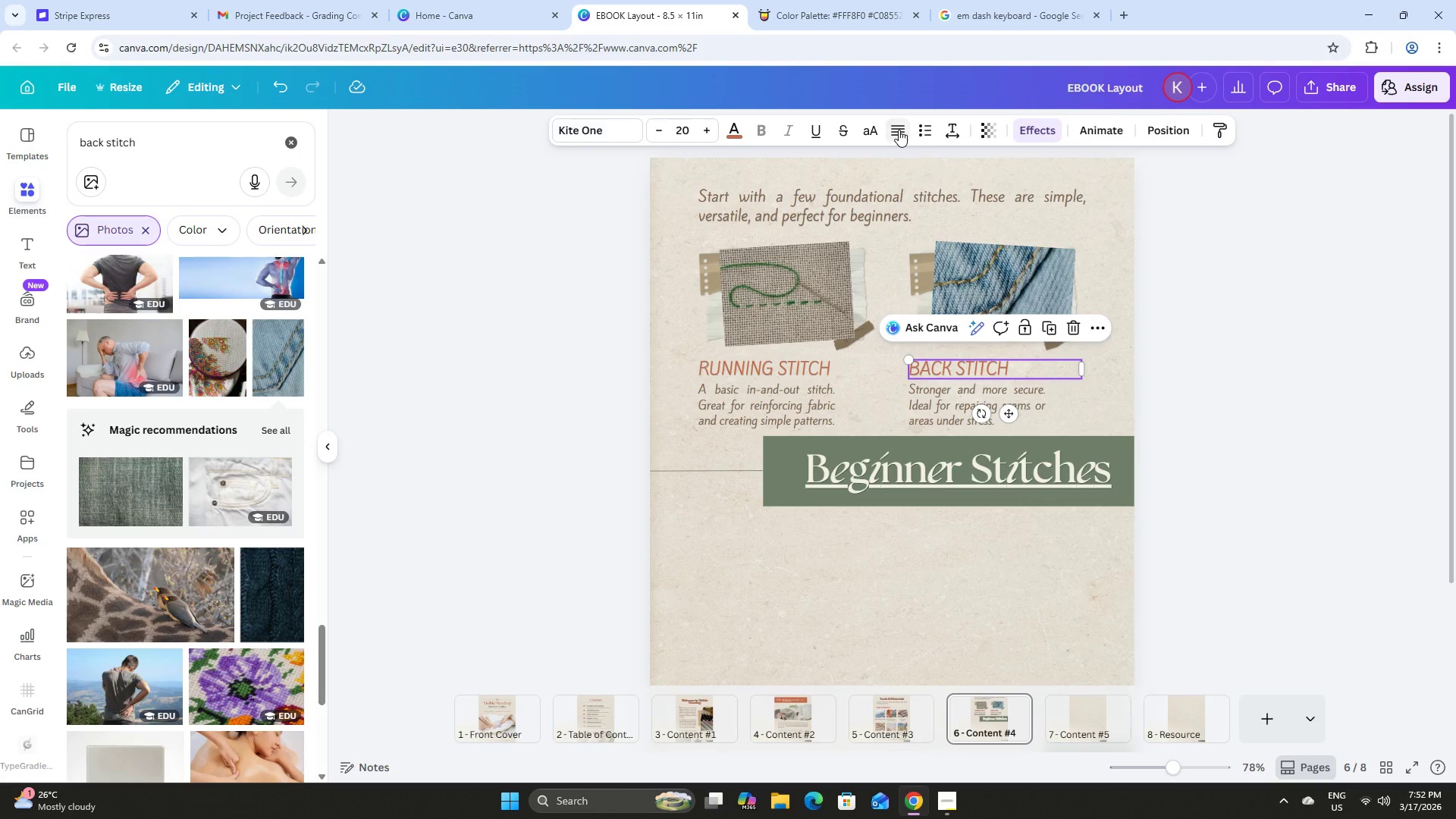 
double_click([899, 130])
 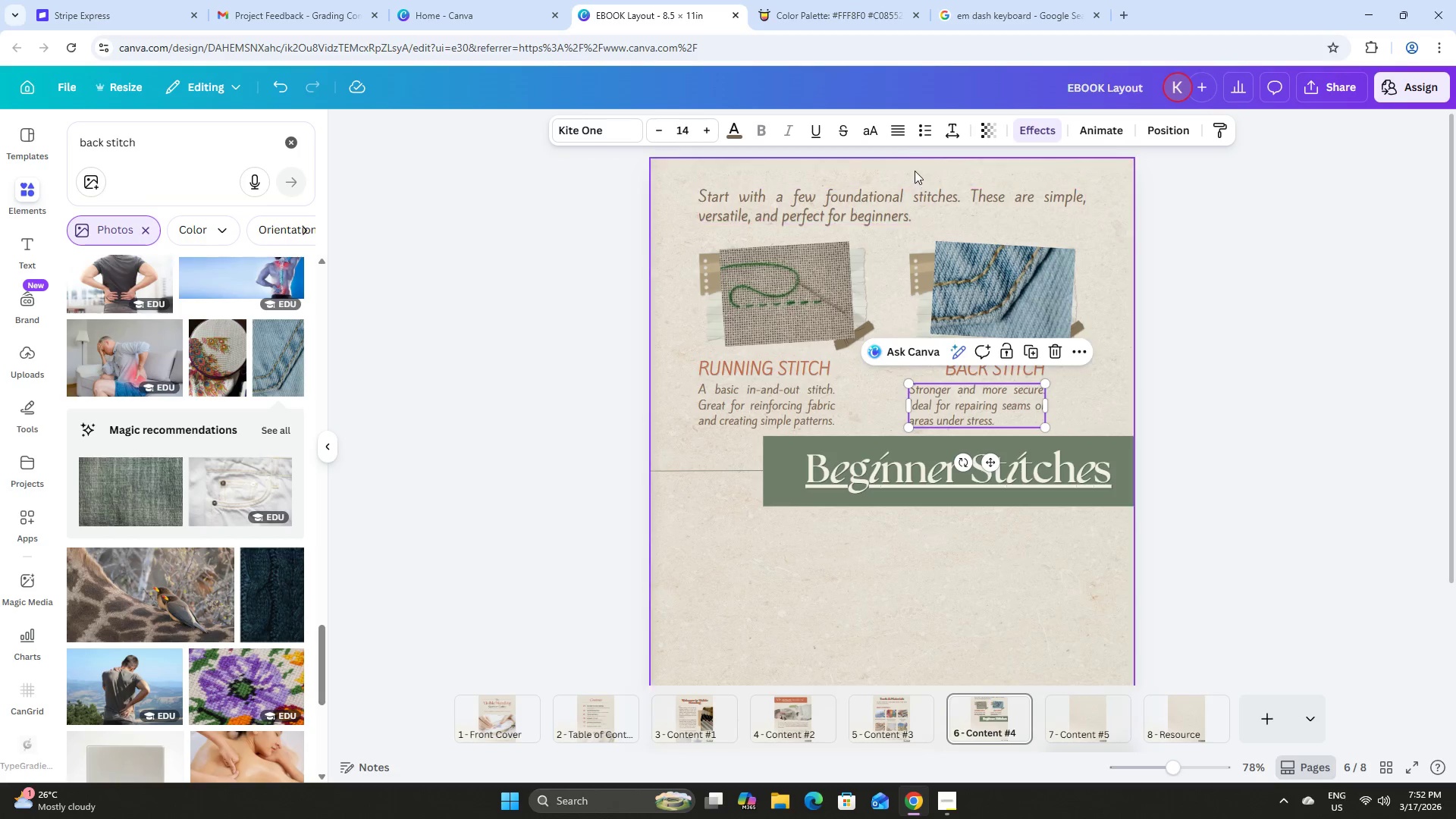 
double_click([898, 125])
 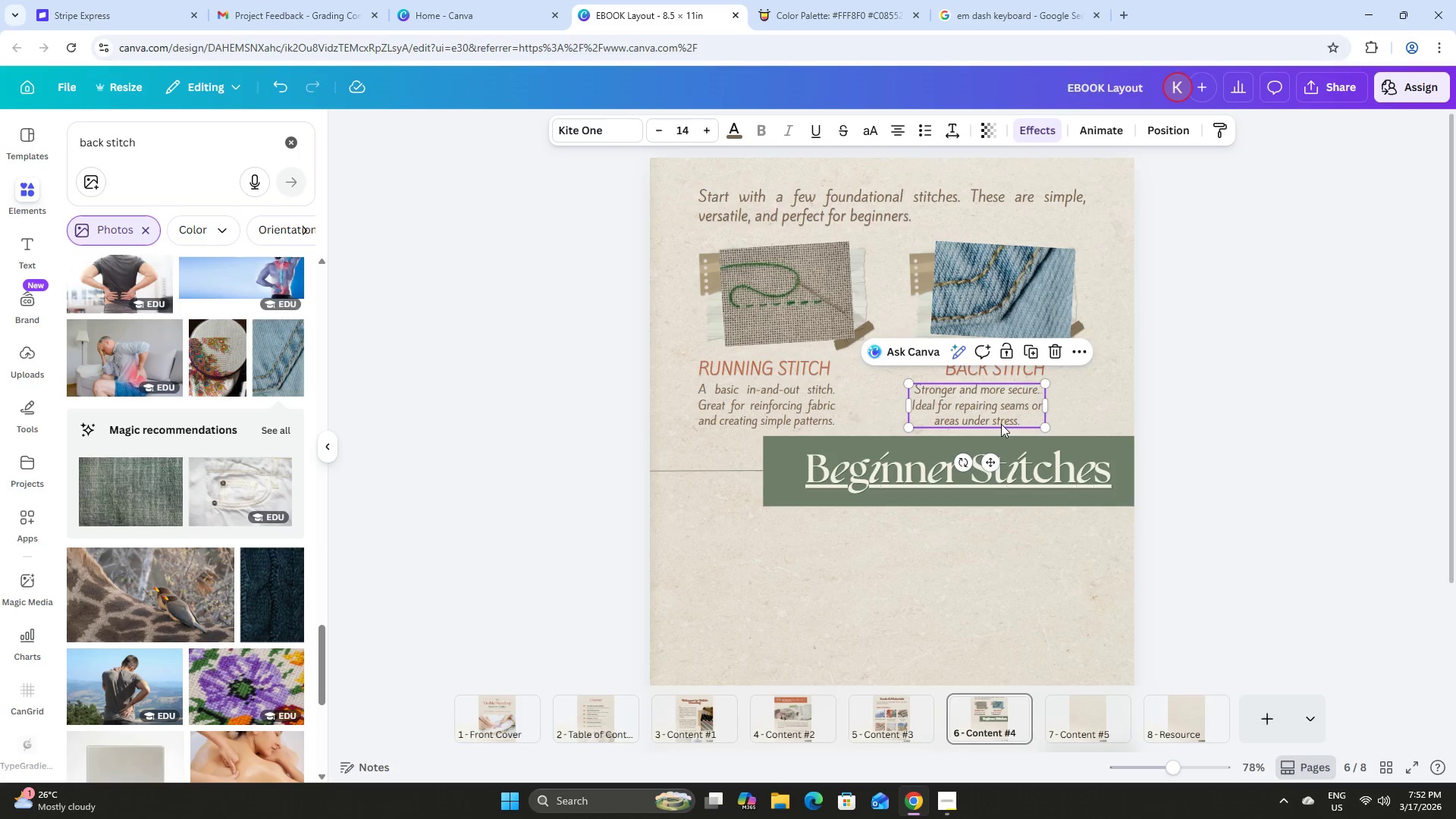 
left_click_drag(start_coordinate=[986, 406], to_coordinate=[1013, 406])
 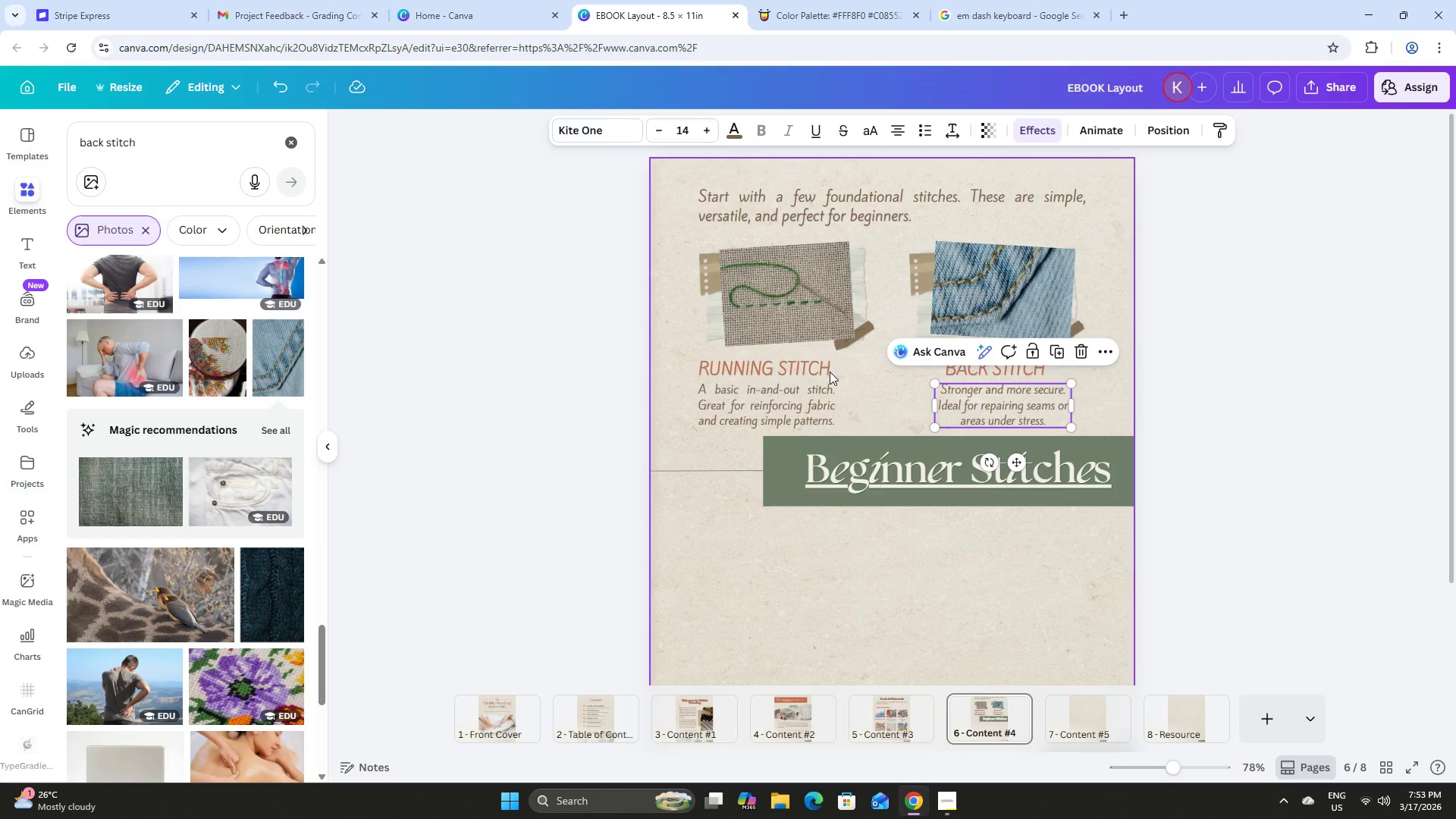 
left_click([761, 367])
 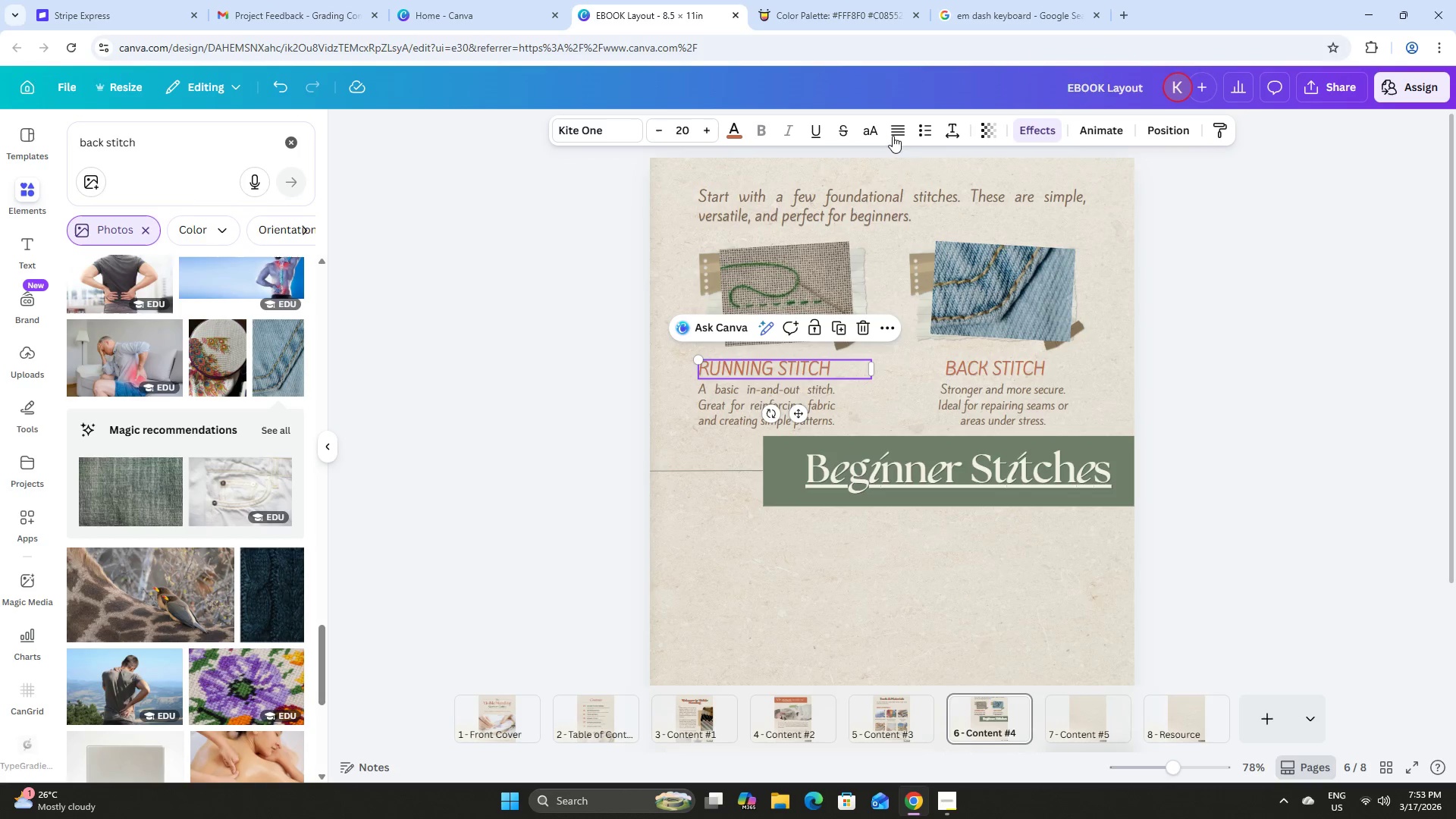 
left_click([899, 127])
 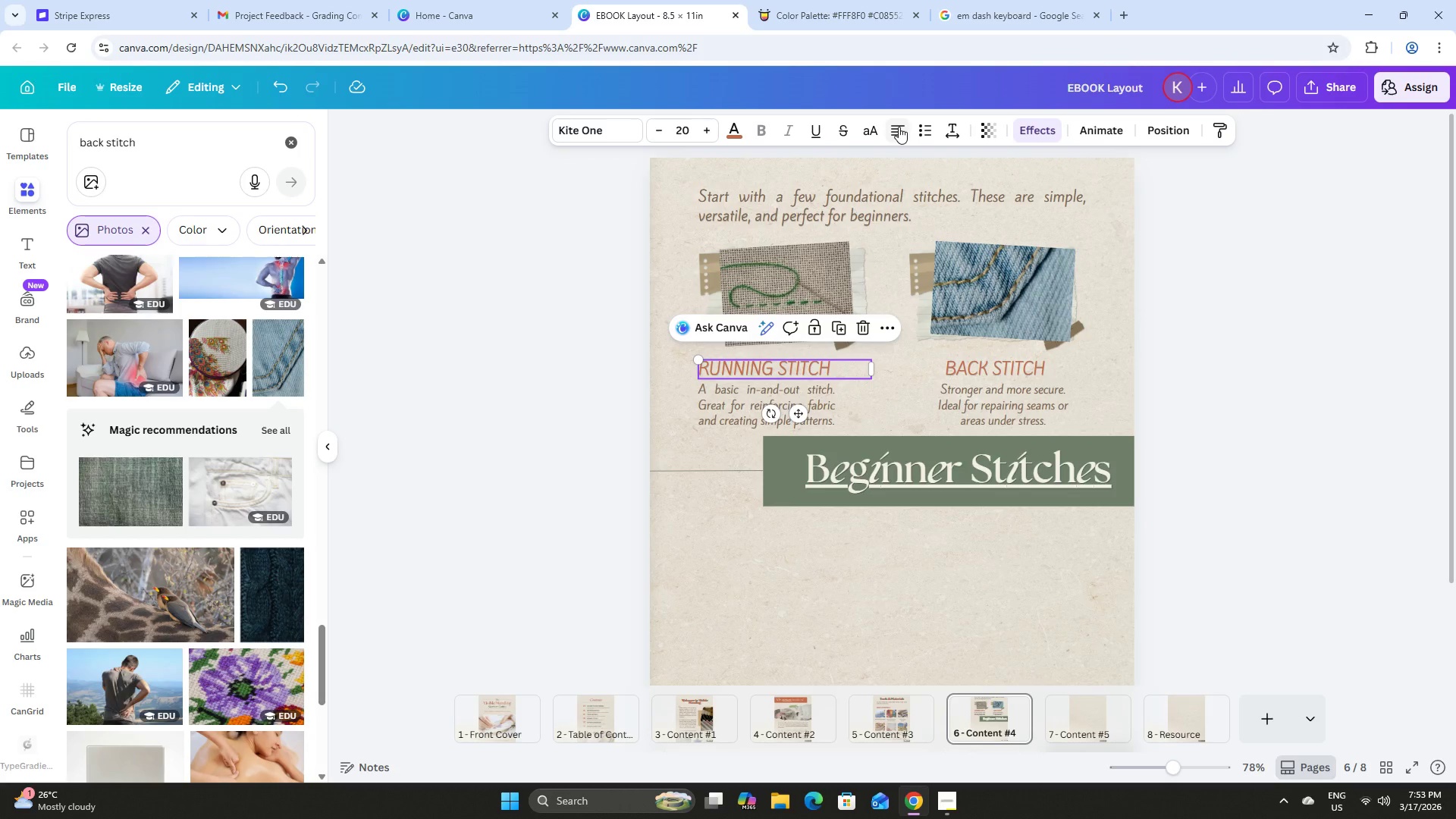 
left_click([899, 127])
 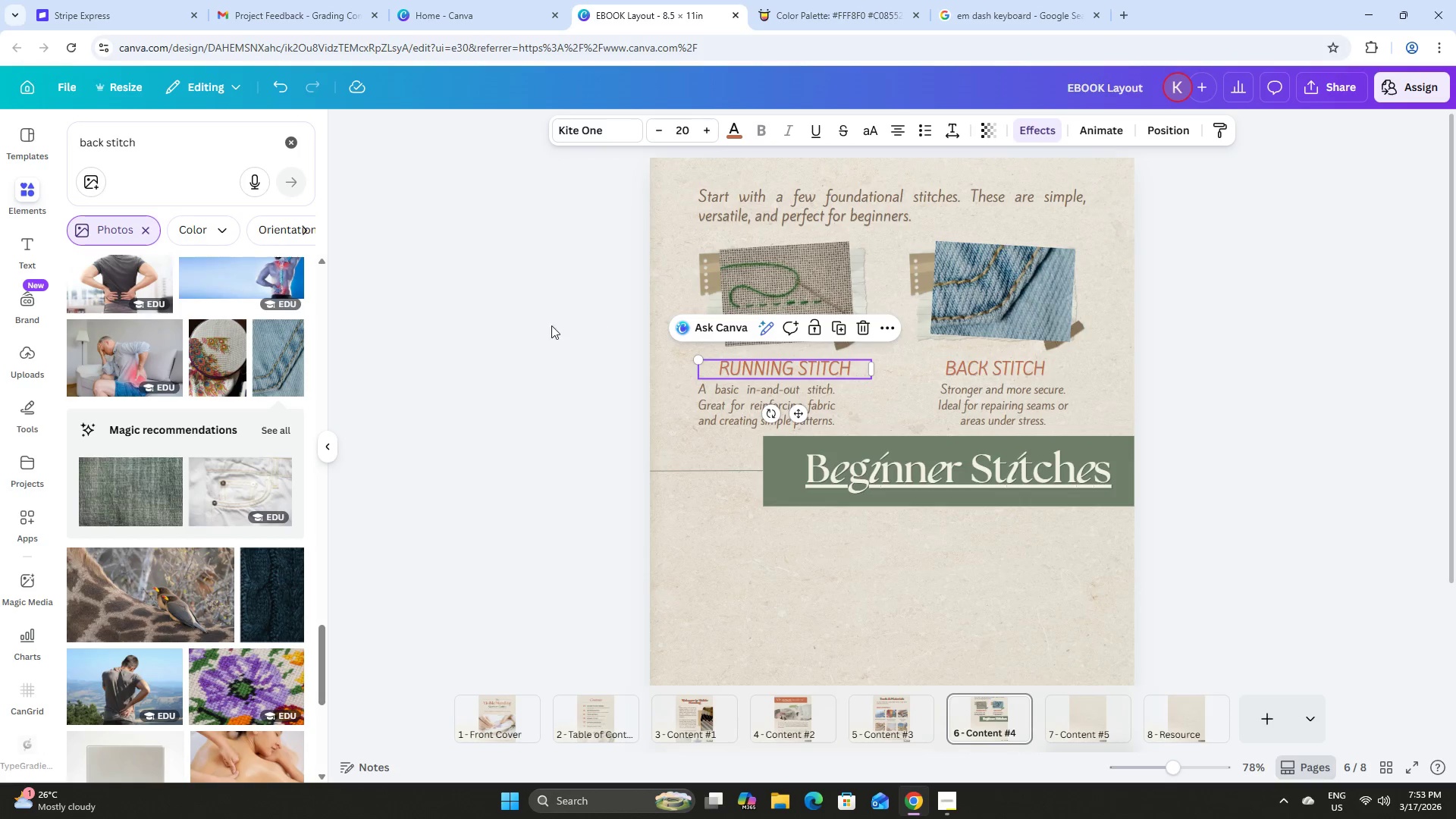 
left_click([541, 328])
 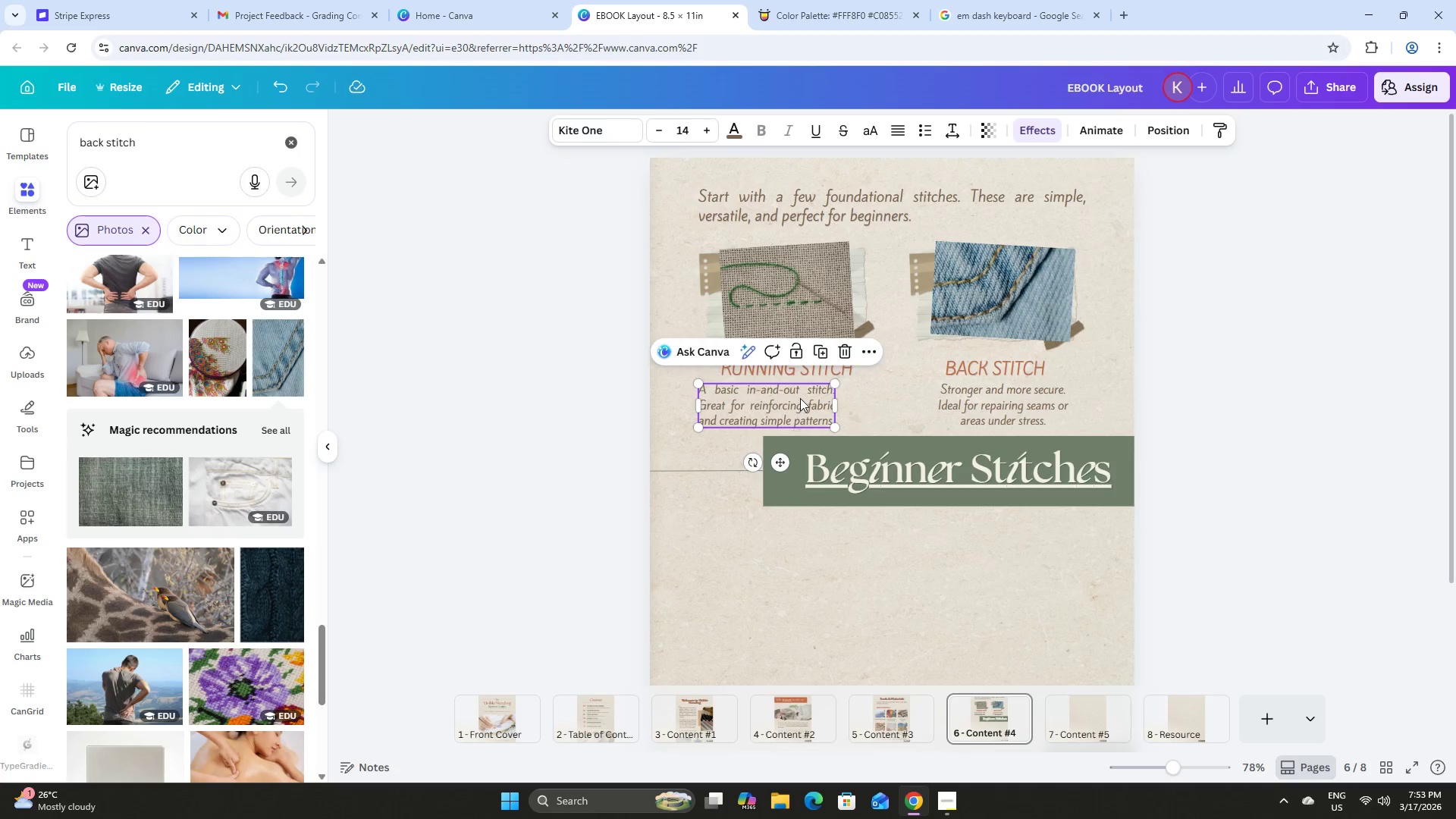 
double_click([896, 136])
 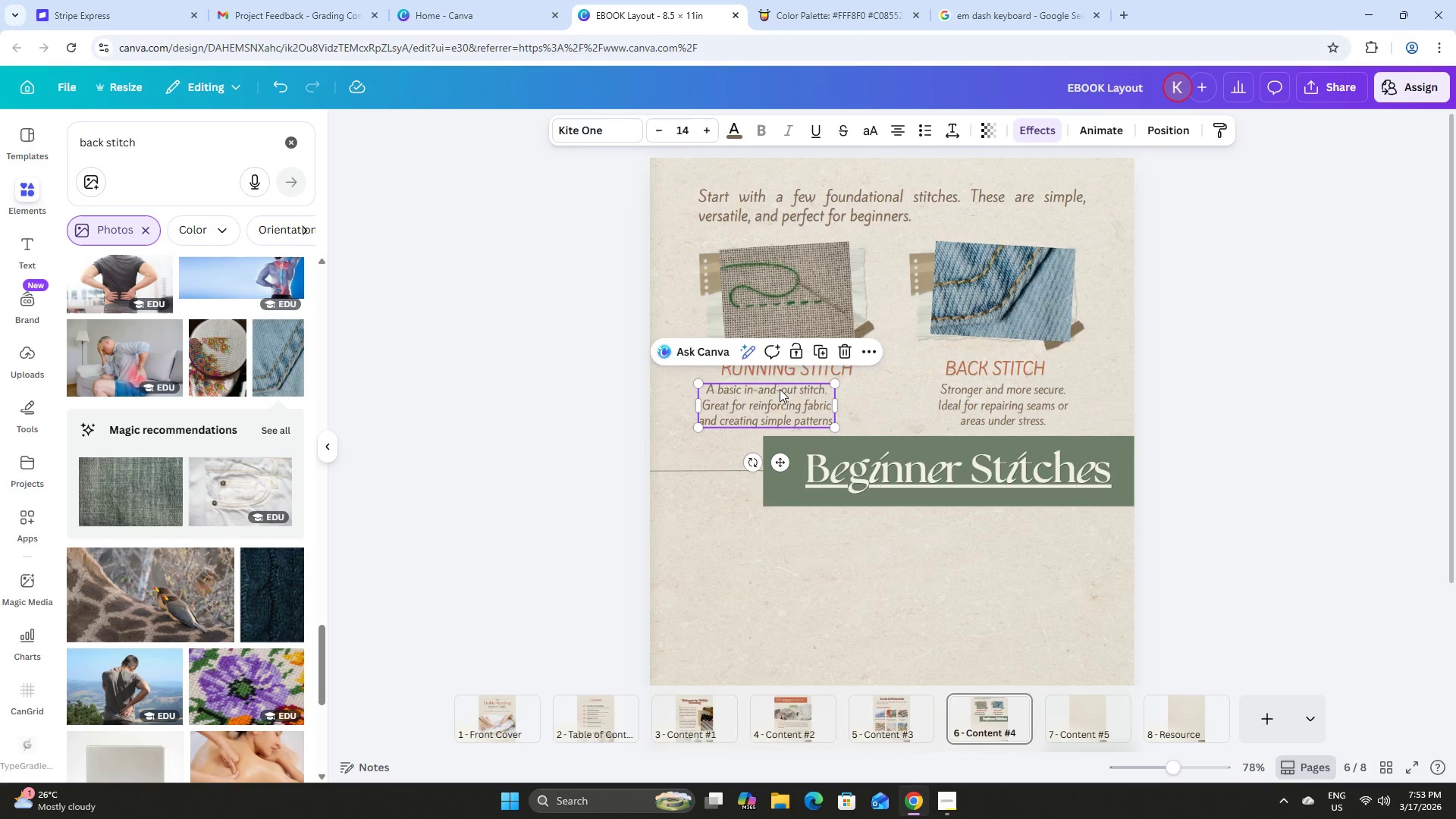 
left_click_drag(start_coordinate=[777, 400], to_coordinate=[795, 399])
 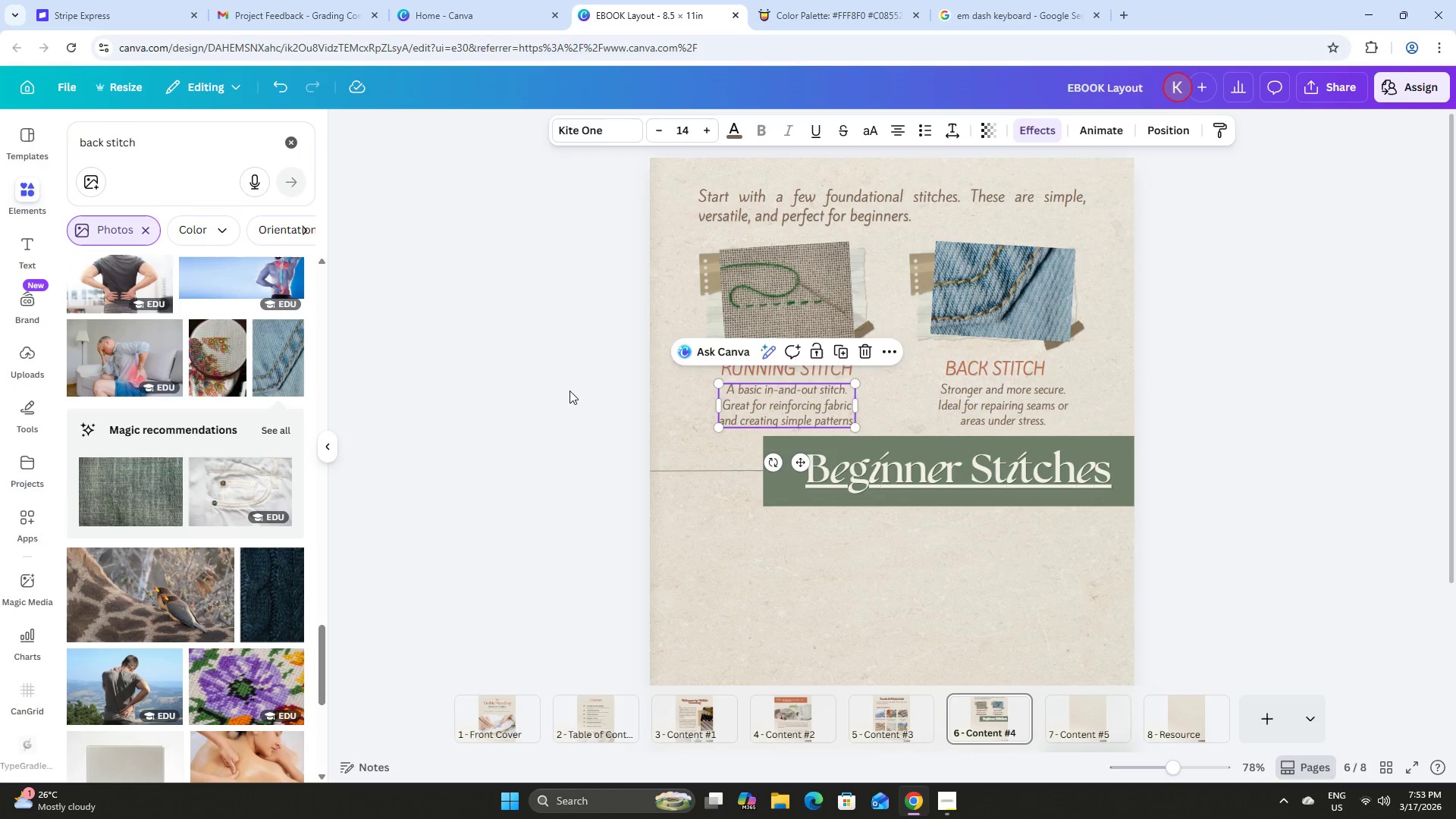 
left_click([570, 391])
 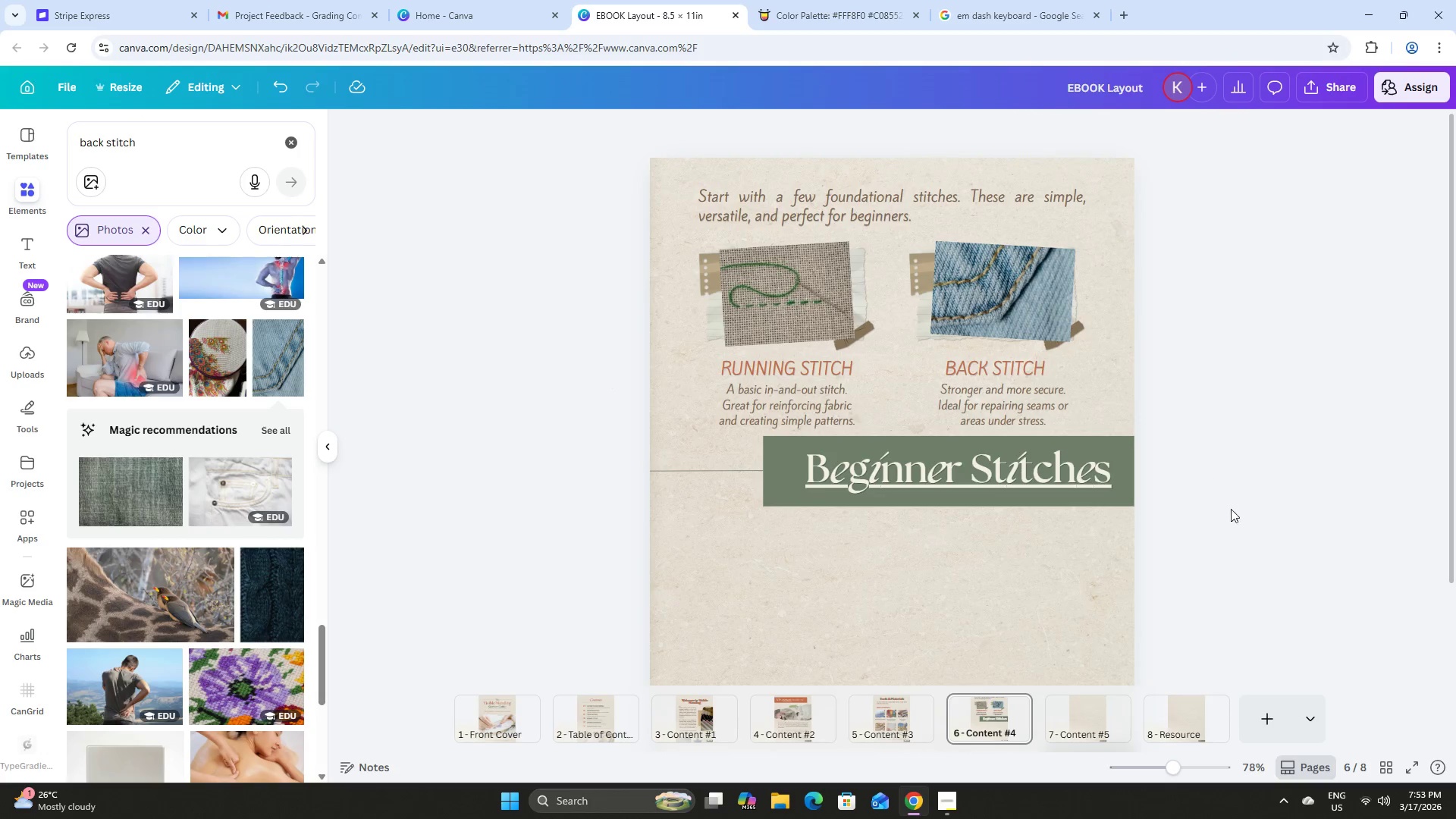 
scroll: coordinate [1239, 464], scroll_direction: down, amount: 2.0
 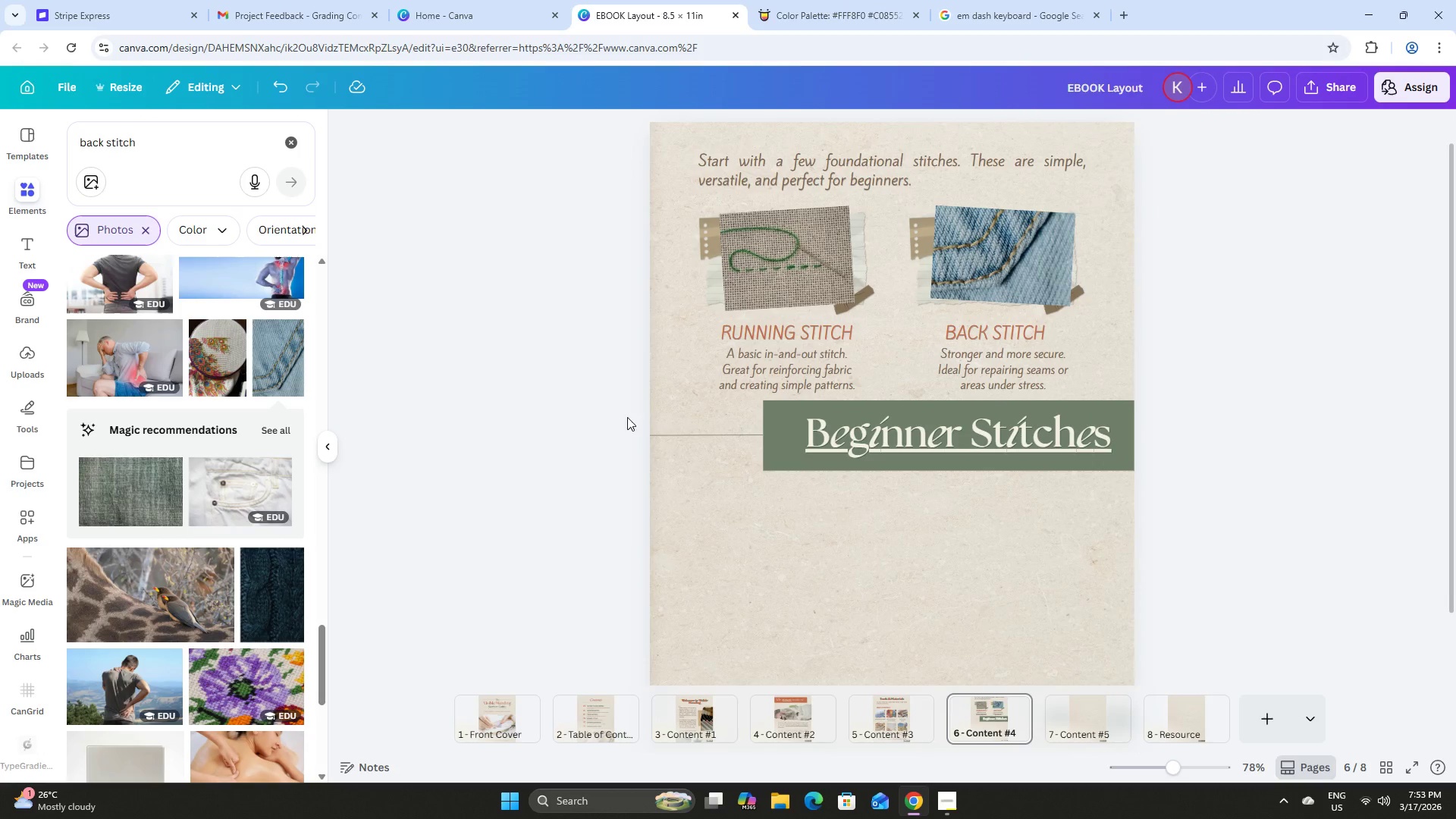 
left_click_drag(start_coordinate=[603, 411], to_coordinate=[849, 495])
 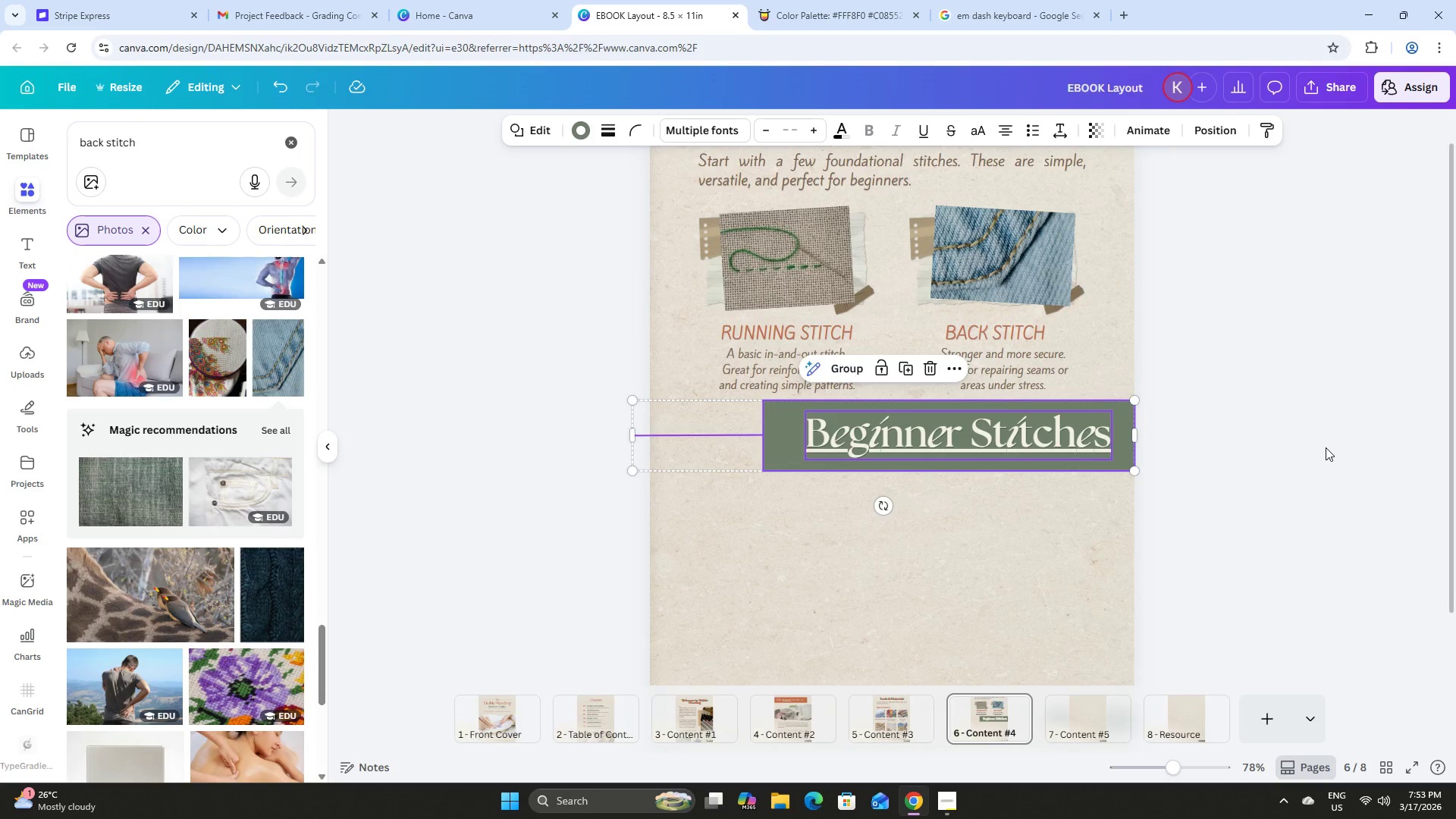 
key(ArrowDown)
 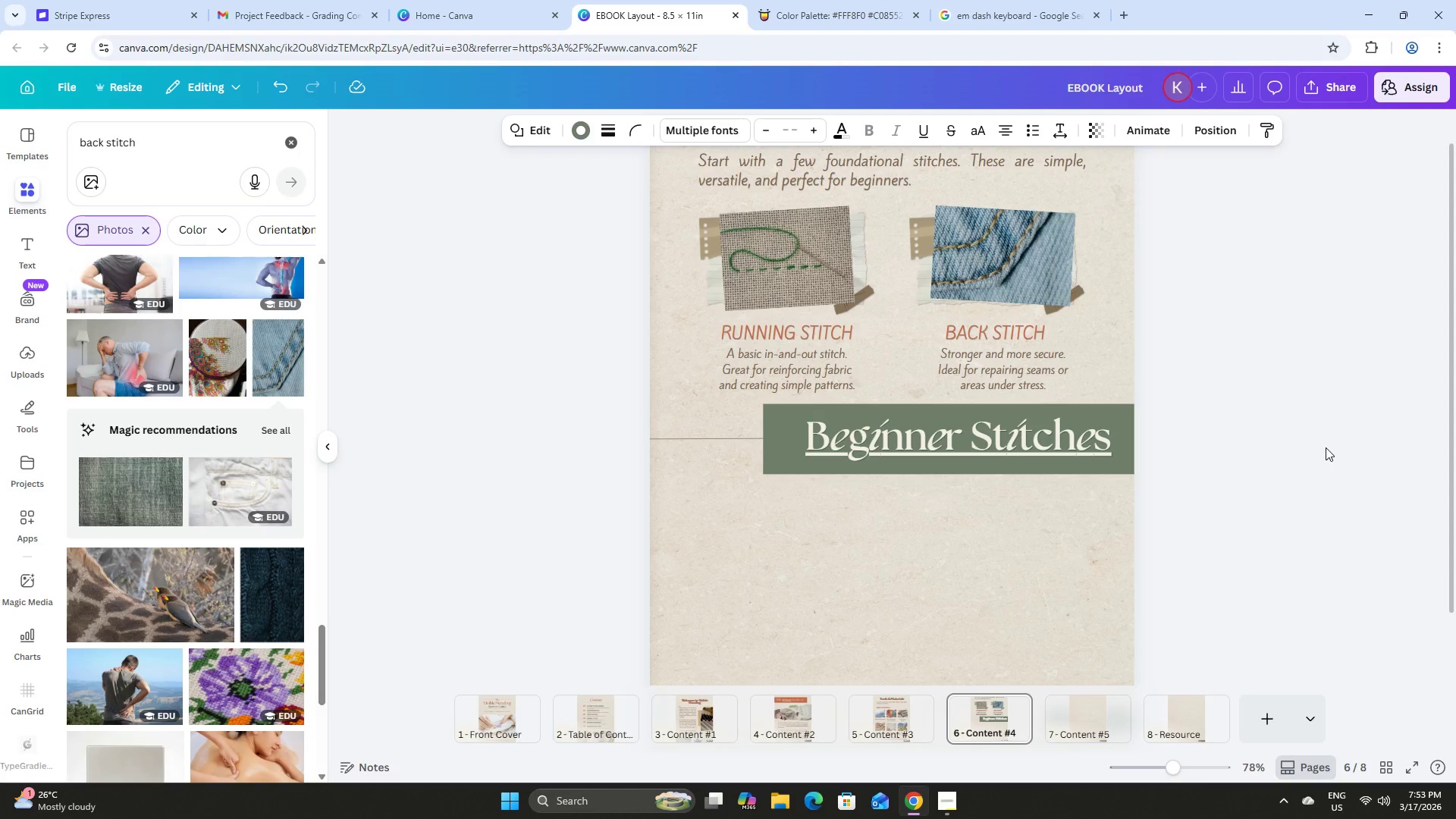 
key(ArrowDown)
 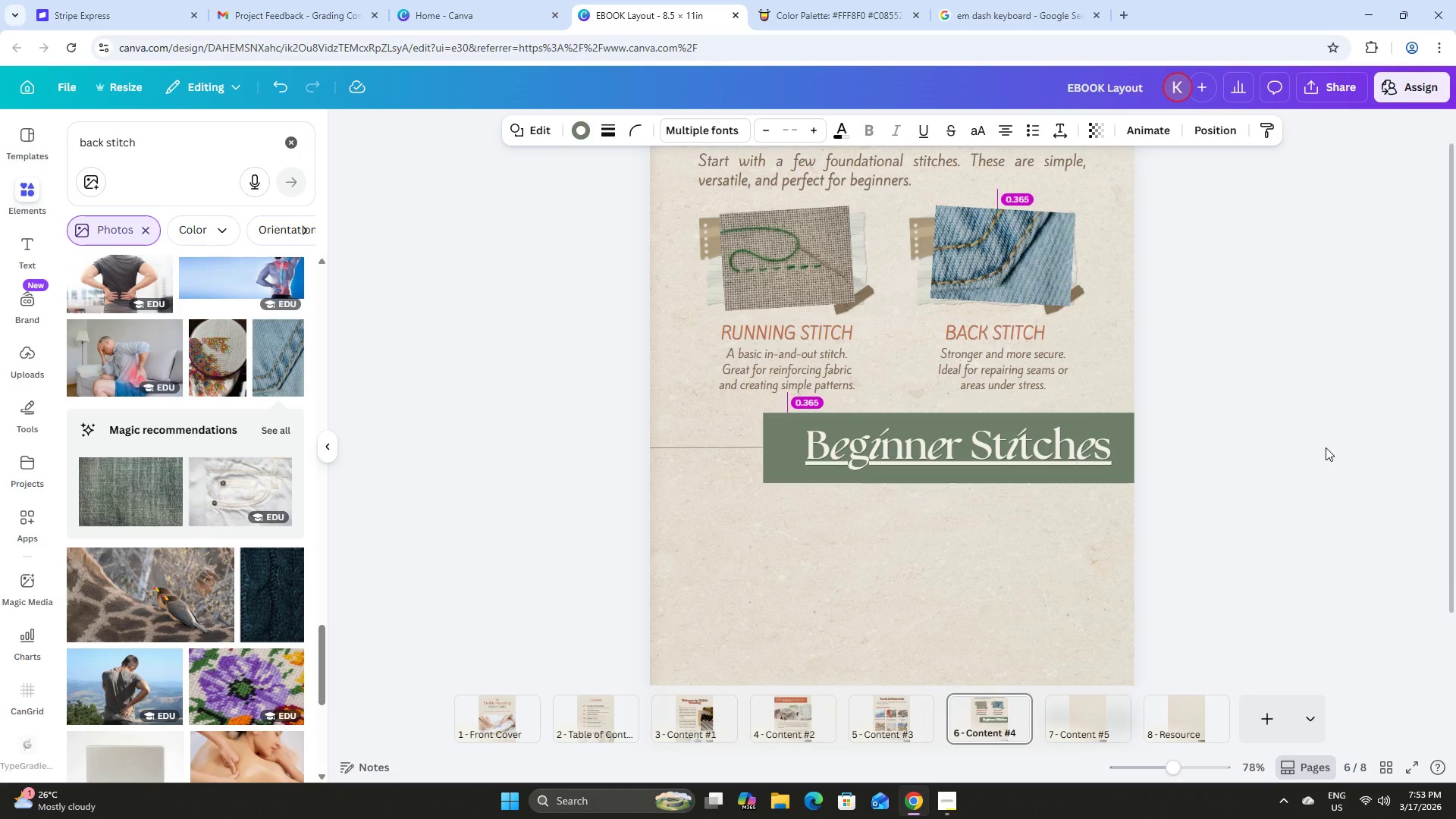 
key(ArrowDown)
 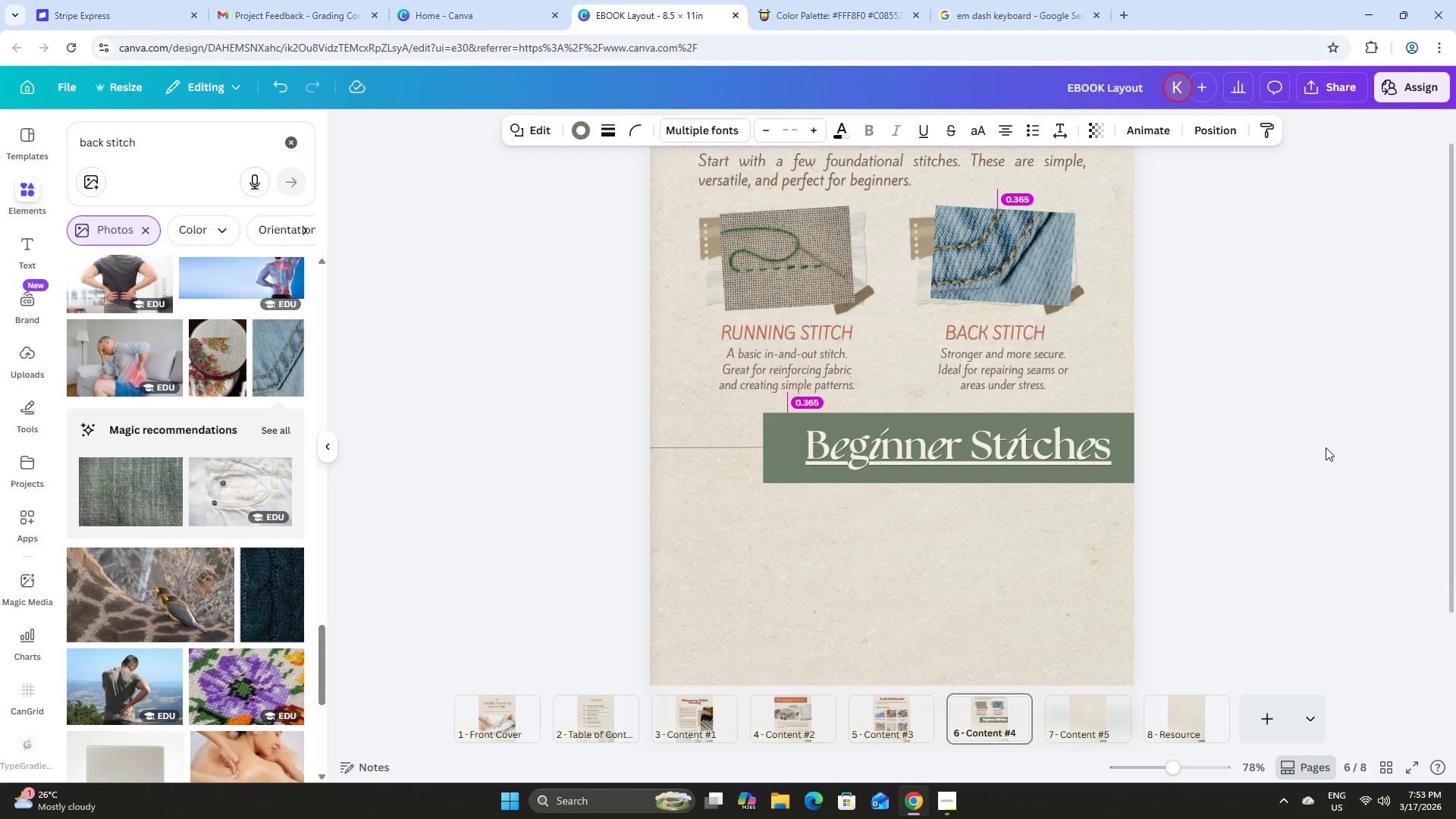 
key(ArrowDown)
 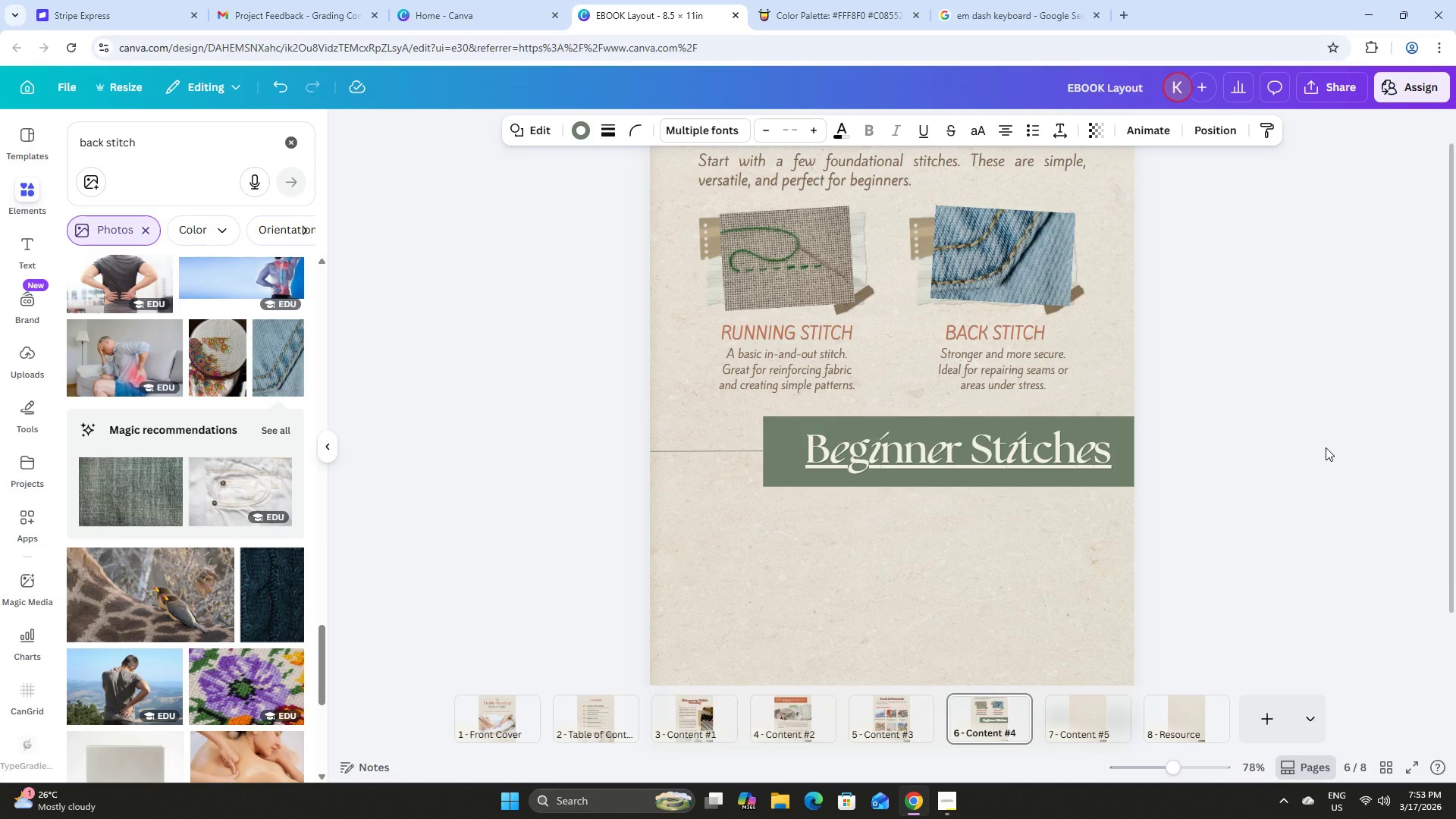 
key(ArrowUp)
 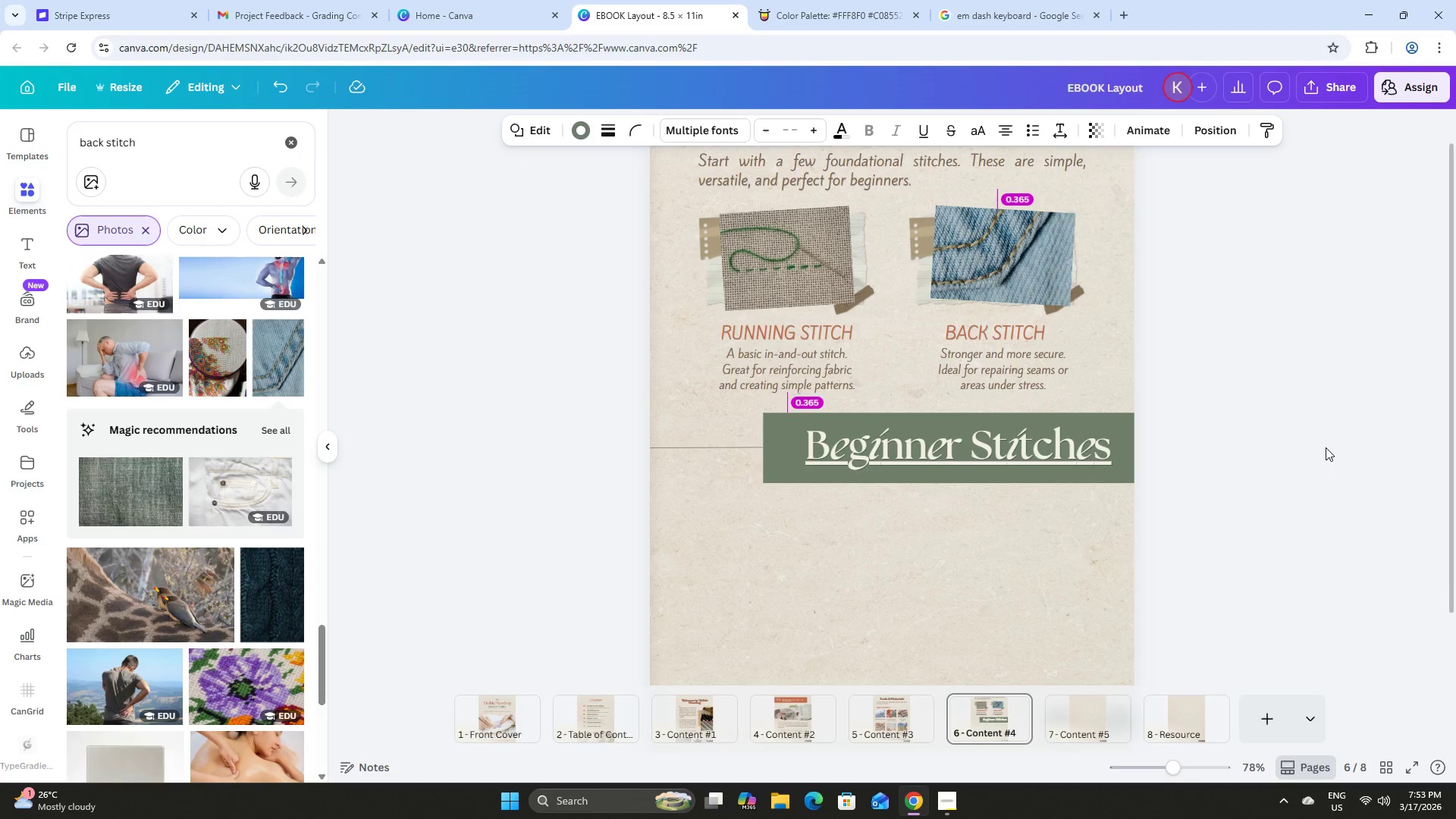 
key(ArrowDown)
 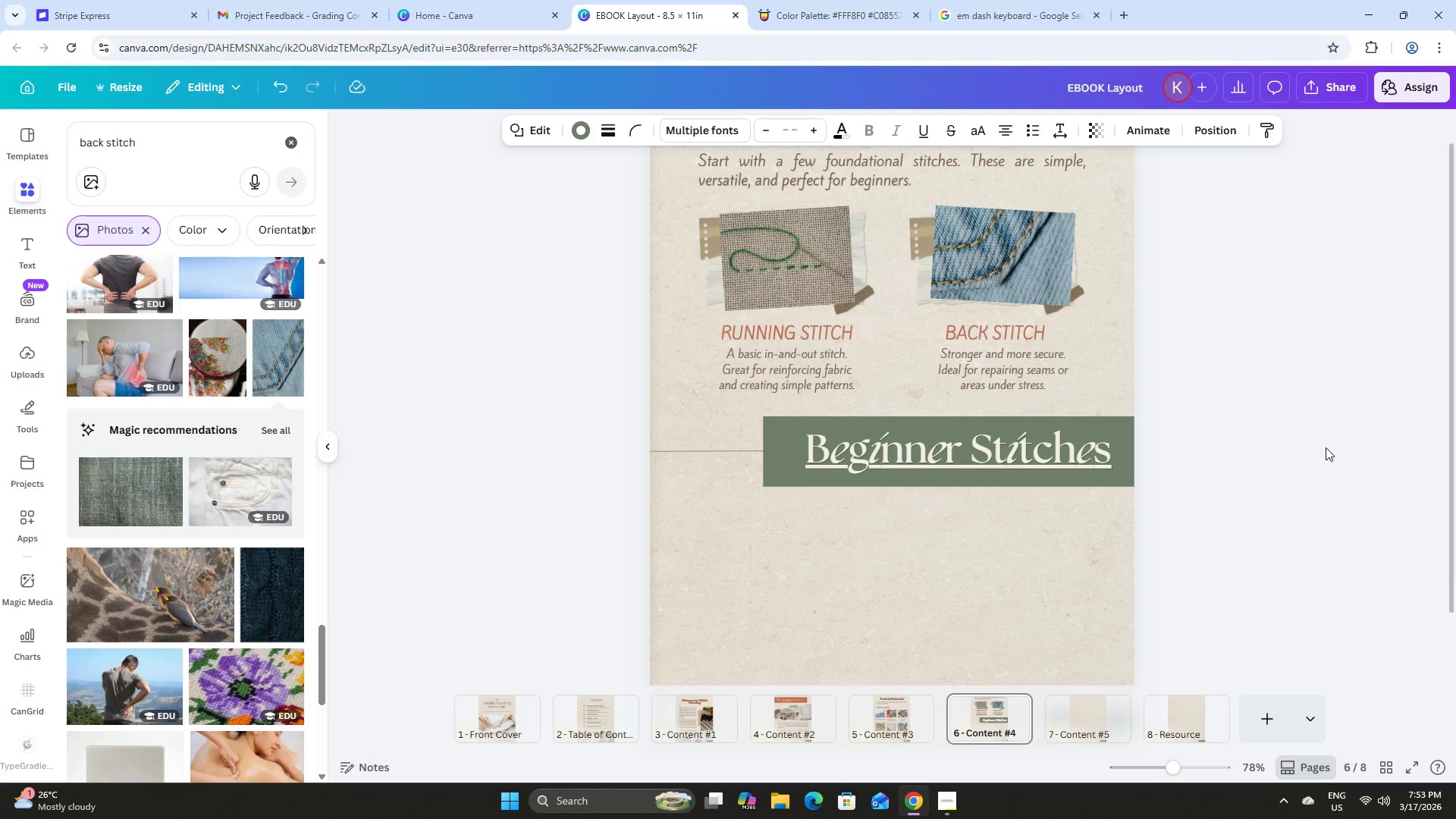 
key(ArrowDown)
 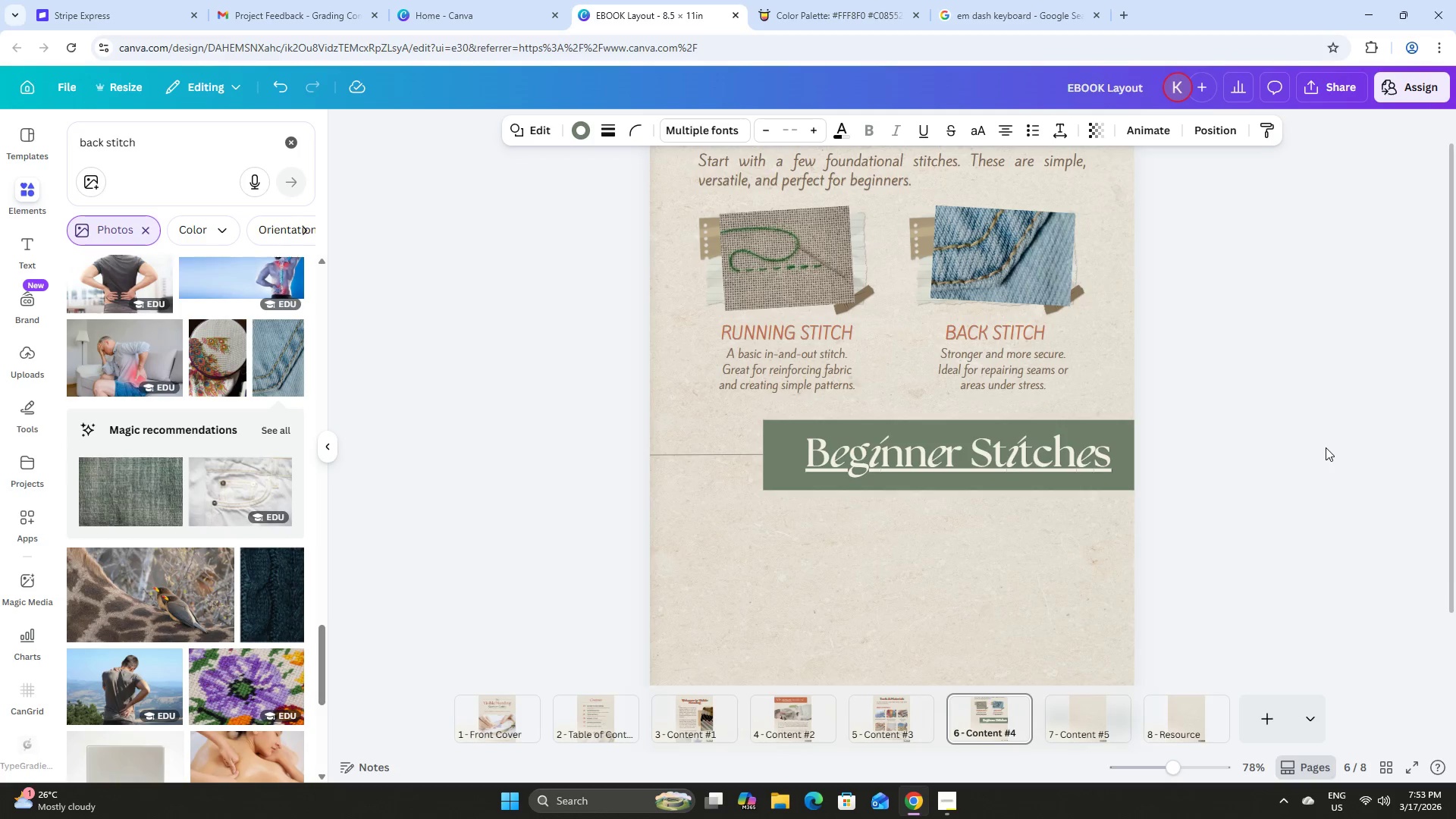 
key(ArrowDown)
 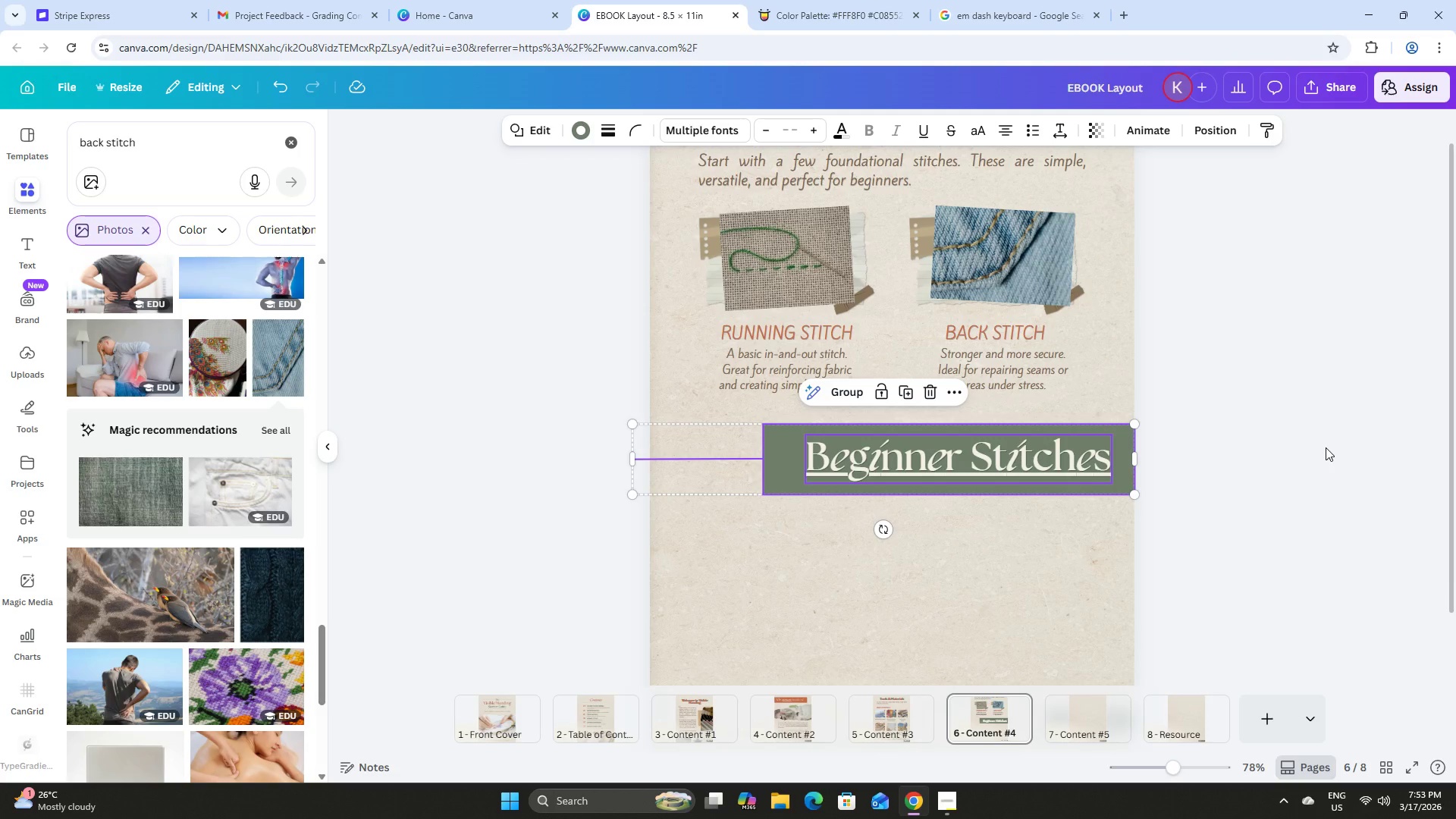 
key(ArrowDown)
 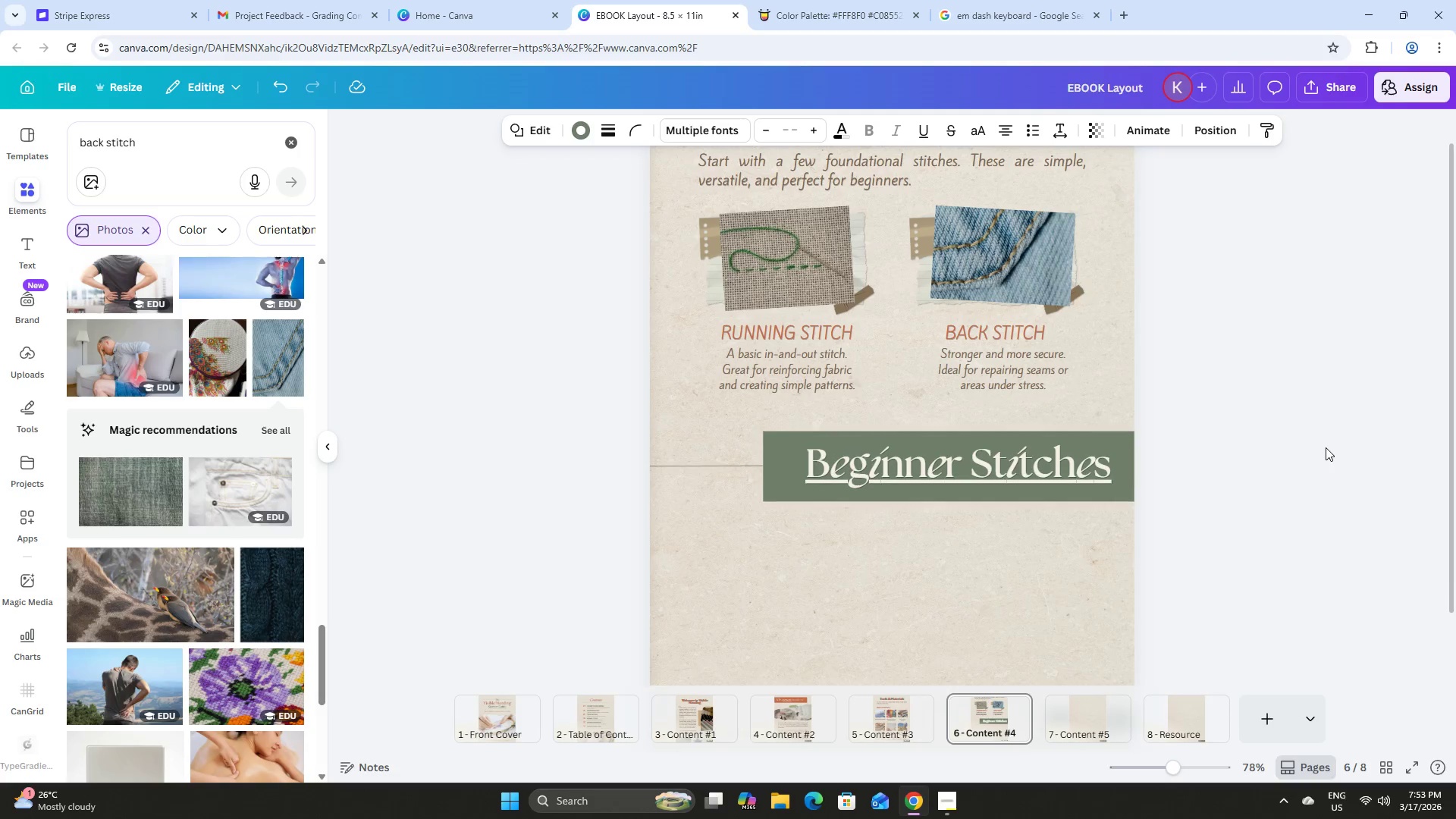 
key(ArrowDown)
 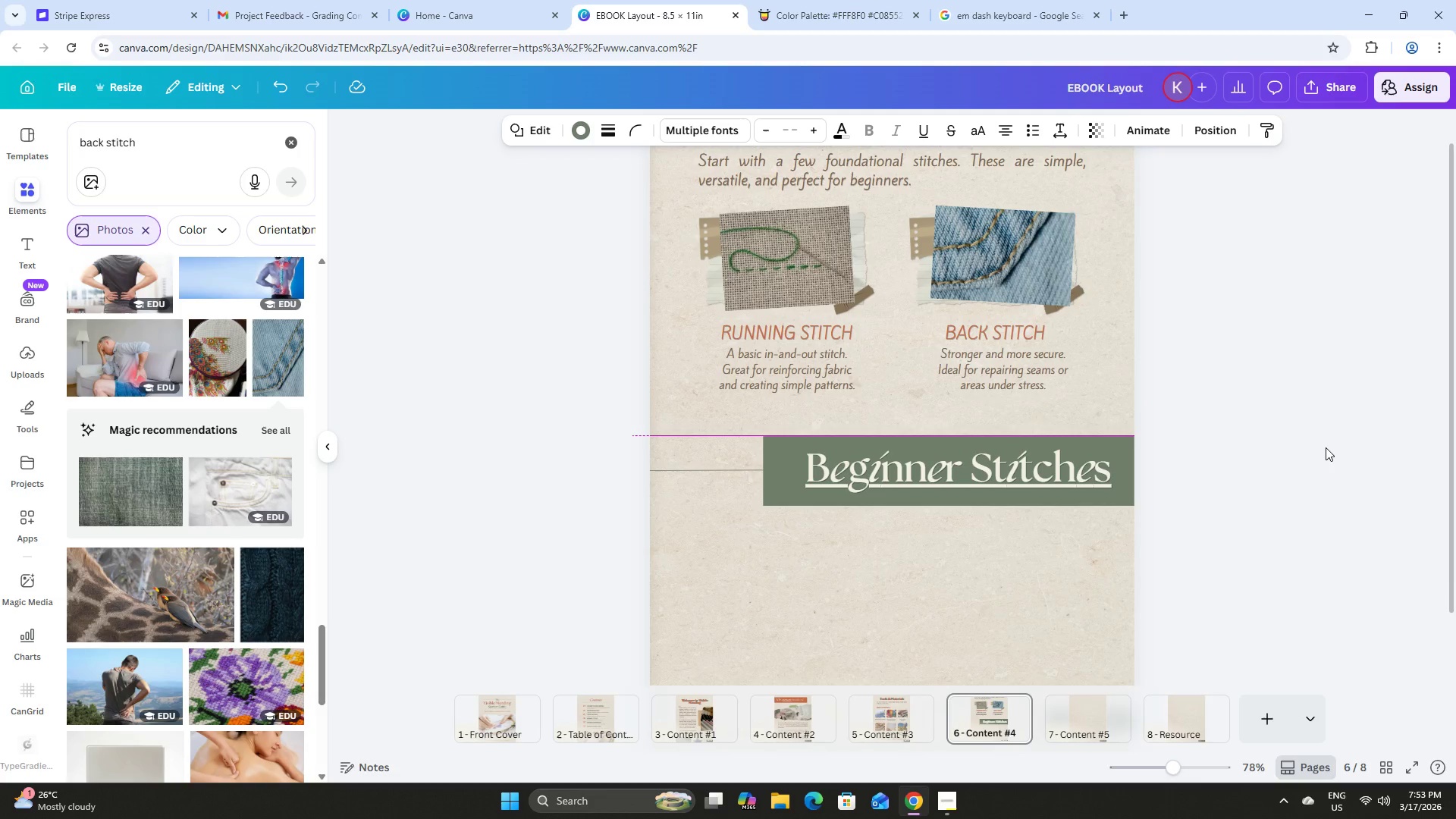 
key(ArrowDown)
 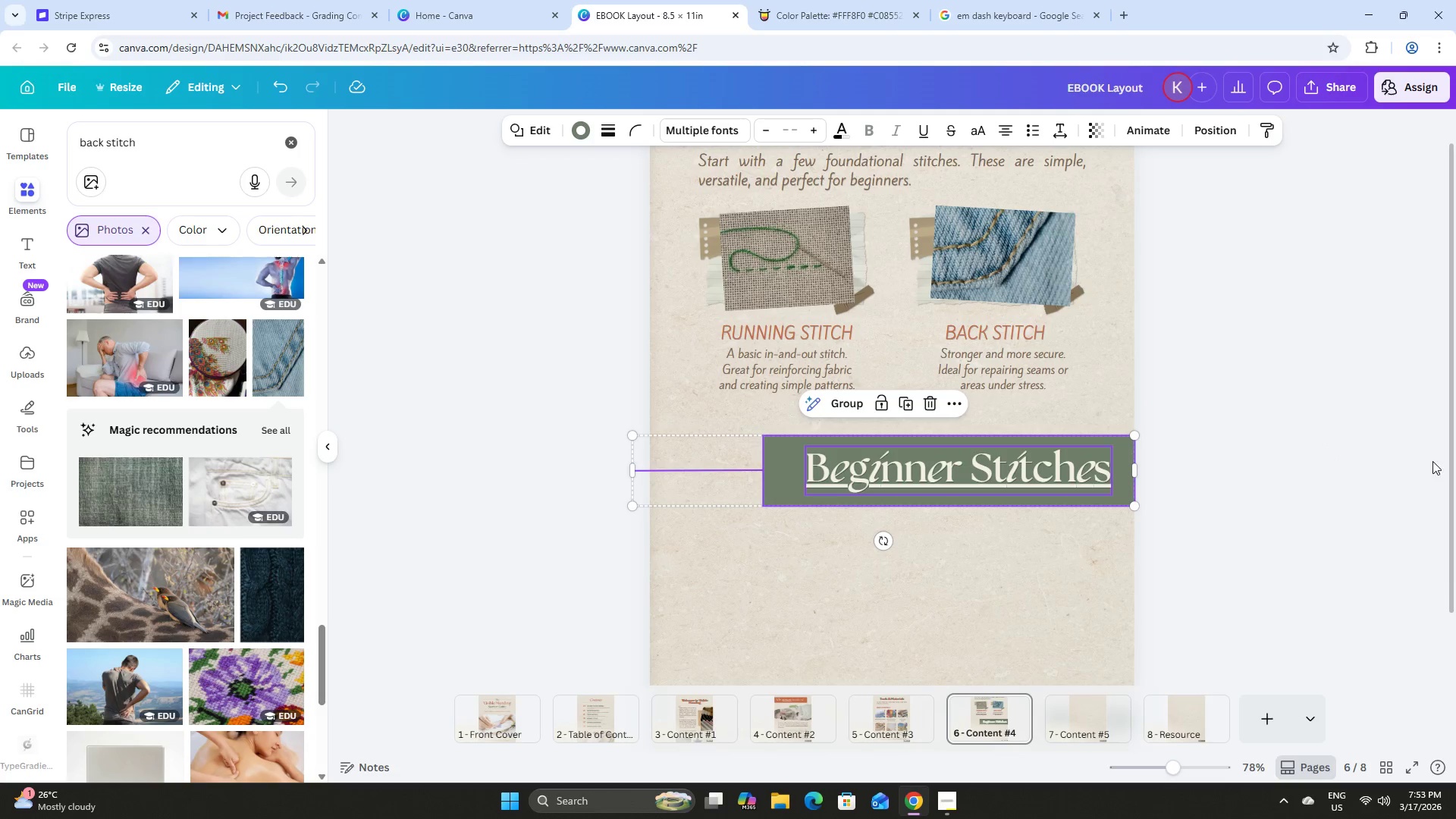 
left_click([1332, 400])
 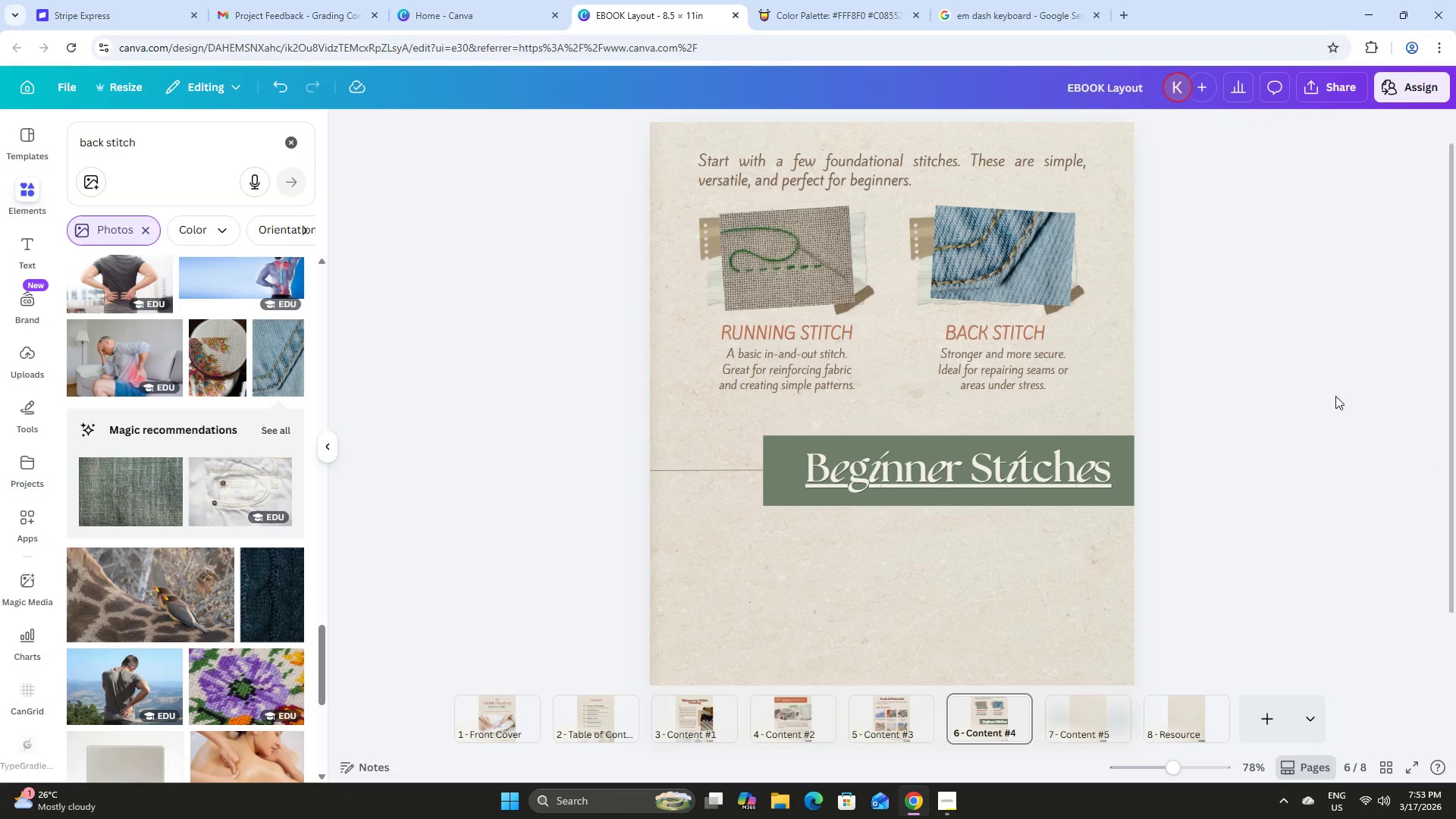 
scroll: coordinate [1330, 379], scroll_direction: down, amount: 3.0
 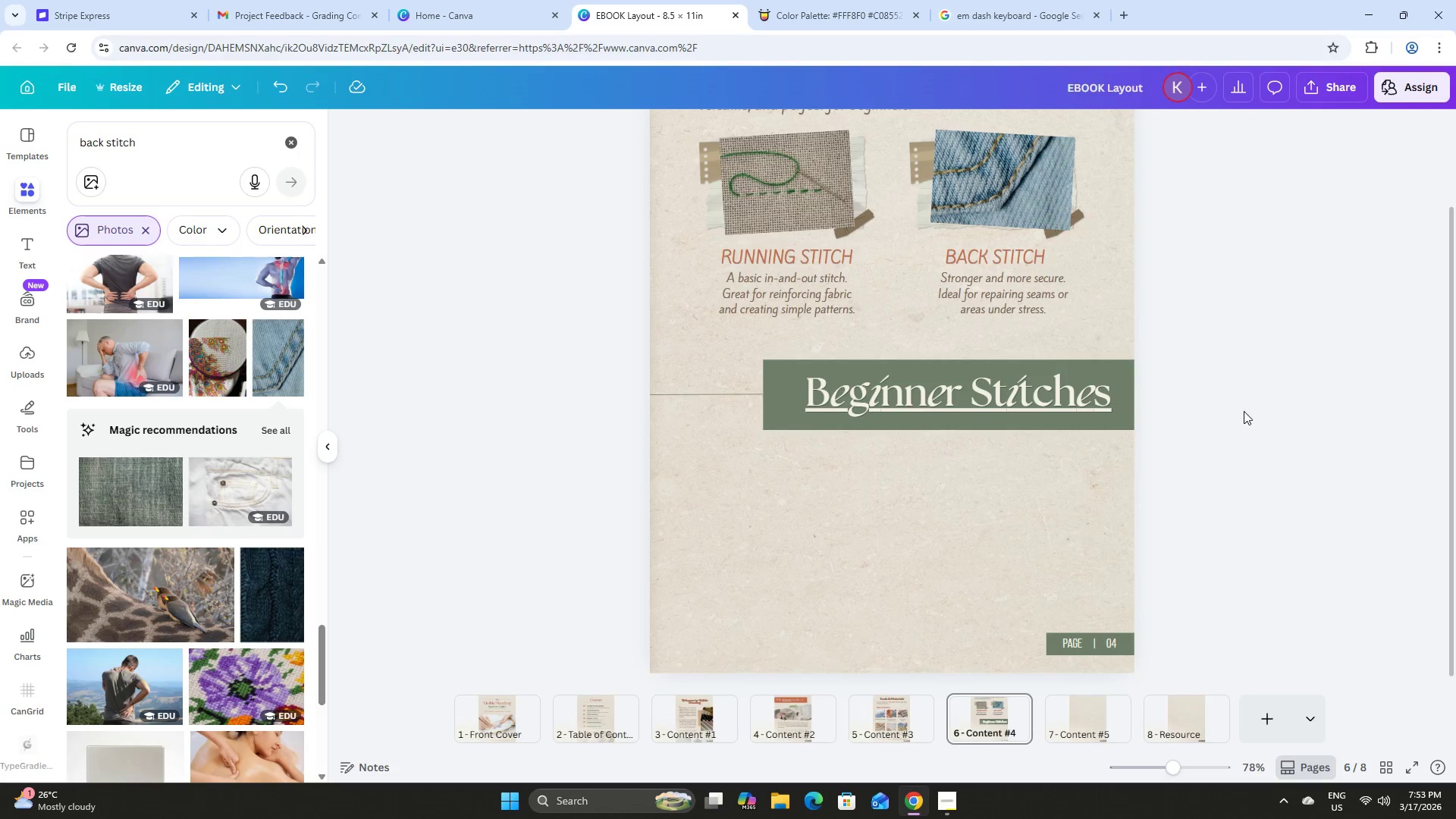 
scroll: coordinate [1246, 403], scroll_direction: up, amount: 4.0
 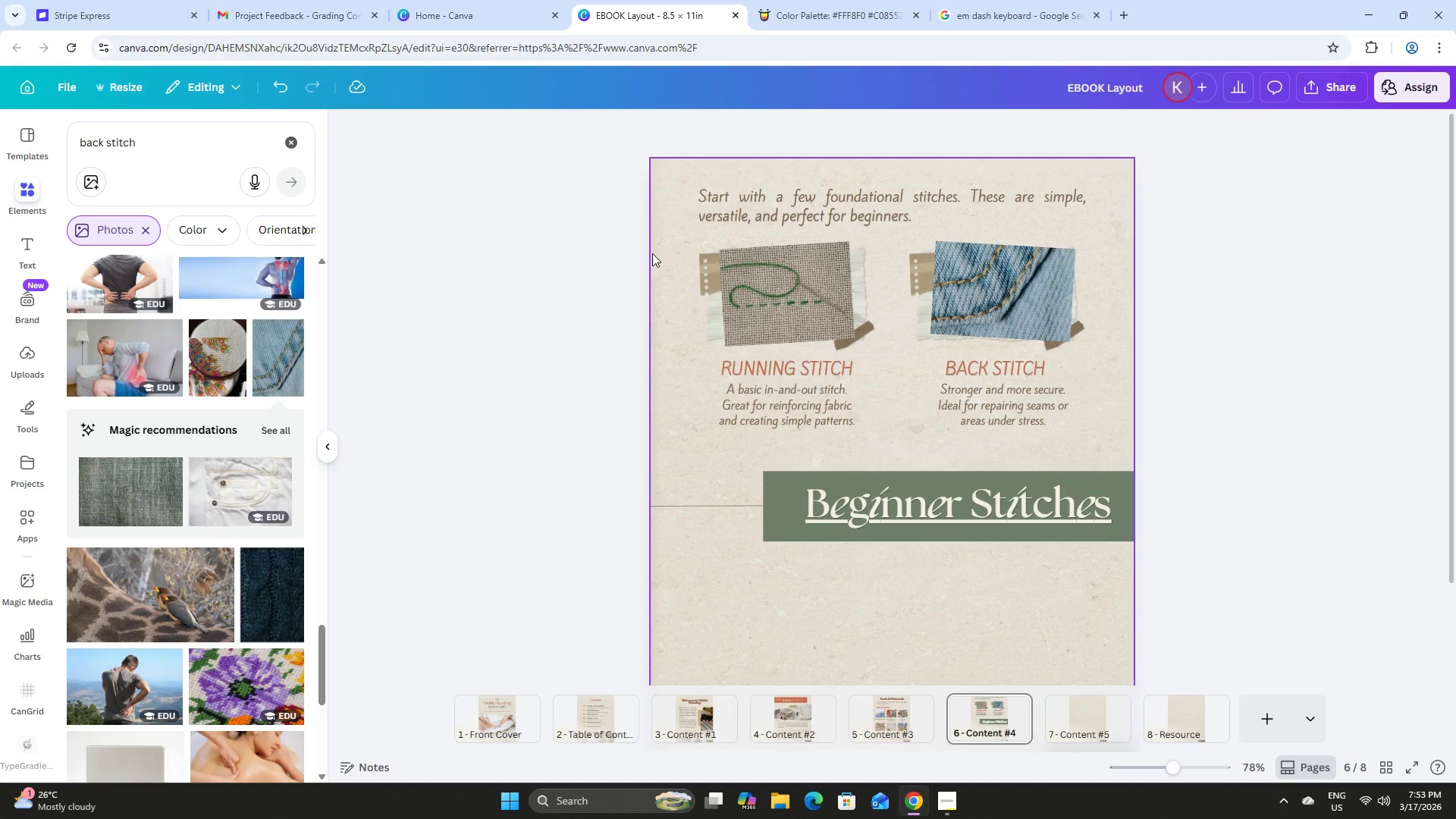 
left_click_drag(start_coordinate=[609, 240], to_coordinate=[1132, 425])
 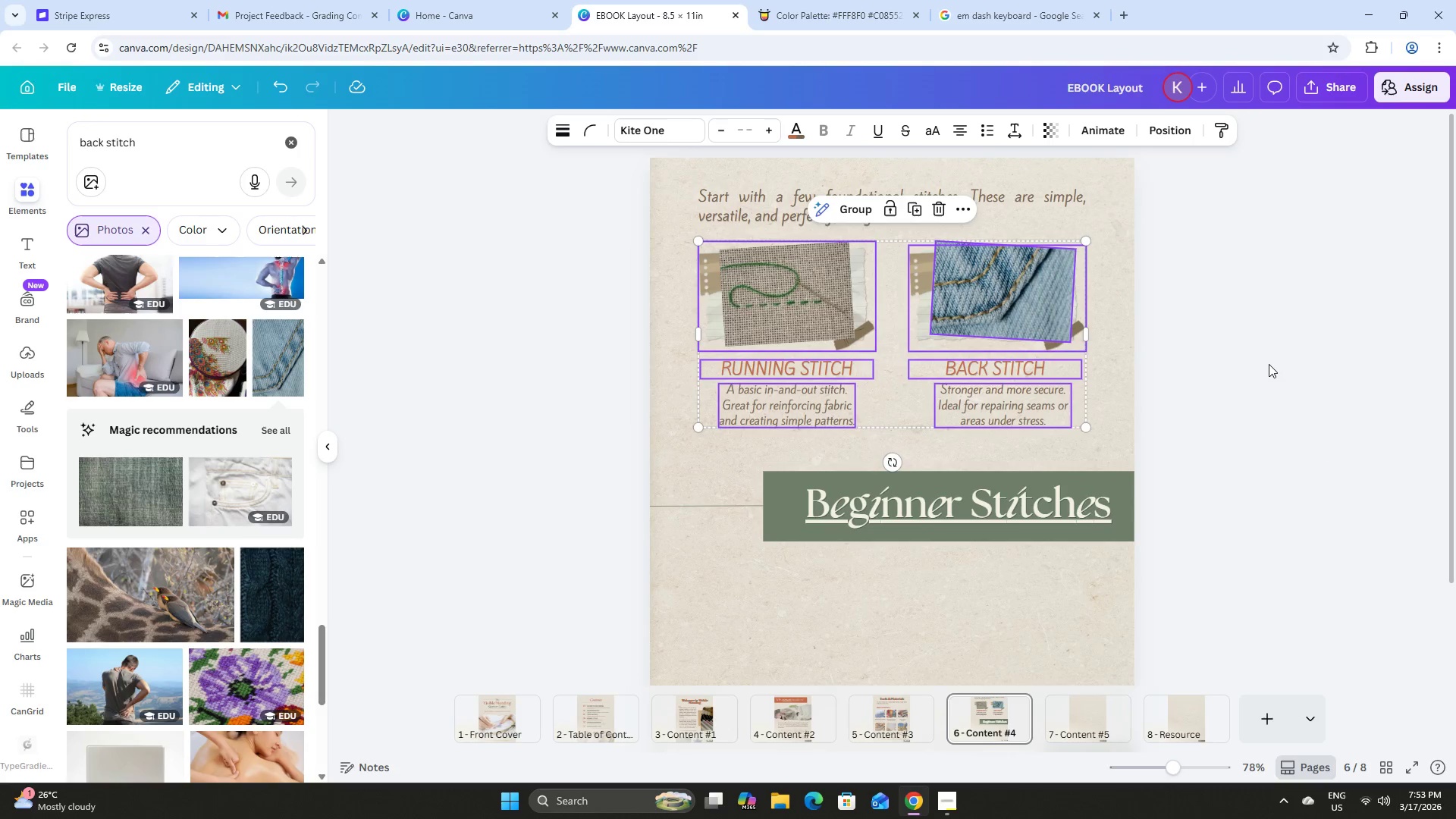 
key(ArrowDown)
 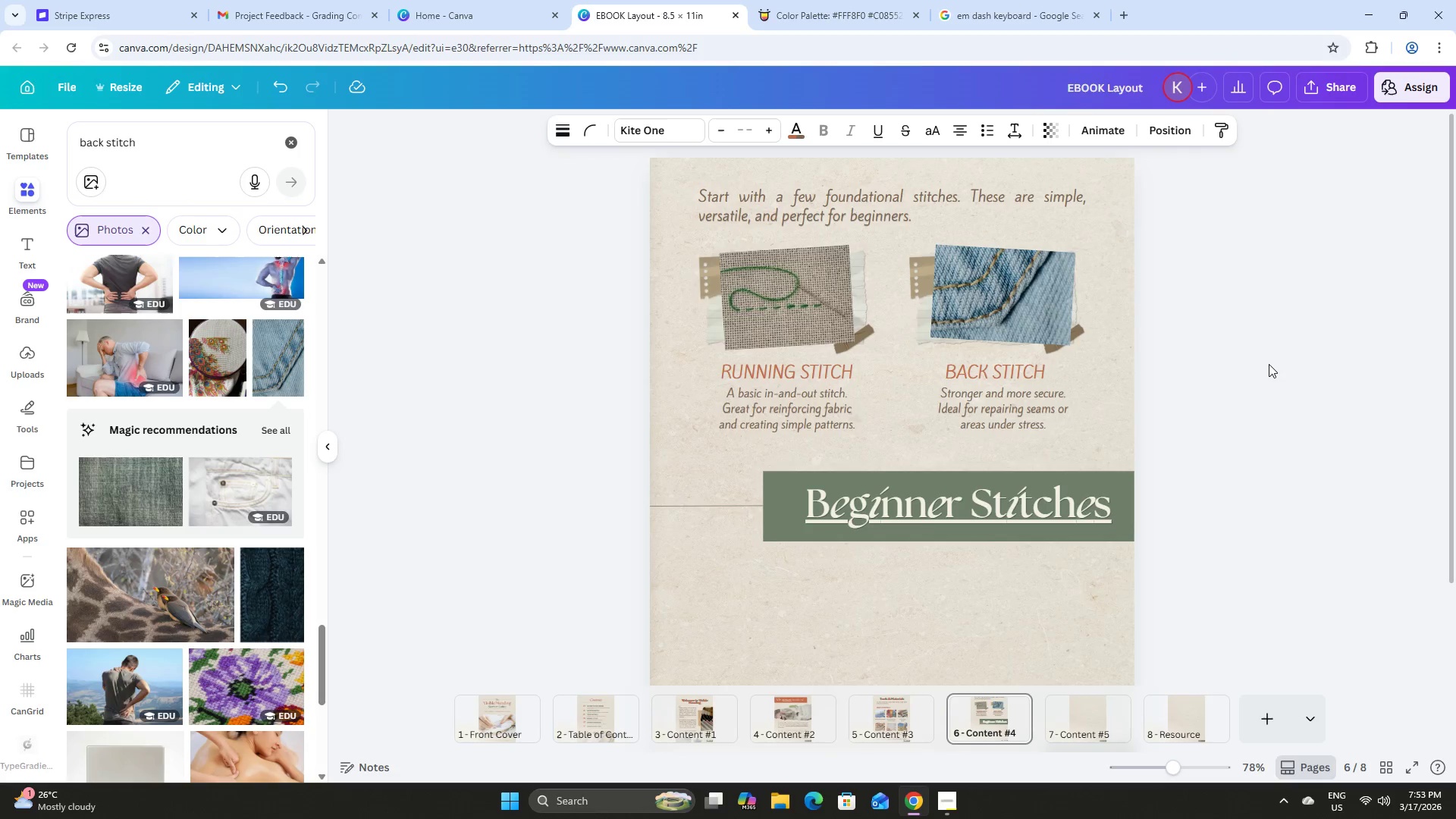 
key(ArrowDown)
 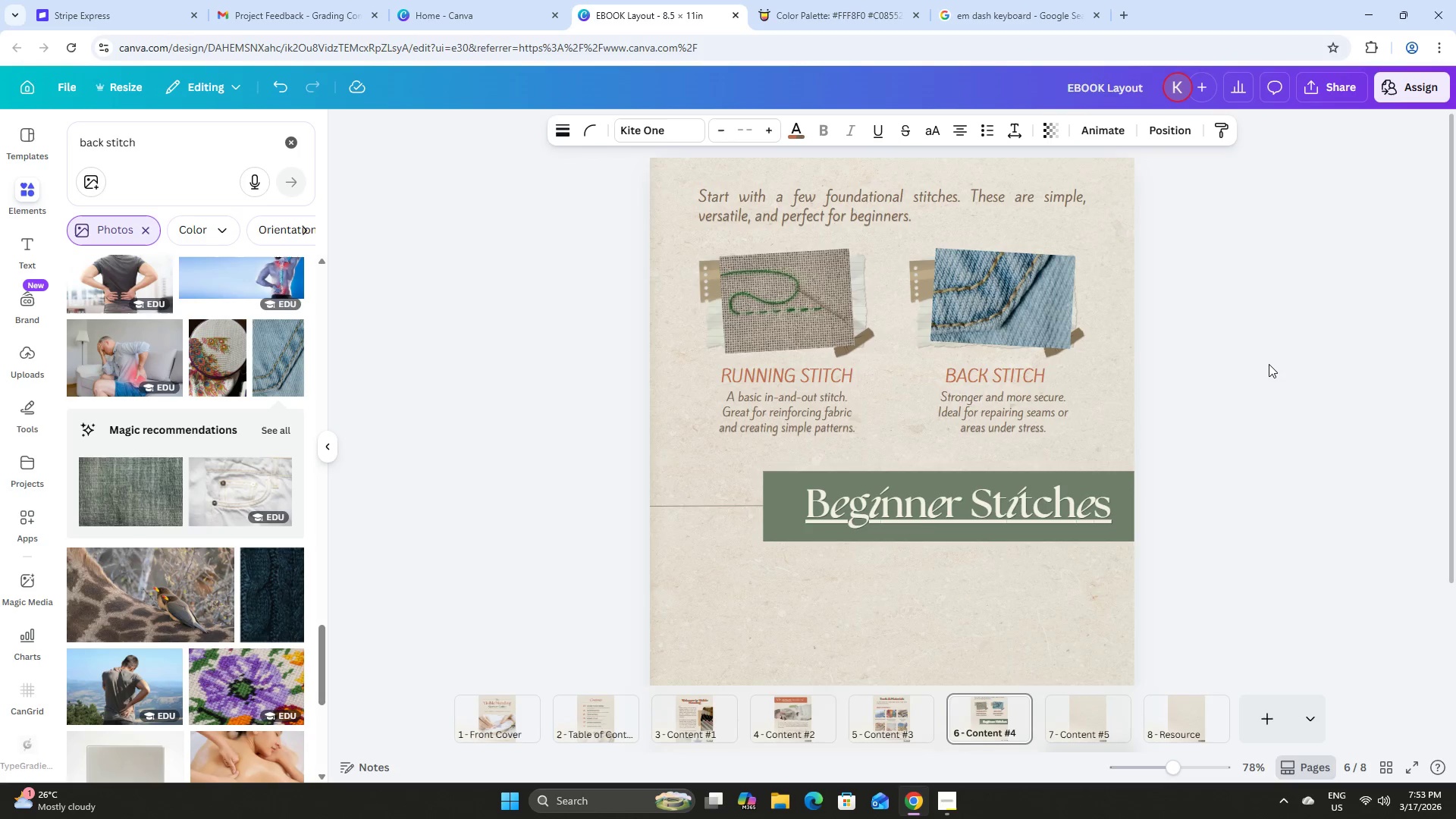 
key(ArrowDown)
 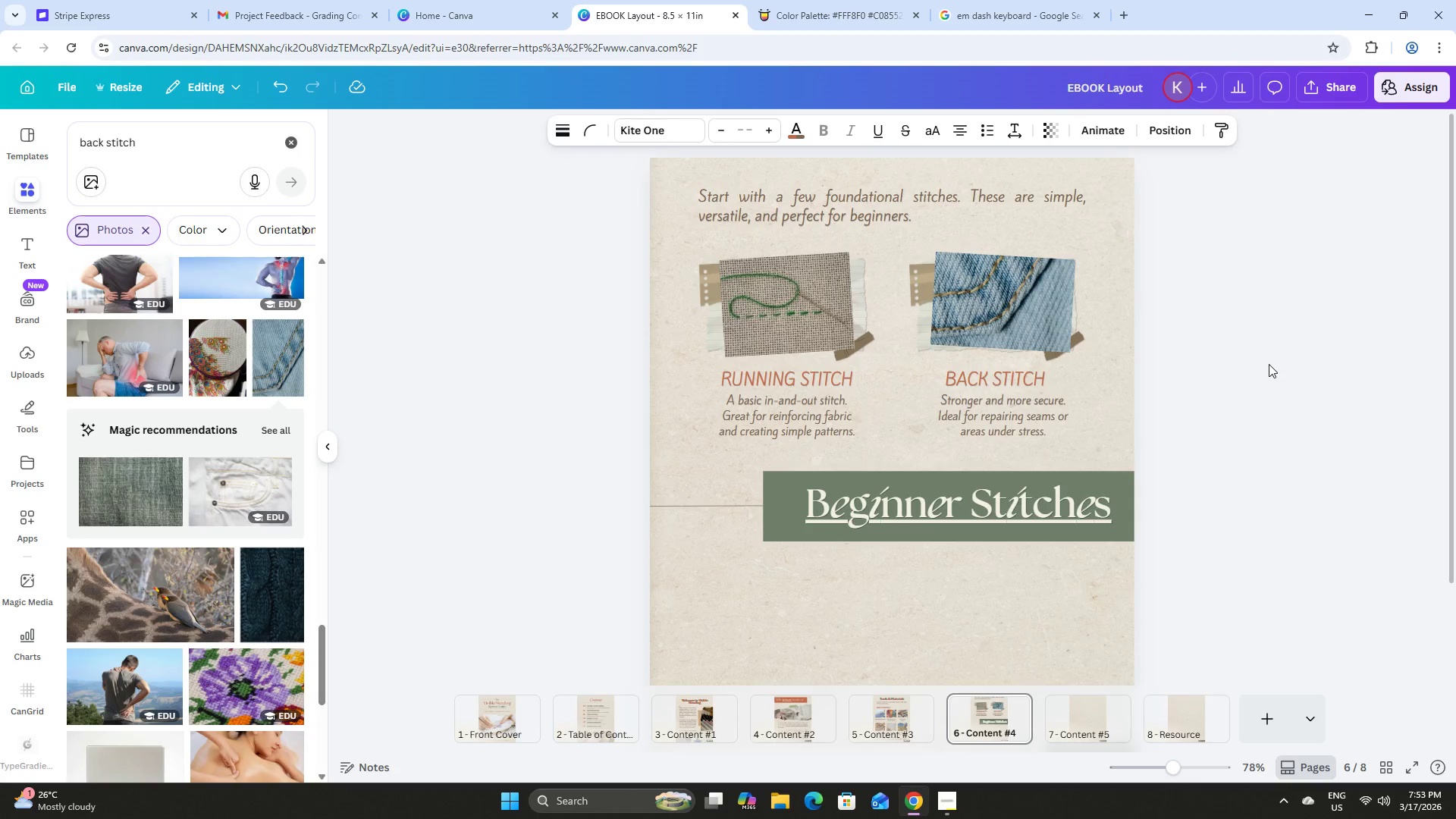 
key(ArrowDown)
 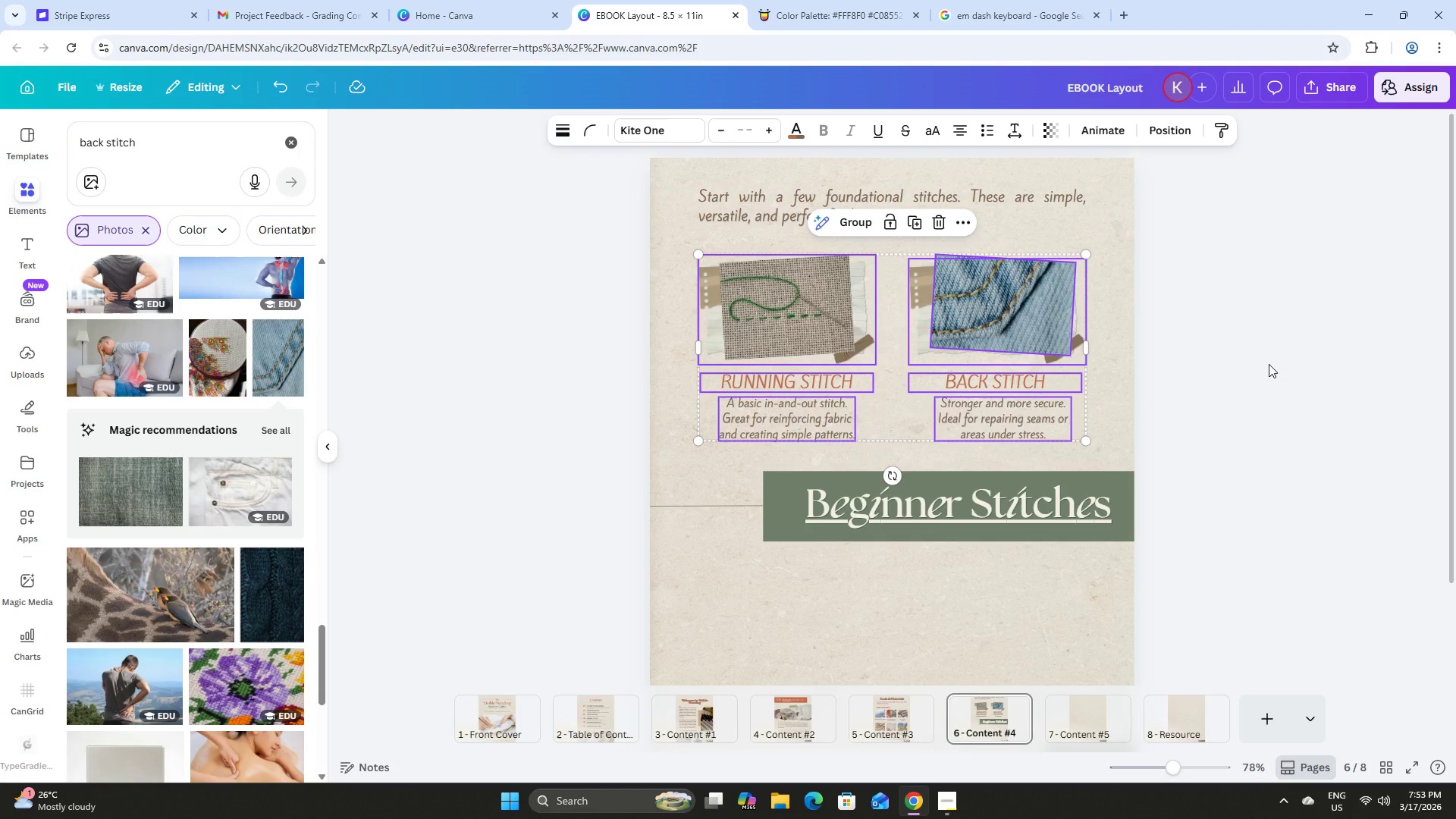 
left_click([1269, 364])
 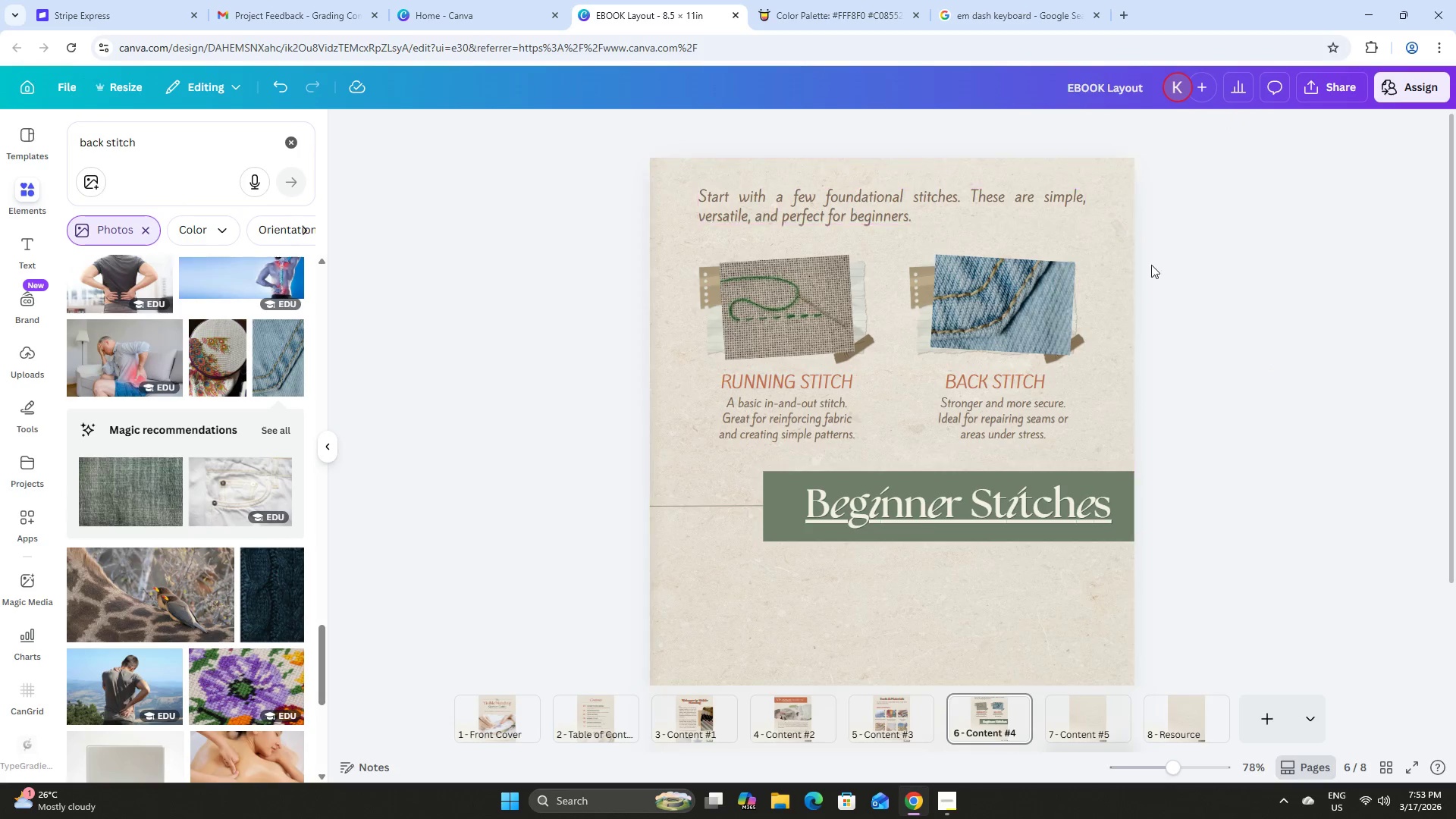 
scroll: coordinate [1174, 281], scroll_direction: down, amount: 2.0
 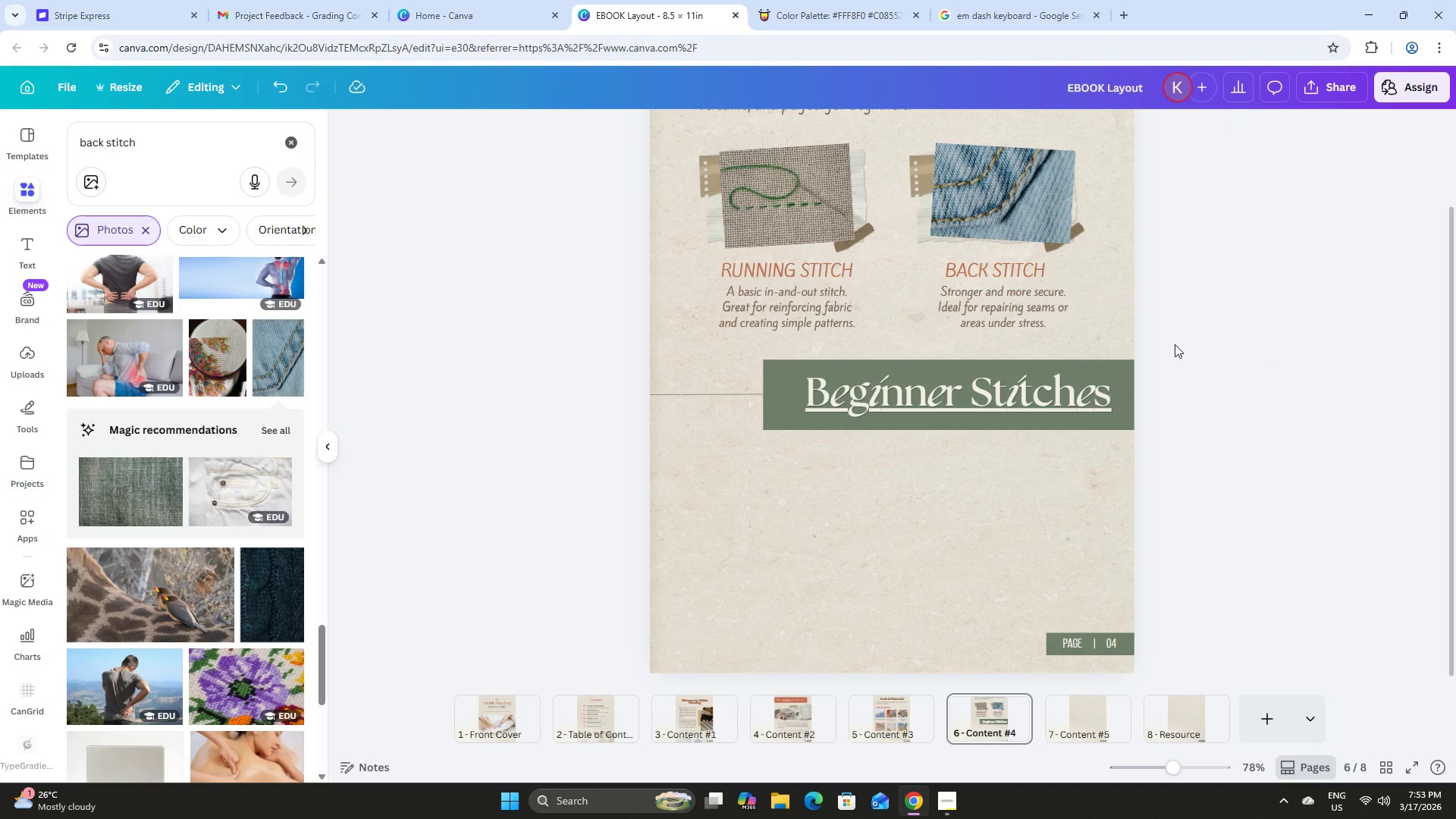 
scroll: coordinate [1175, 344], scroll_direction: none, amount: 0.0
 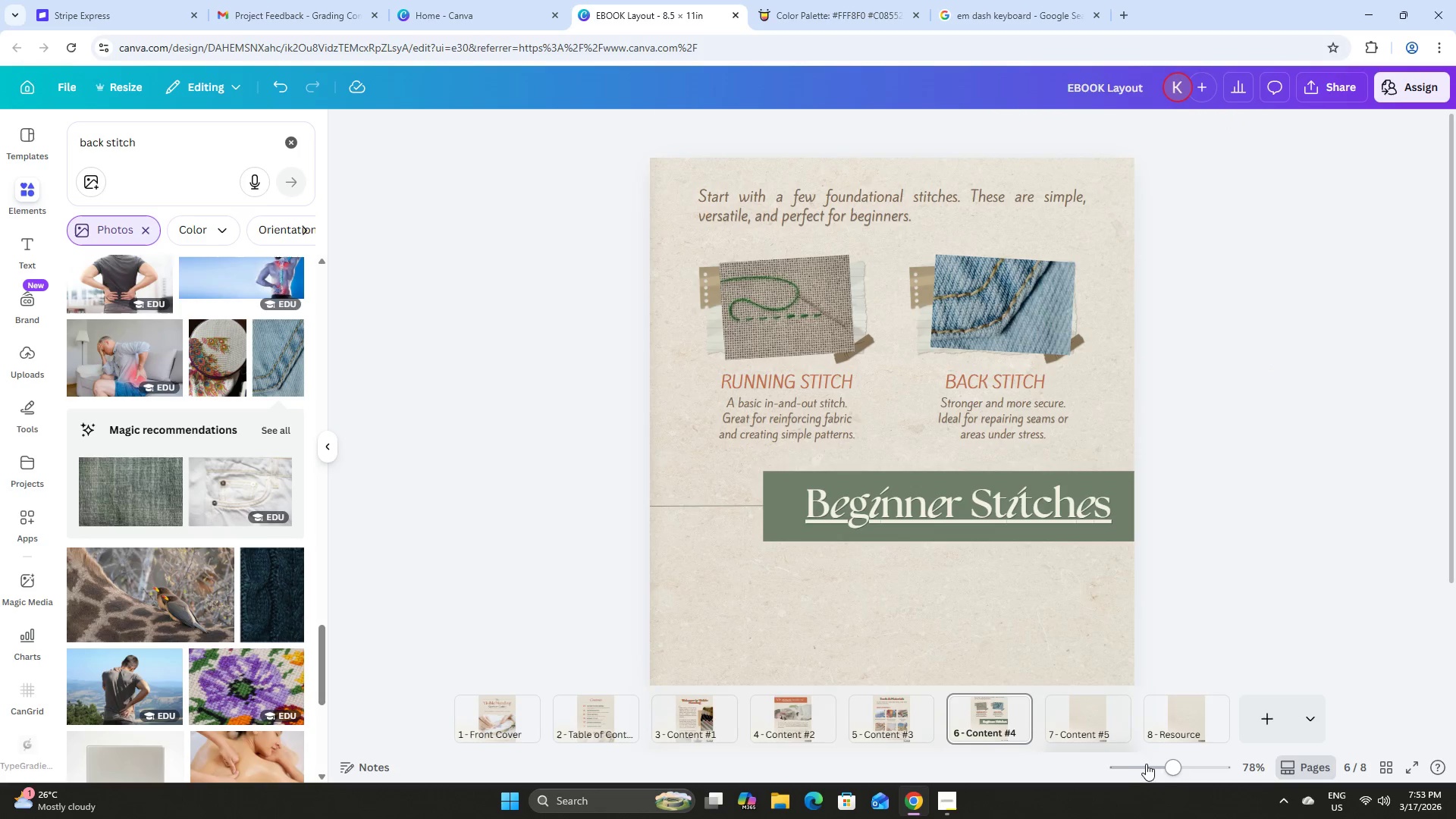 
left_click_drag(start_coordinate=[1168, 764], to_coordinate=[1176, 767])
 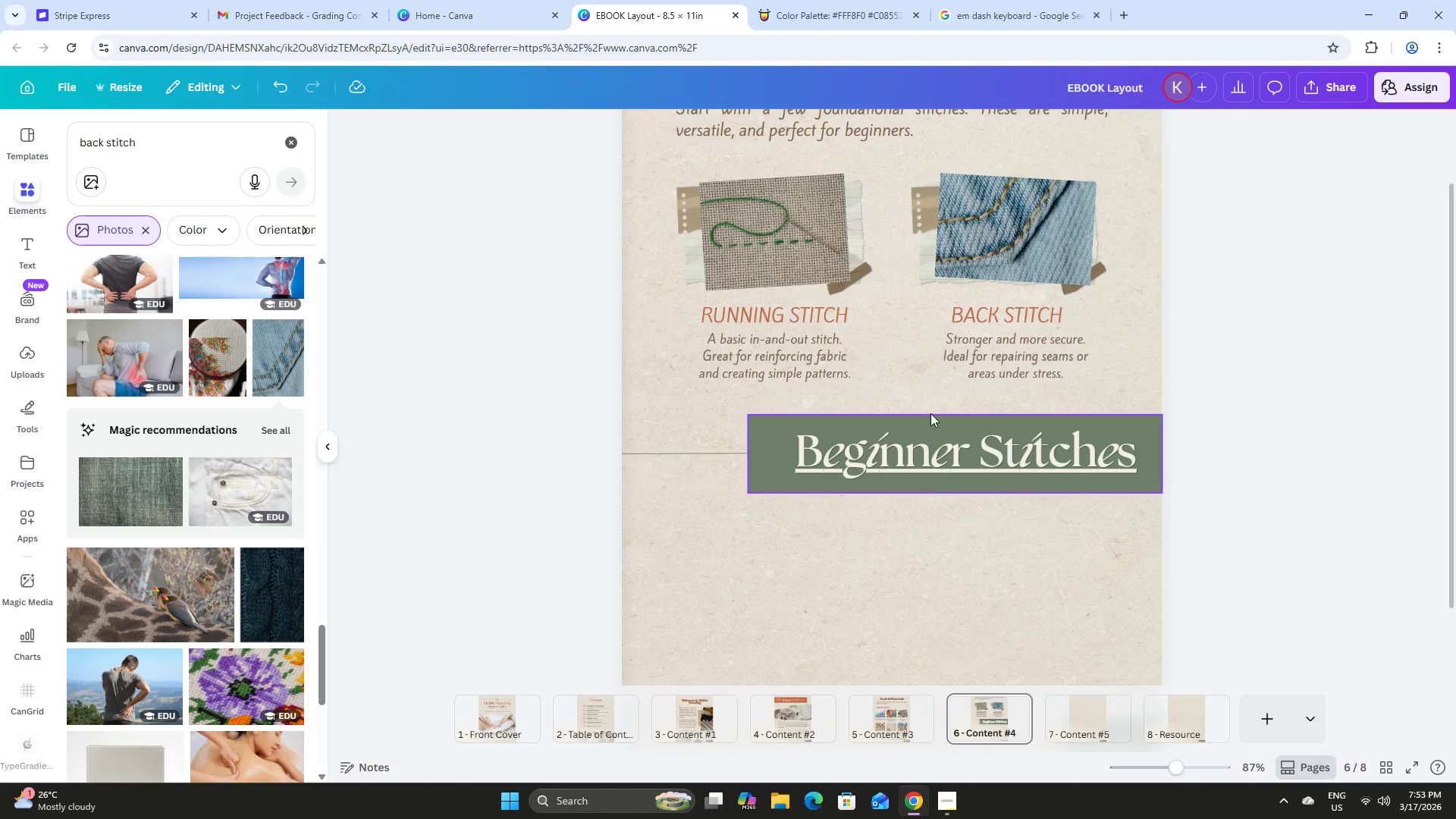 
scroll: coordinate [913, 408], scroll_direction: down, amount: 2.0
 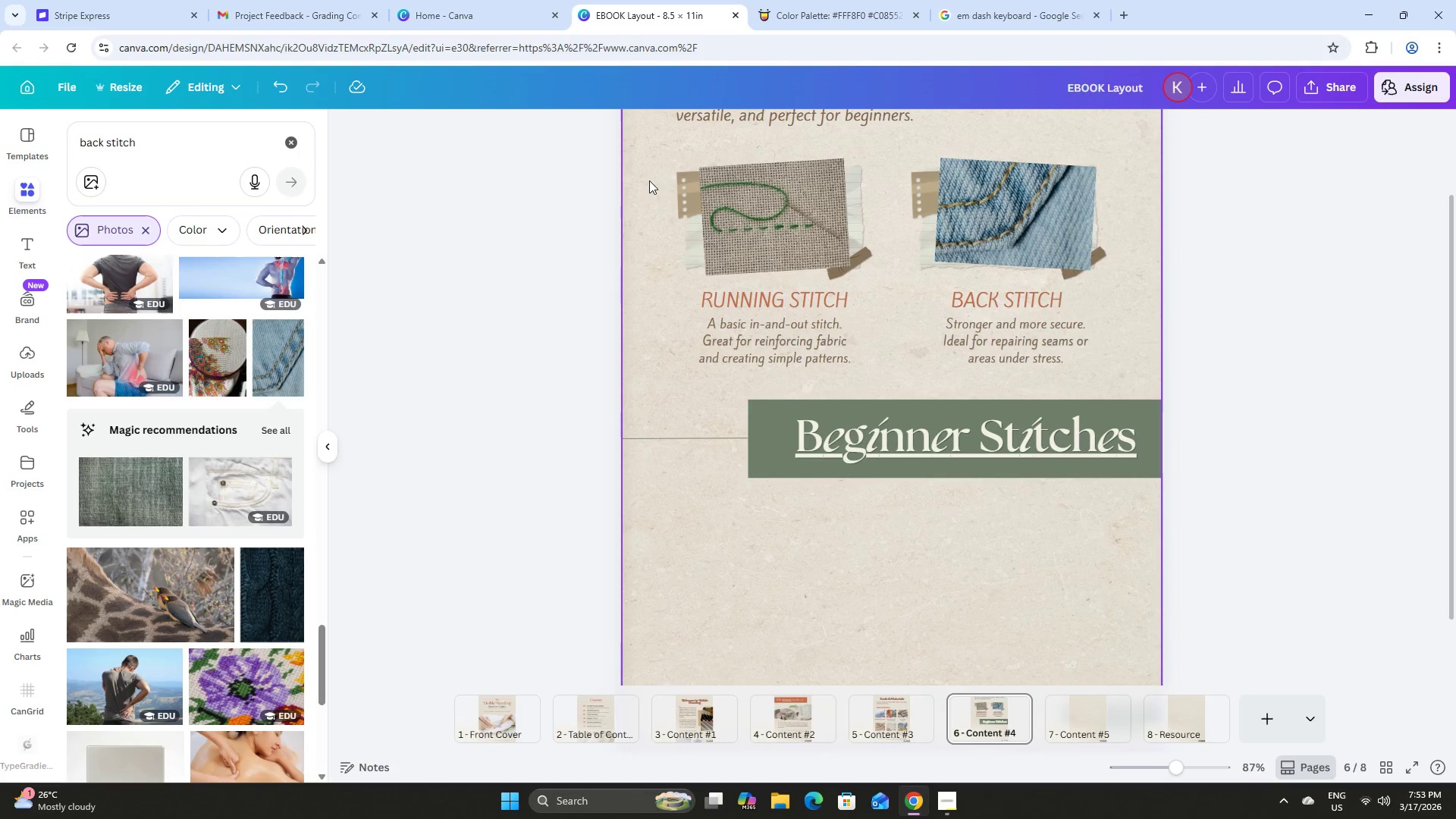 
left_click_drag(start_coordinate=[635, 177], to_coordinate=[821, 339])
 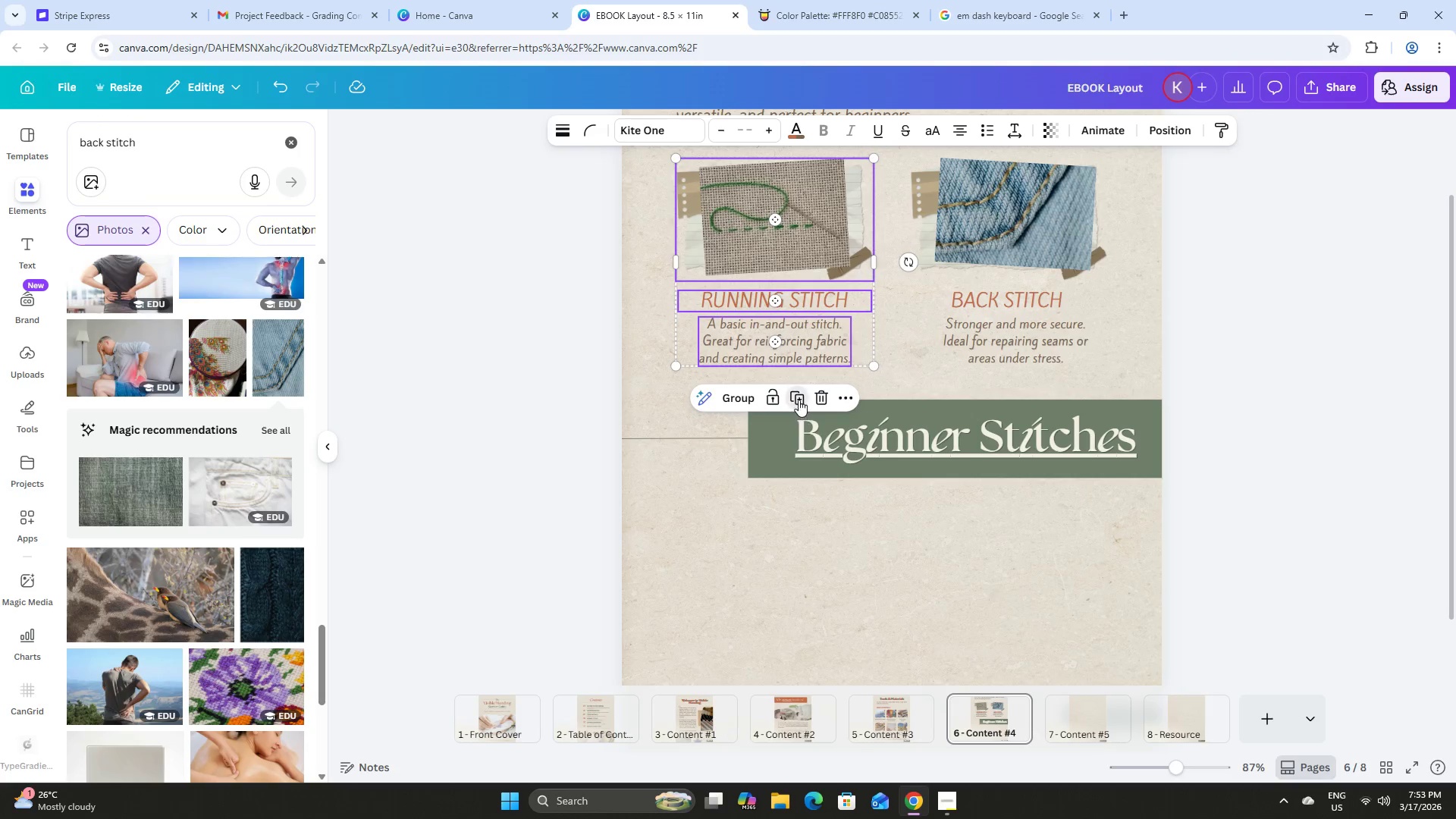 
scroll: coordinate [887, 307], scroll_direction: down, amount: 2.0
 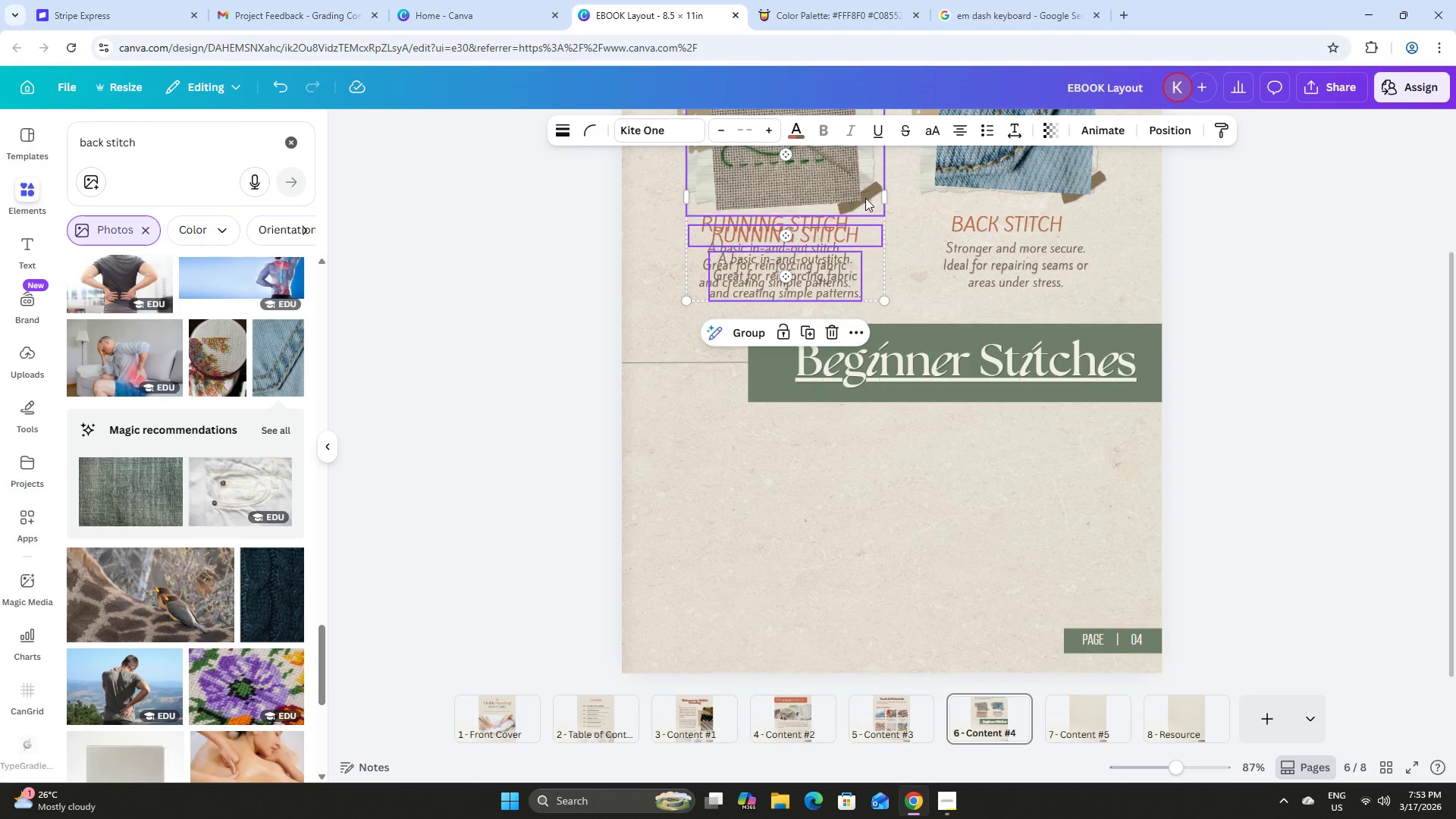 
left_click_drag(start_coordinate=[865, 198], to_coordinate=[874, 534])
 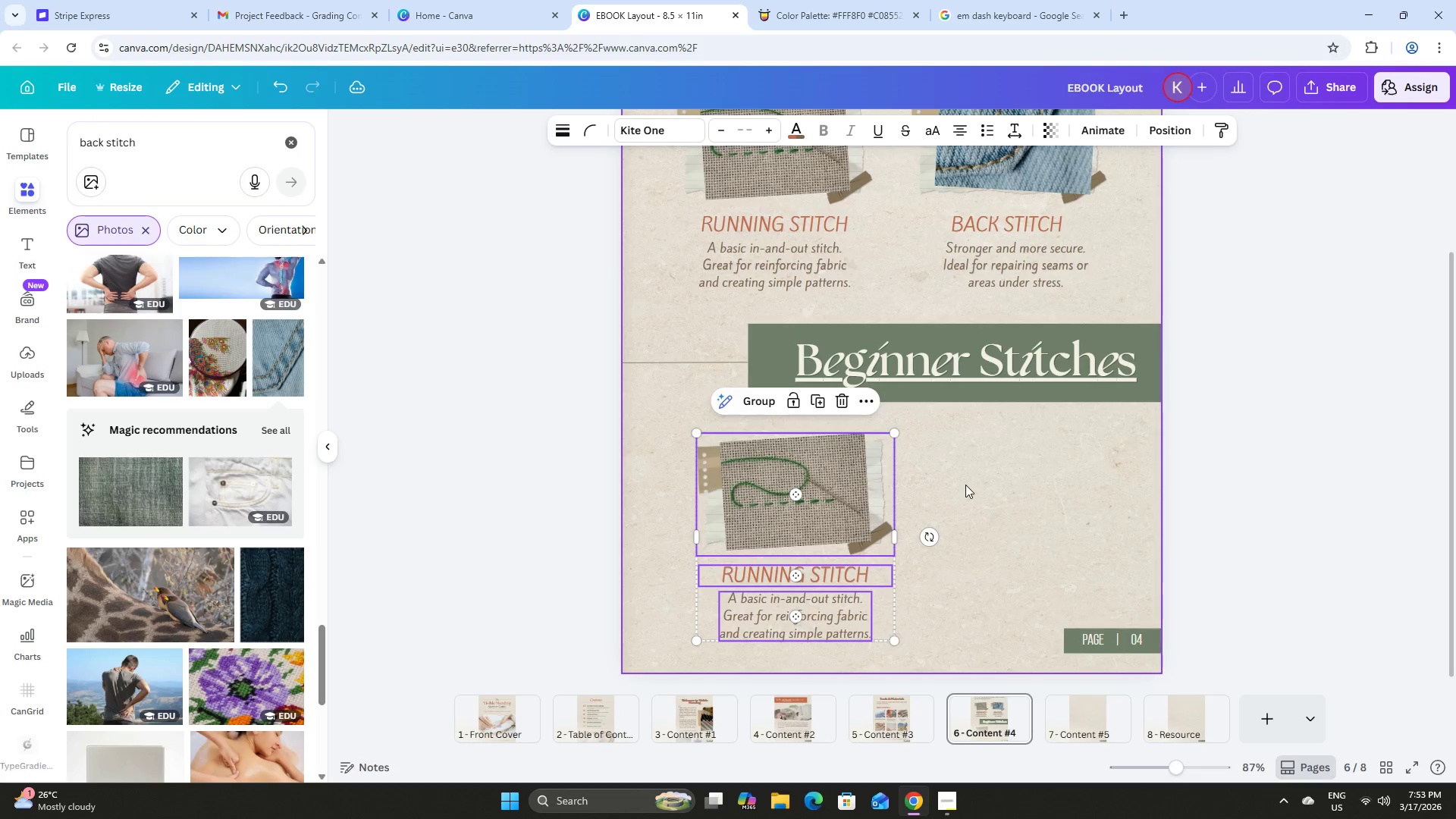 
left_click_drag(start_coordinate=[839, 479], to_coordinate=[890, 477])
 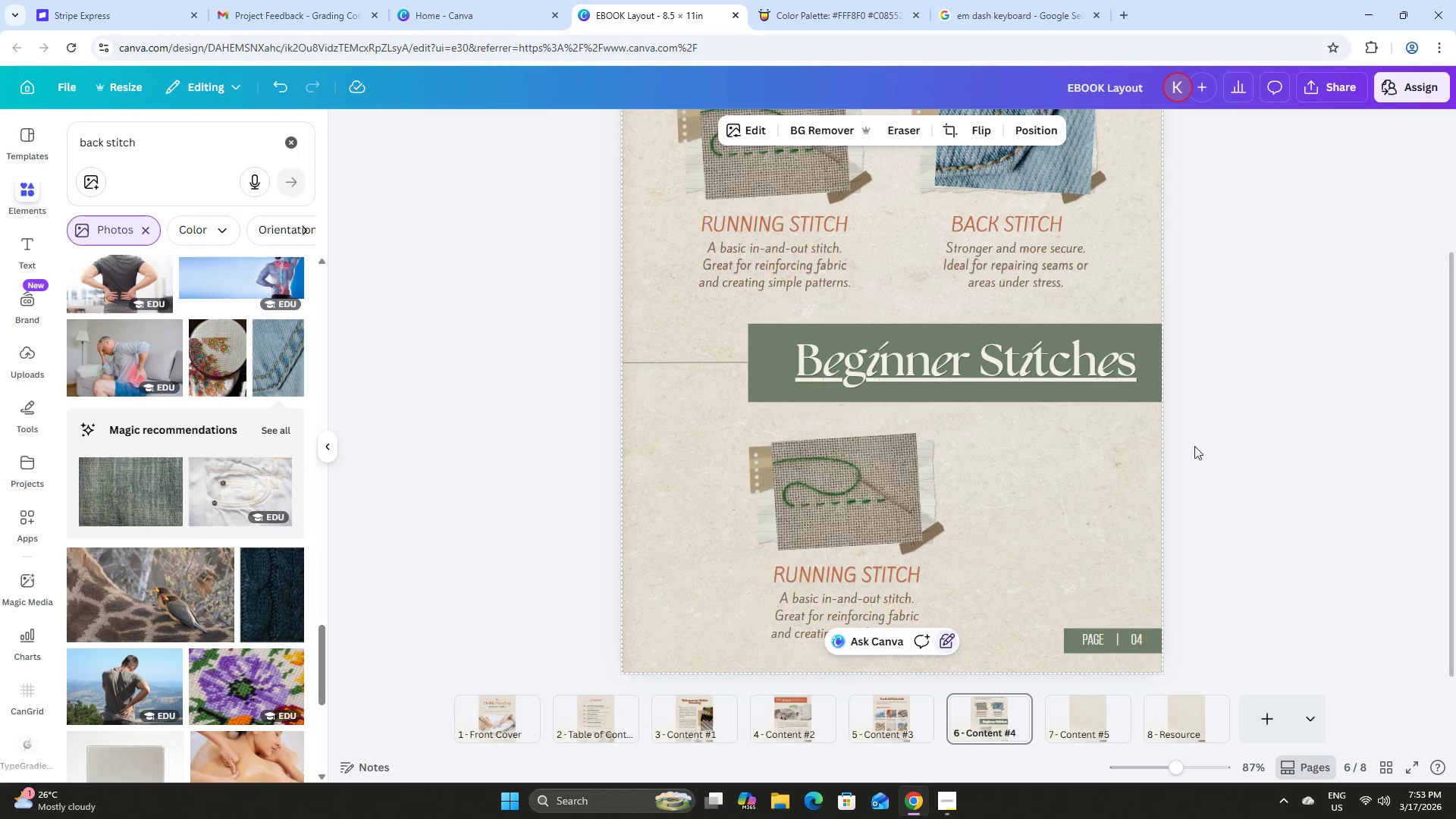 
scroll: coordinate [965, 485], scroll_direction: down, amount: 2.0
 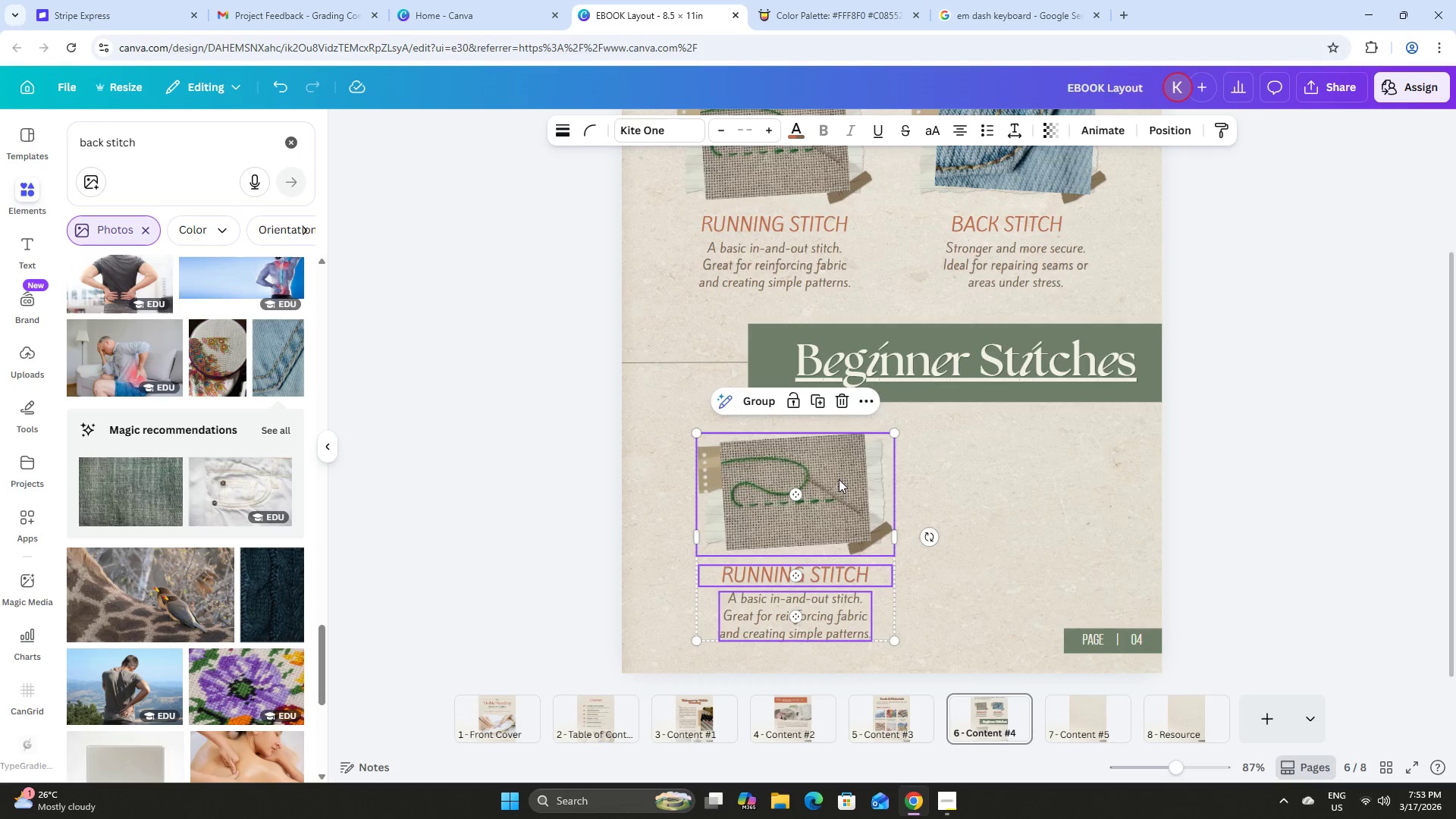 
double_click([1282, 436])
 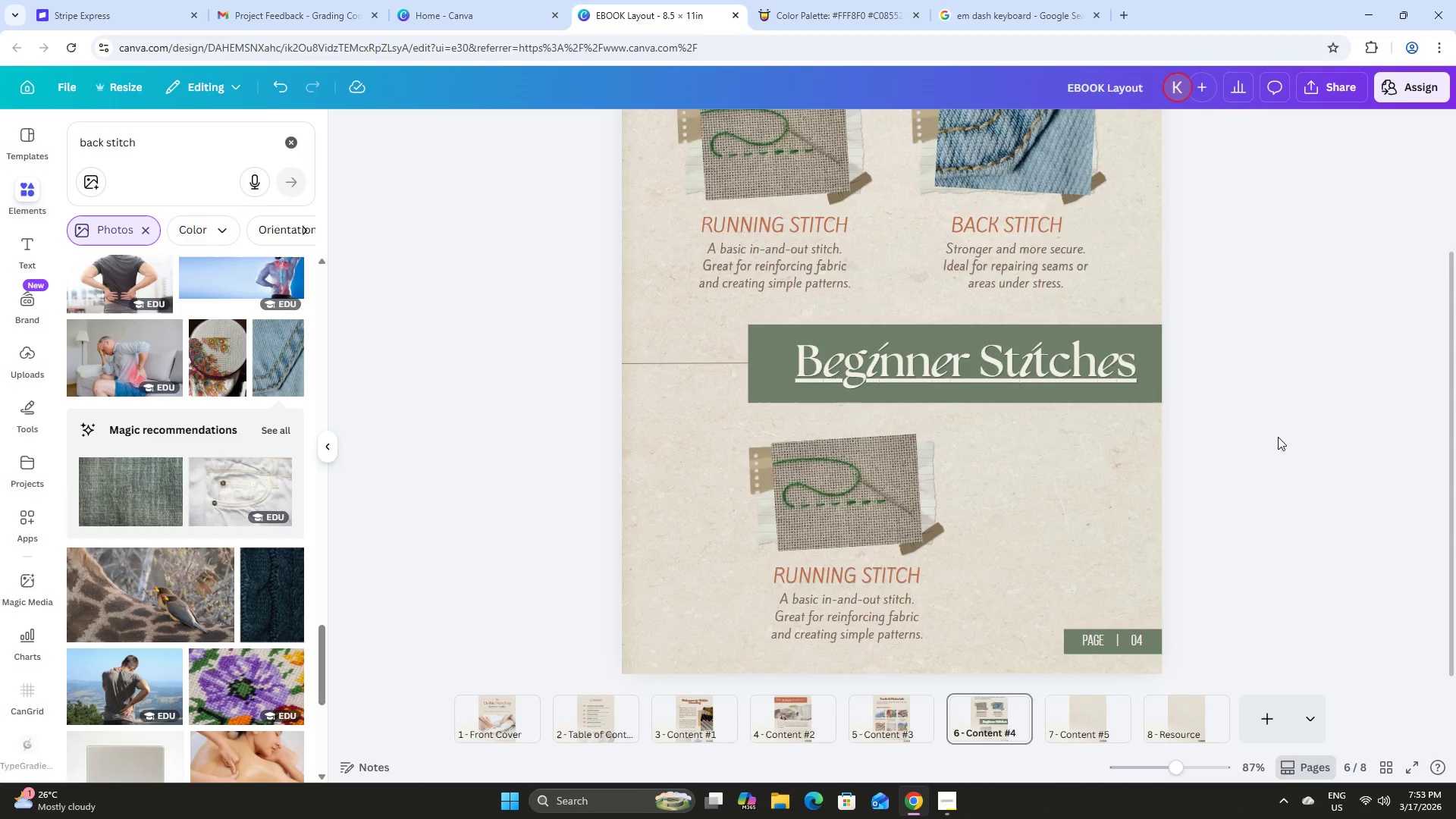 
scroll: coordinate [1270, 437], scroll_direction: down, amount: 3.0
 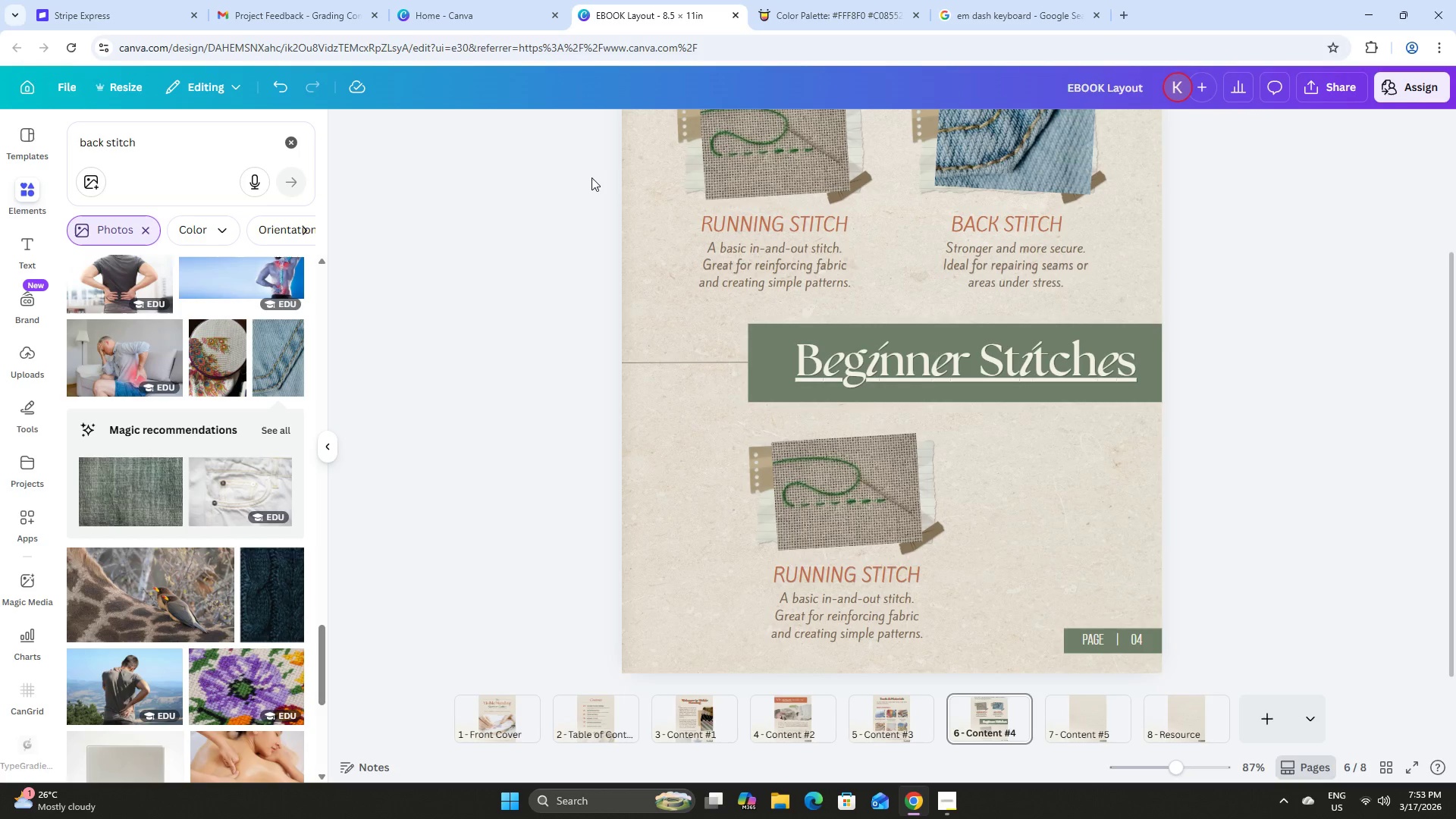 
left_click_drag(start_coordinate=[157, 149], to_coordinate=[143, 147])
 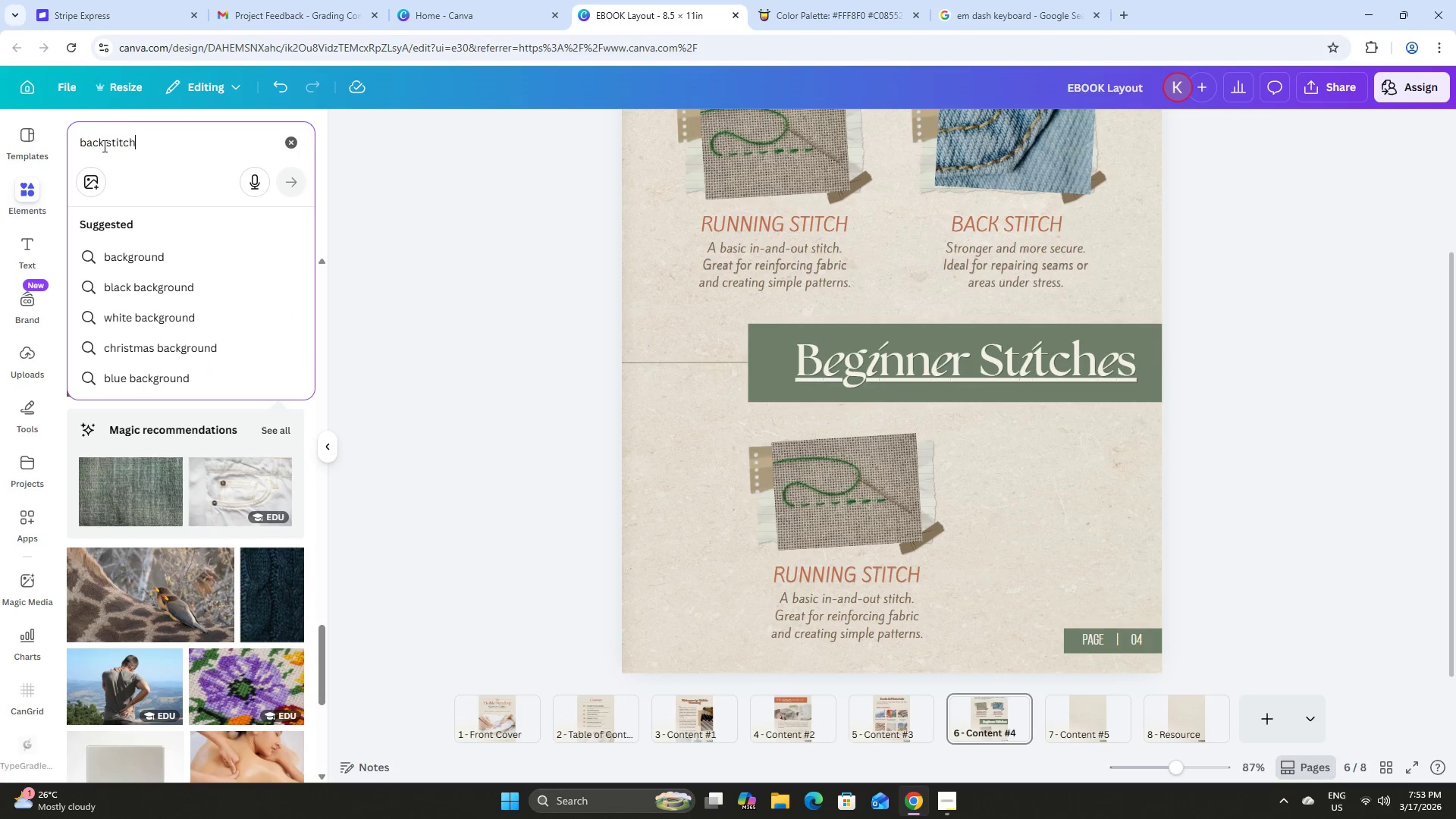 
left_click_drag(start_coordinate=[102, 145], to_coordinate=[29, 145])
 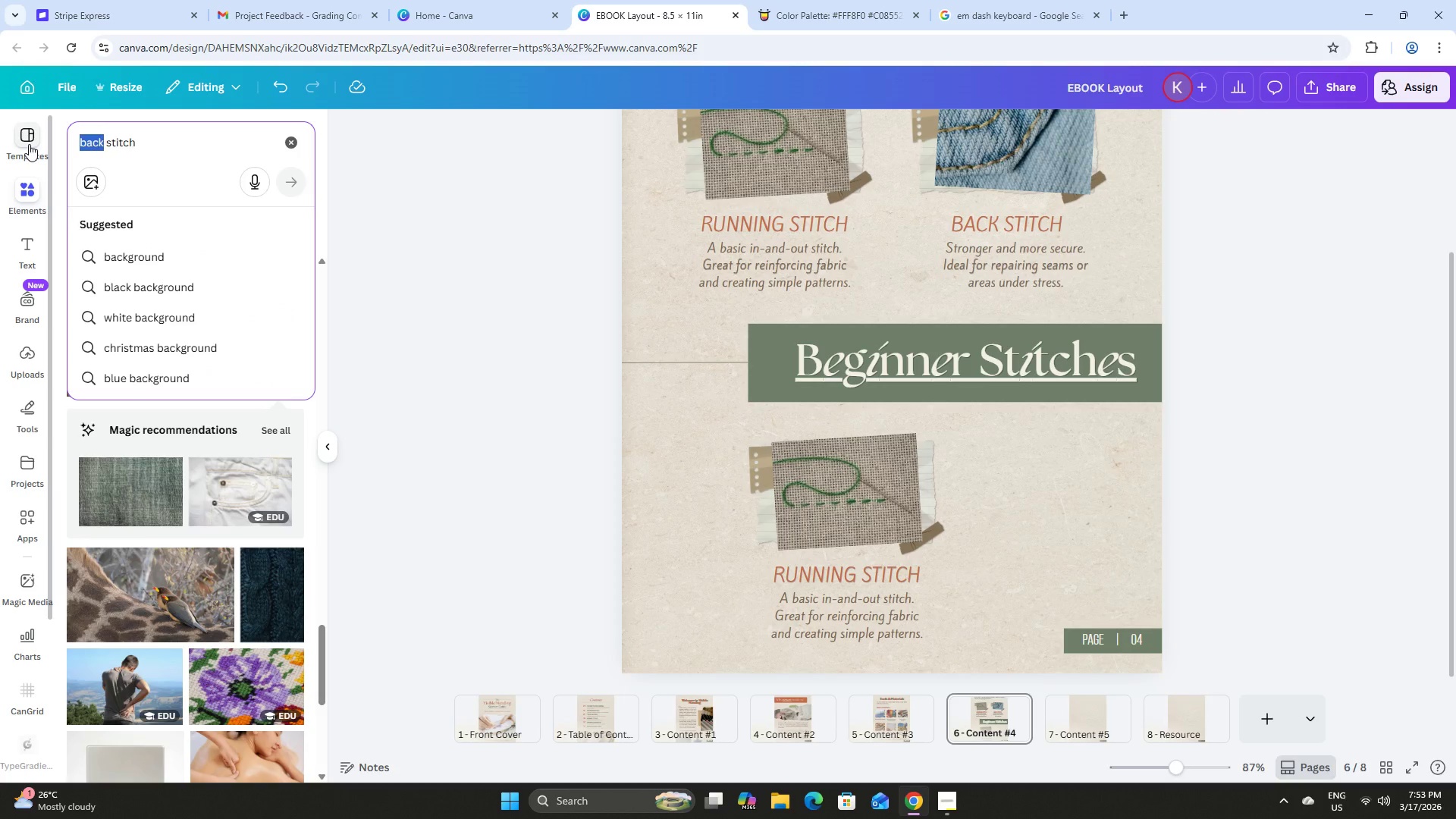 
type(blanket)
 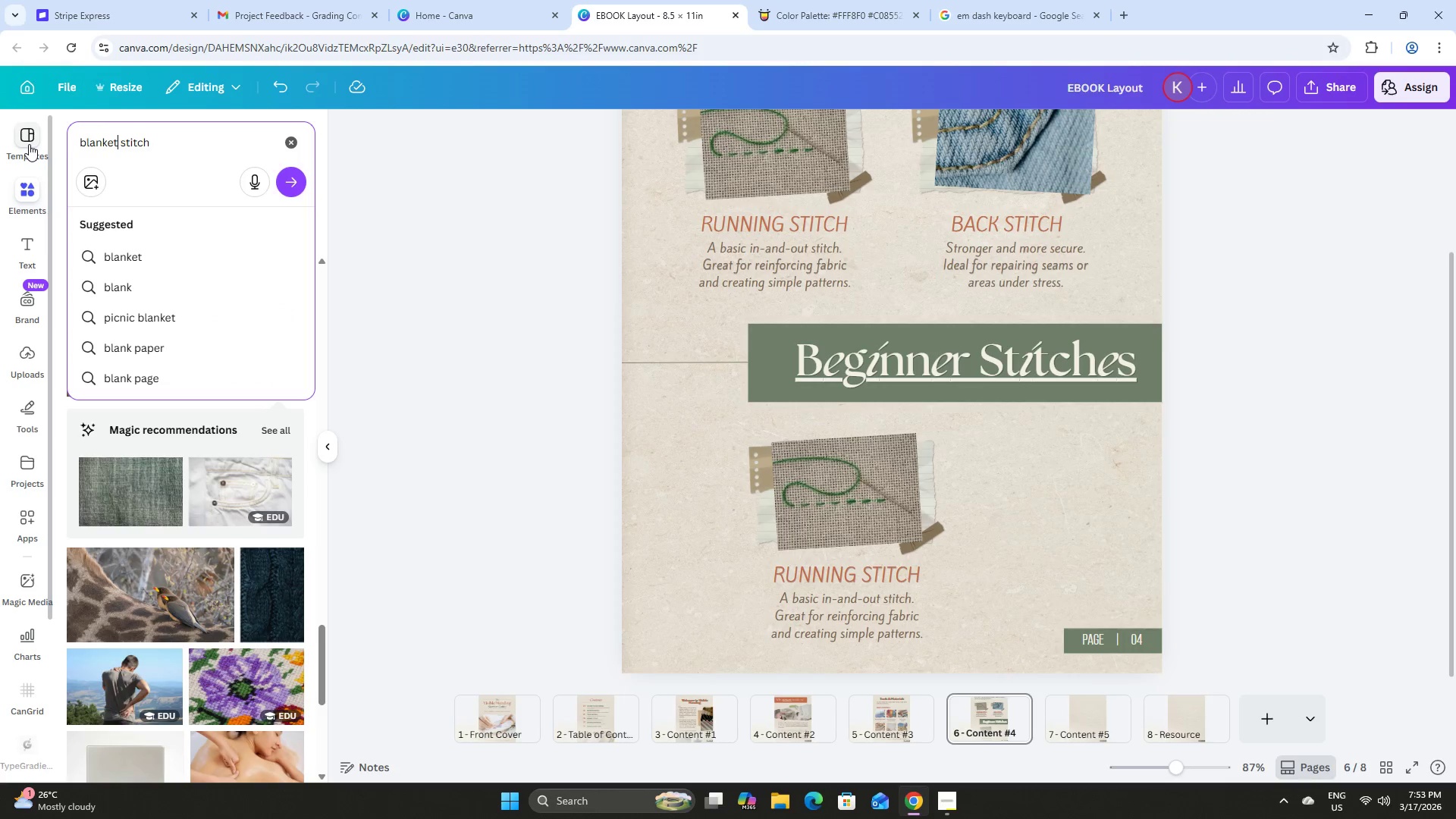 
key(Enter)
 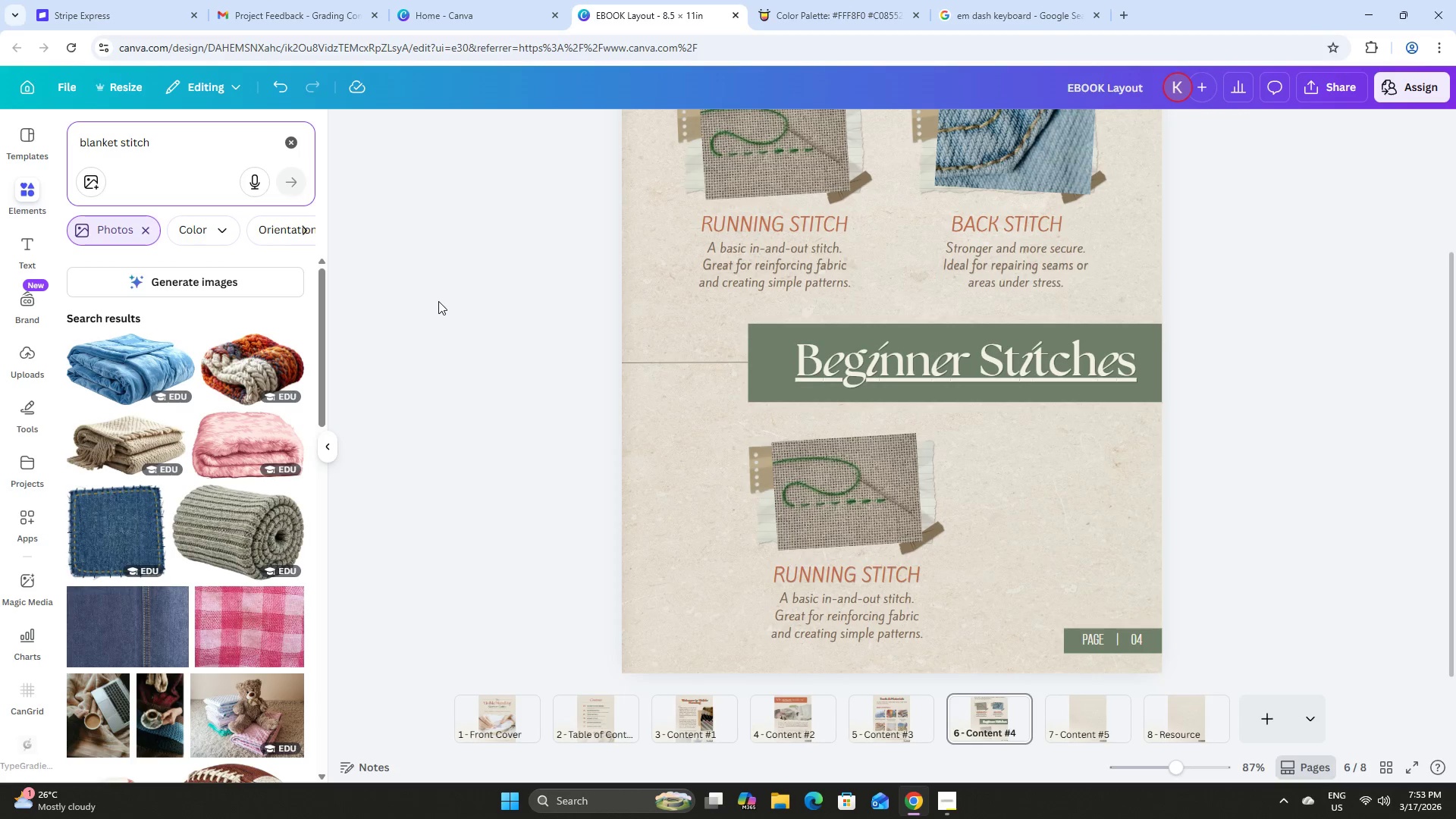 
left_click([992, 0])
 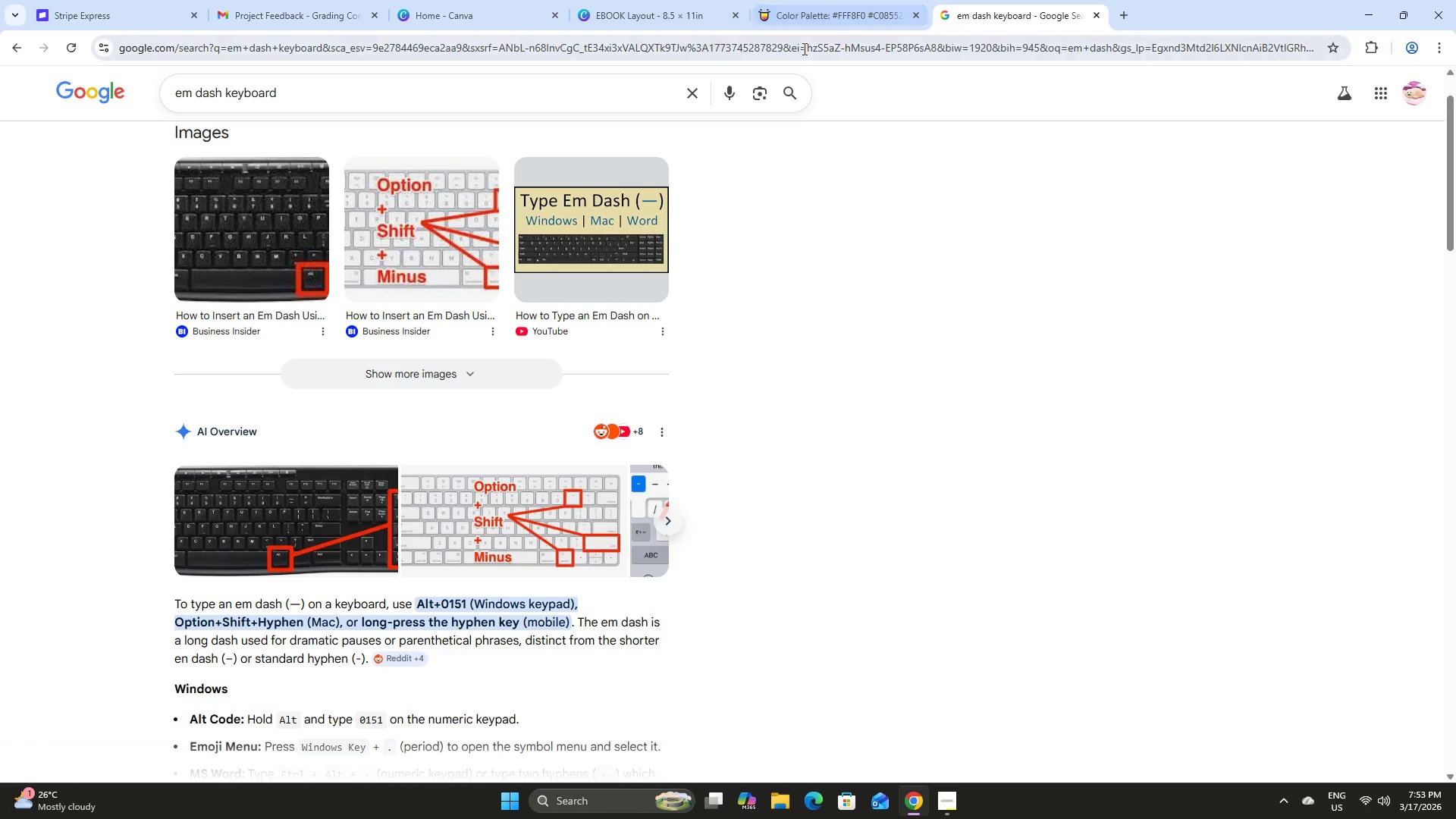 
left_click([894, 51])
 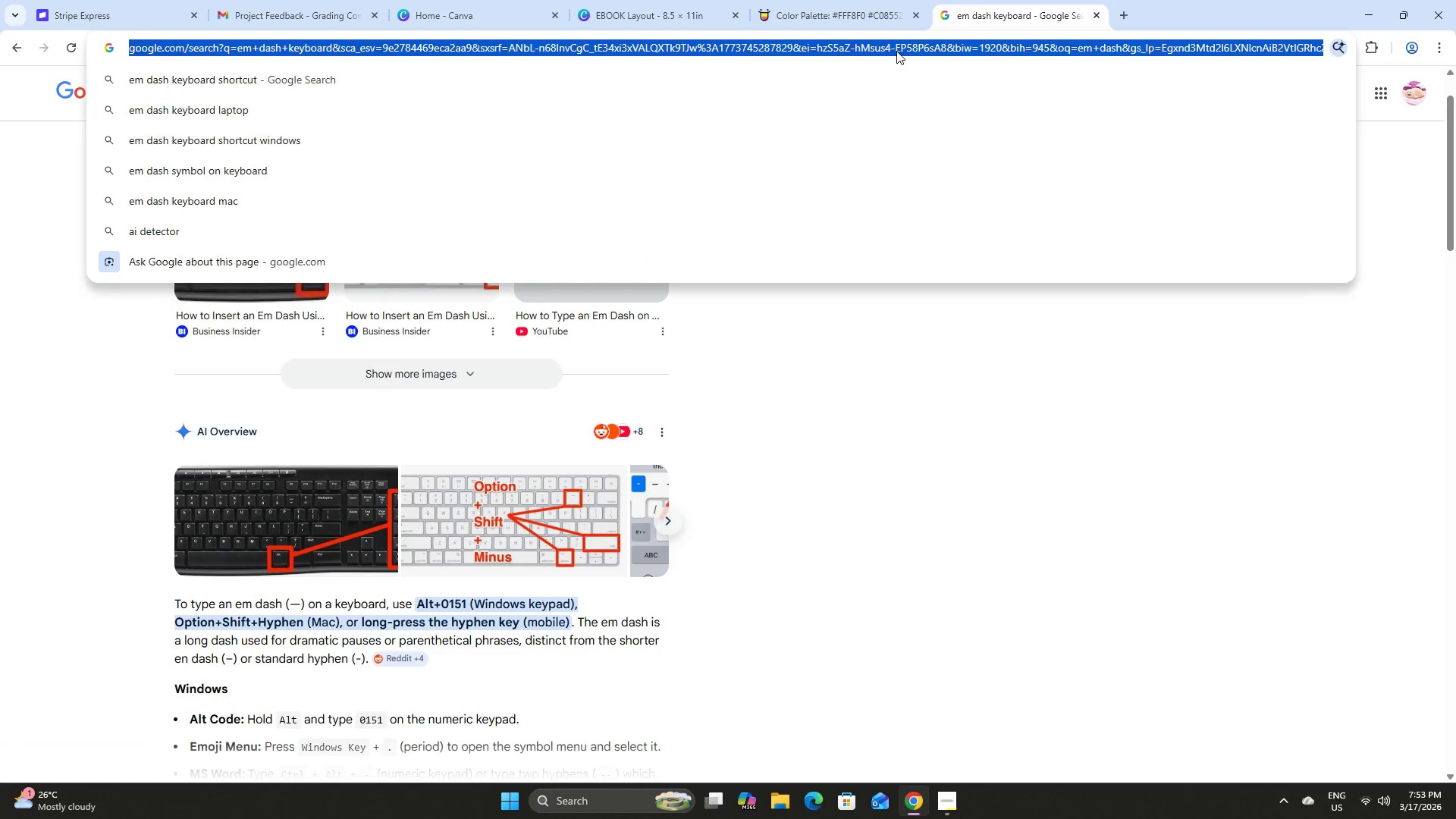 
type(blanket stitch)
 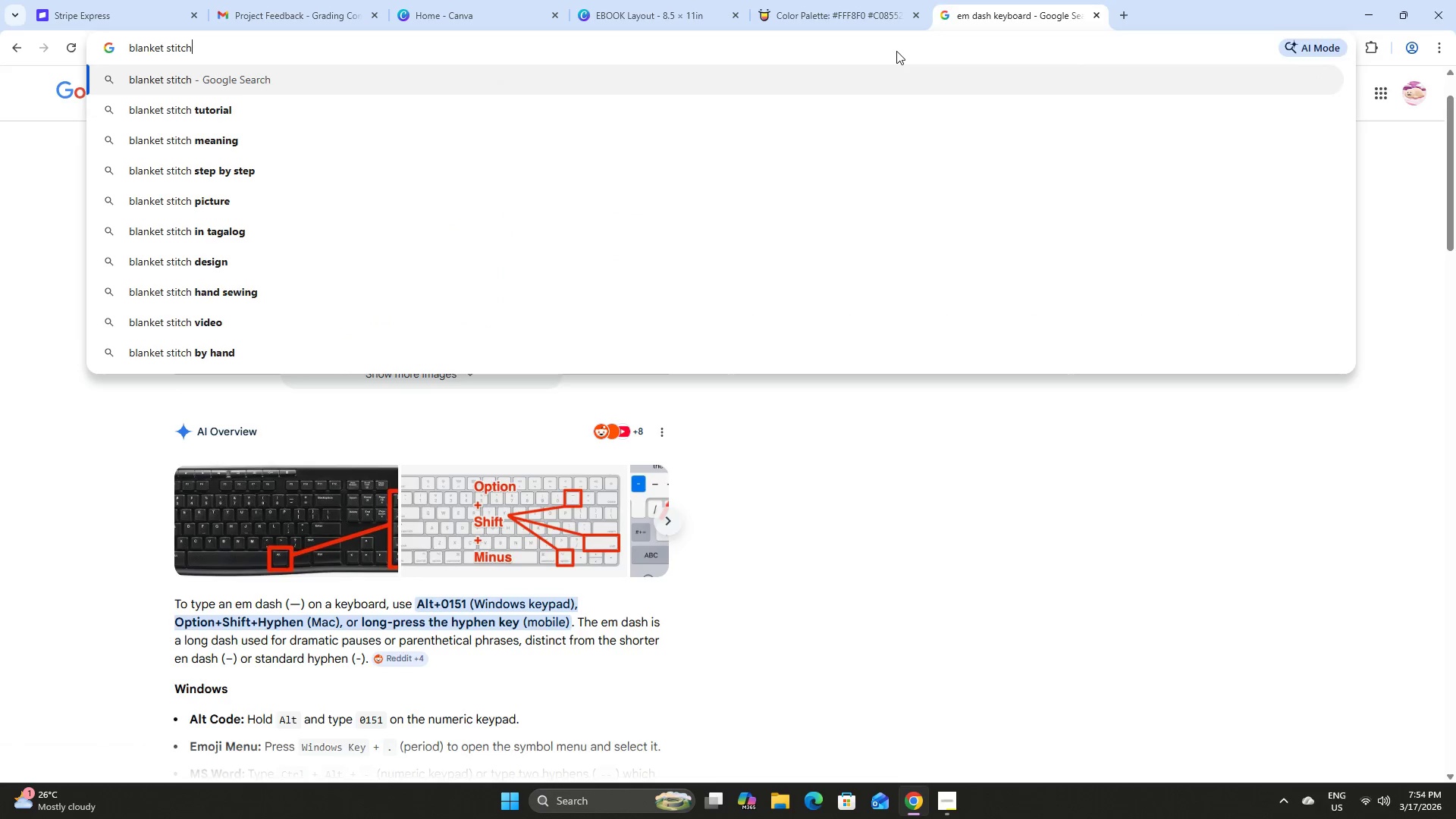 
key(Enter)
 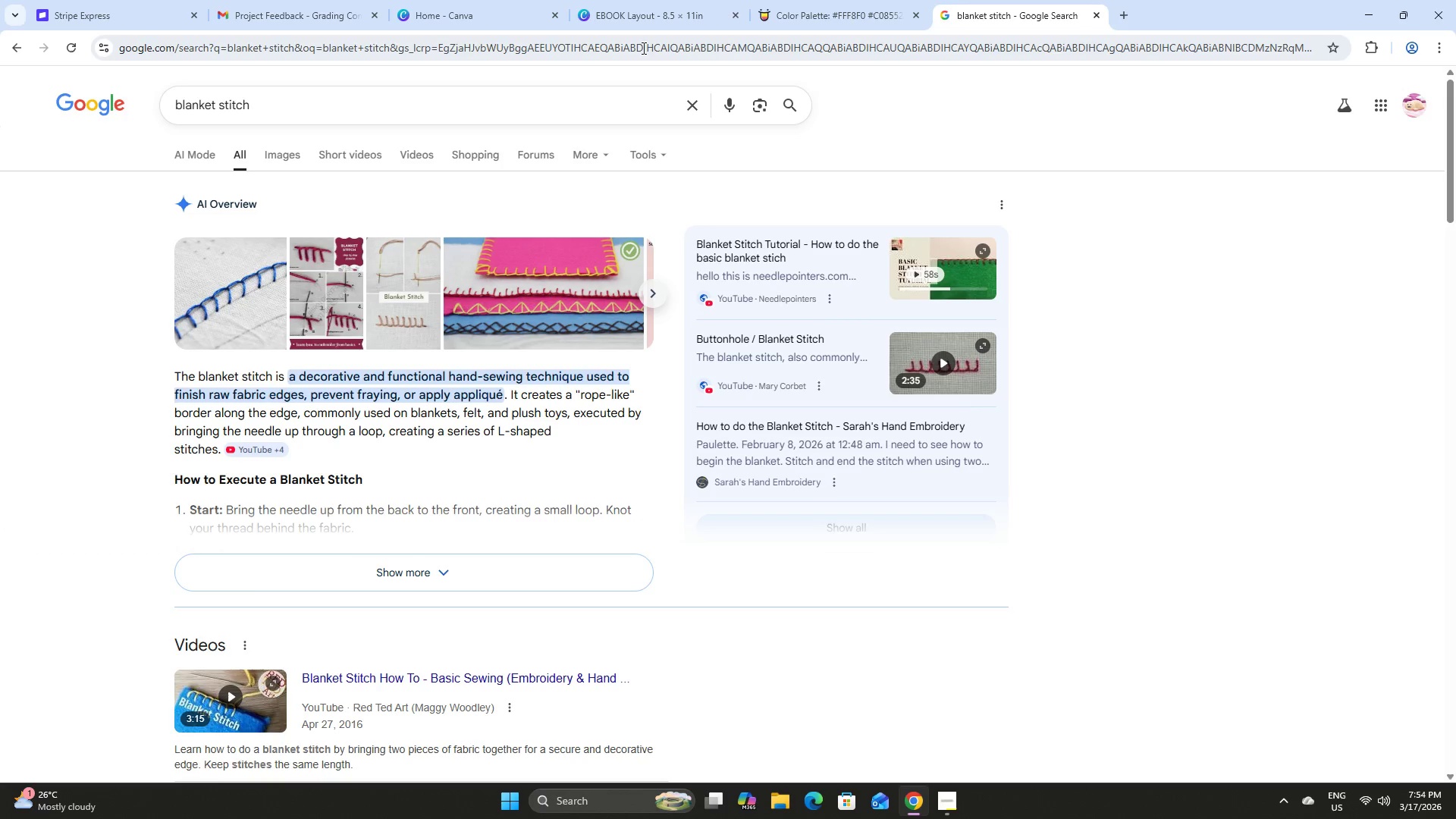 
left_click([513, 9])
 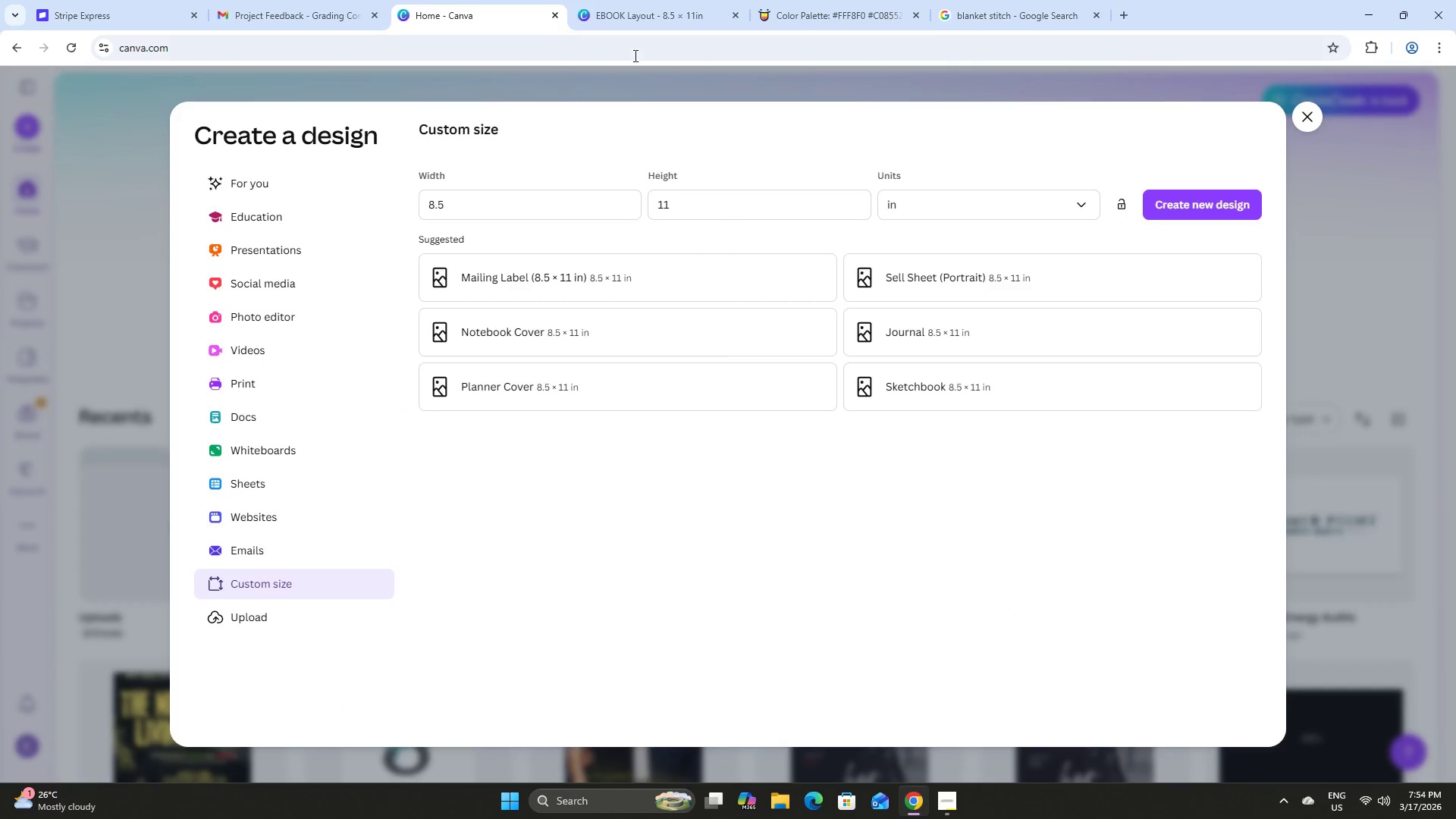 
left_click([666, 0])
 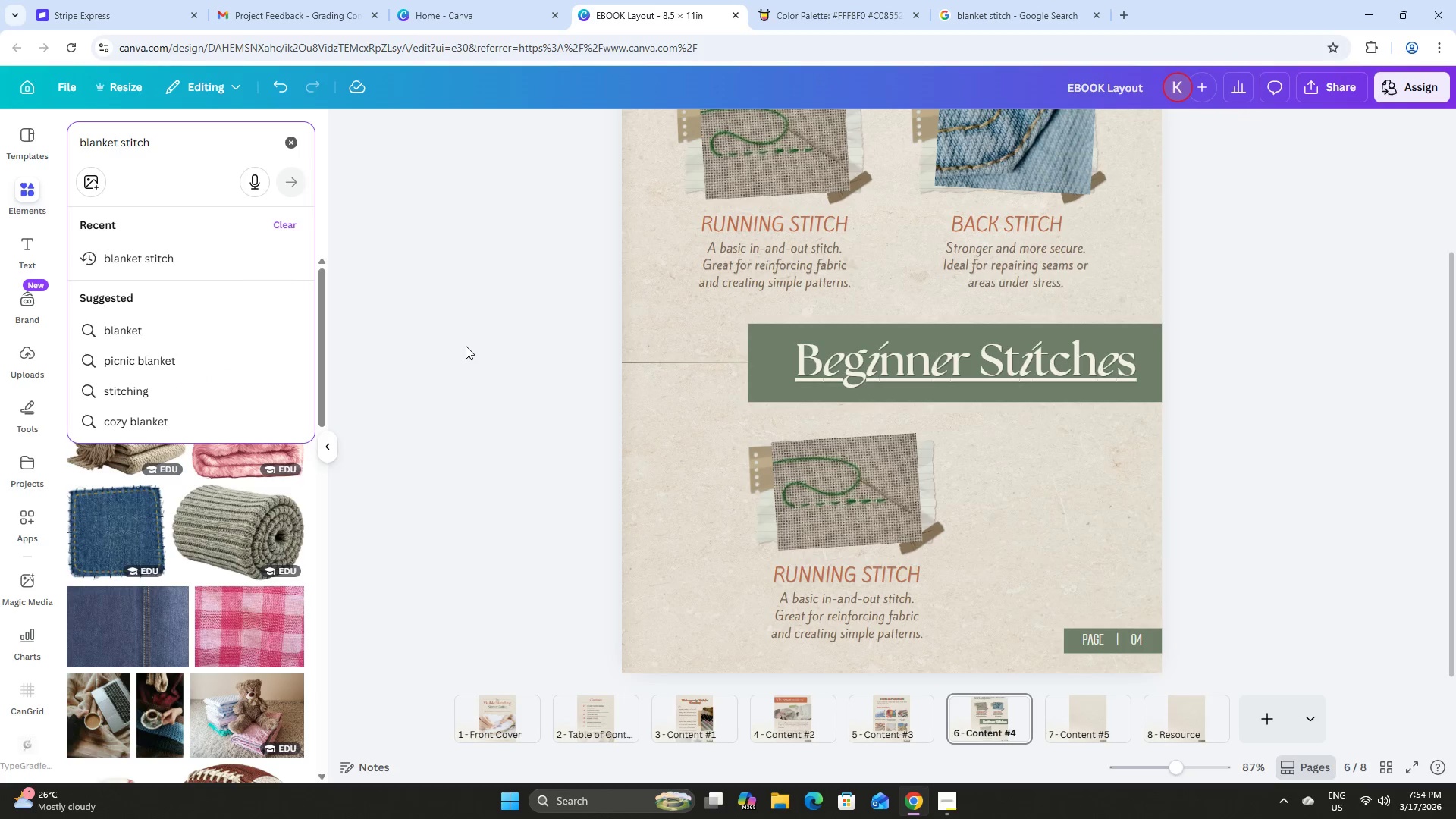 
left_click([465, 345])
 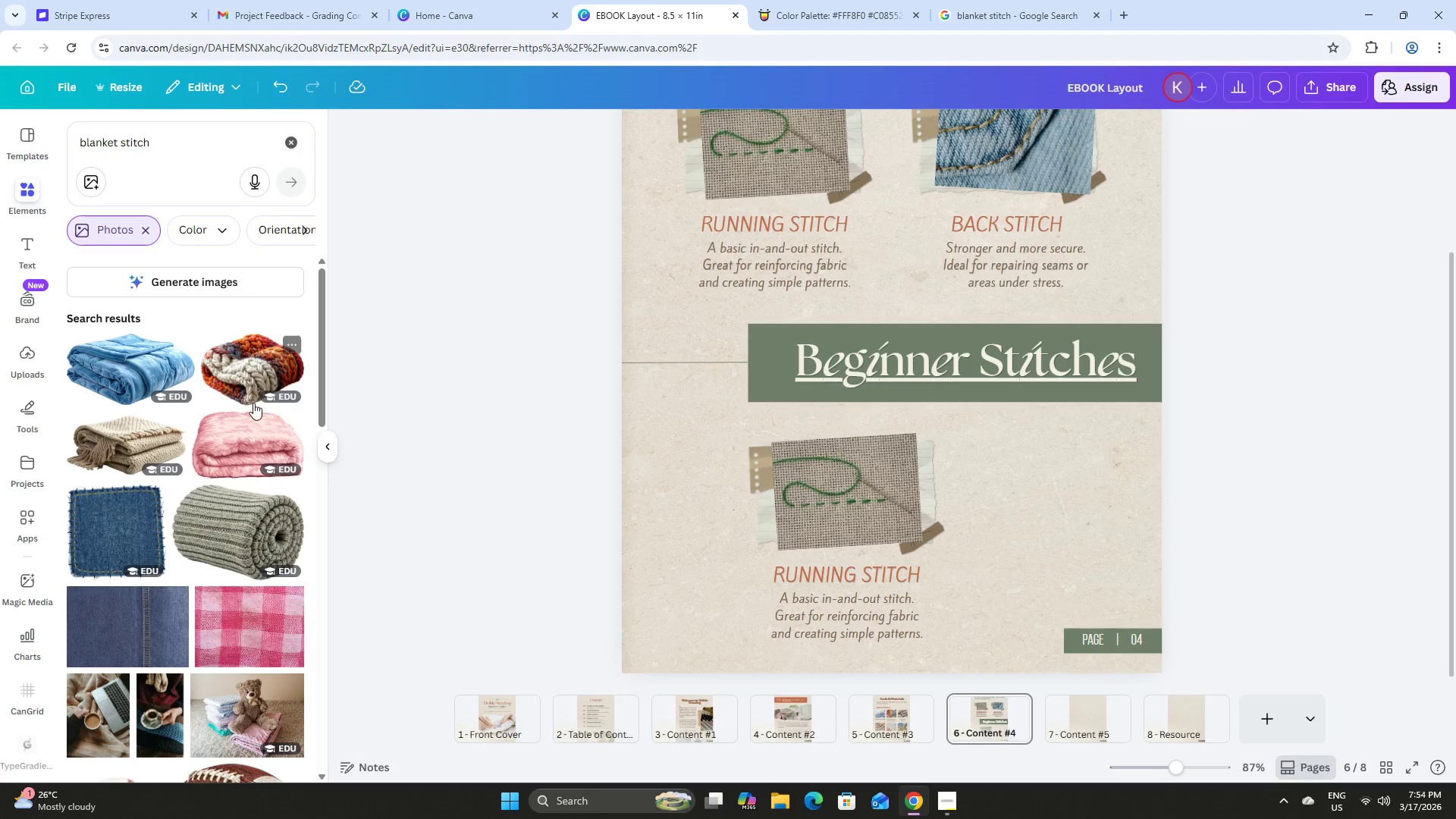 
scroll: coordinate [256, 394], scroll_direction: down, amount: 17.0
 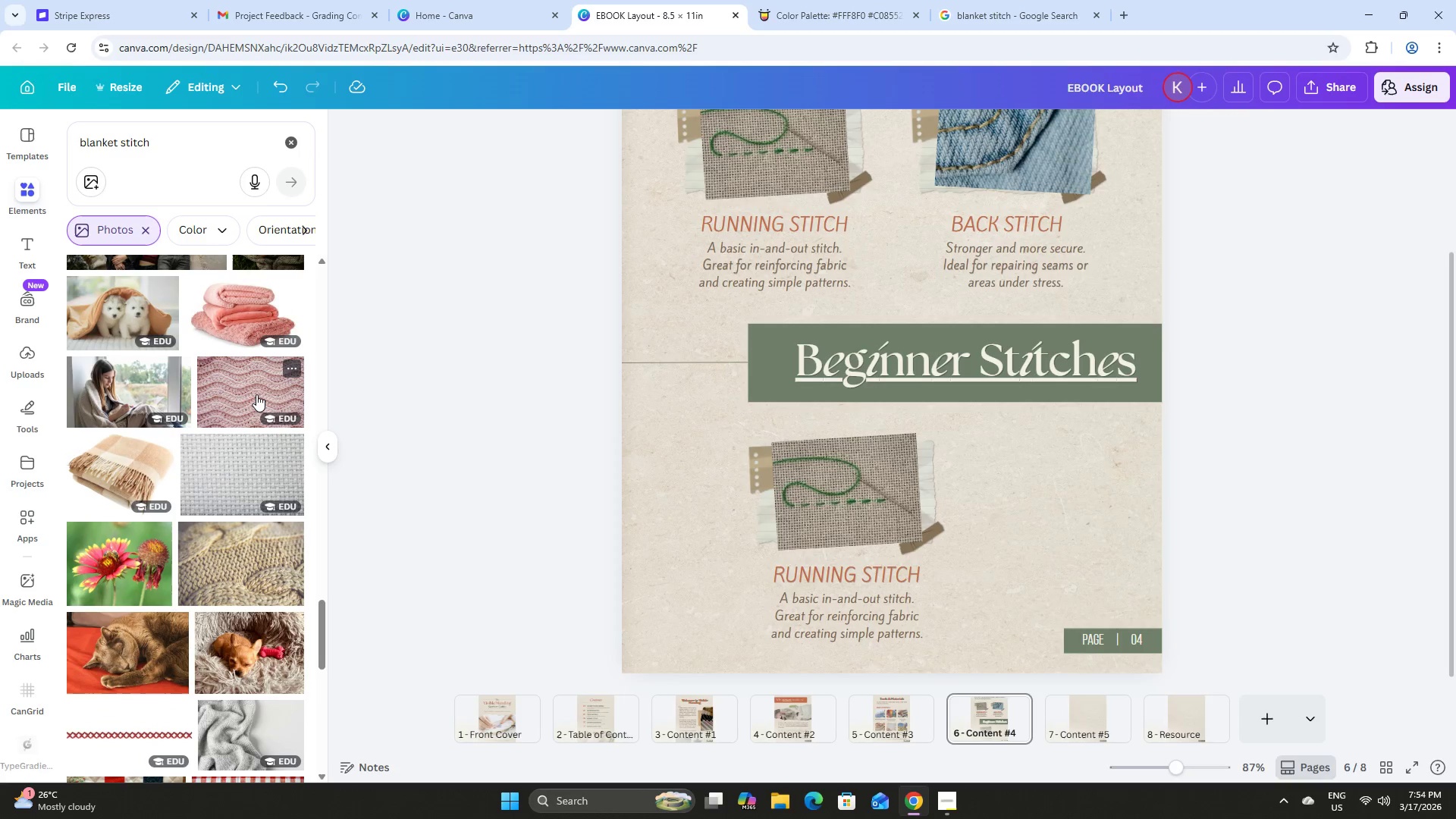 
scroll: coordinate [256, 394], scroll_direction: down, amount: 11.0
 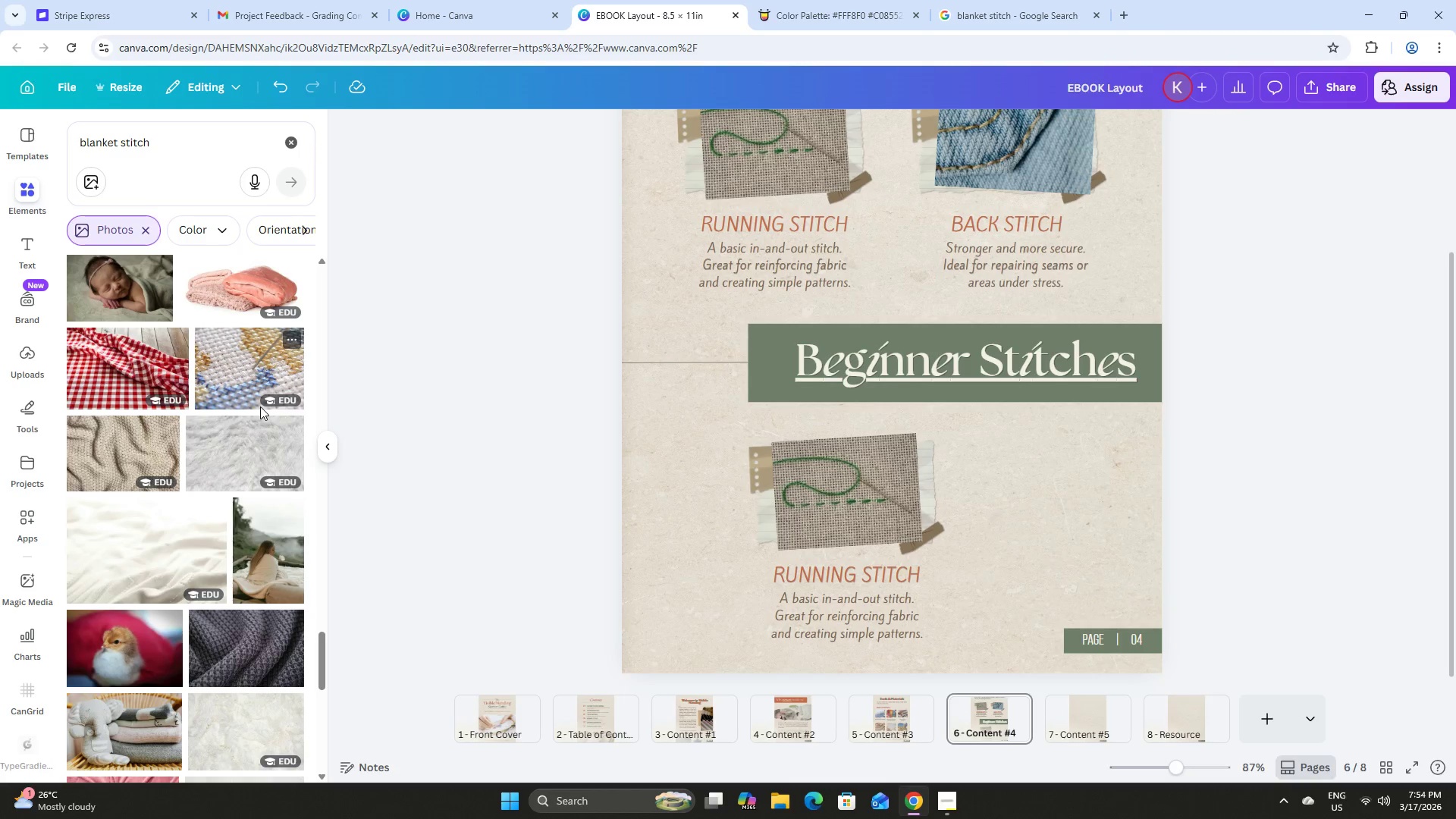 
left_click([255, 634])
 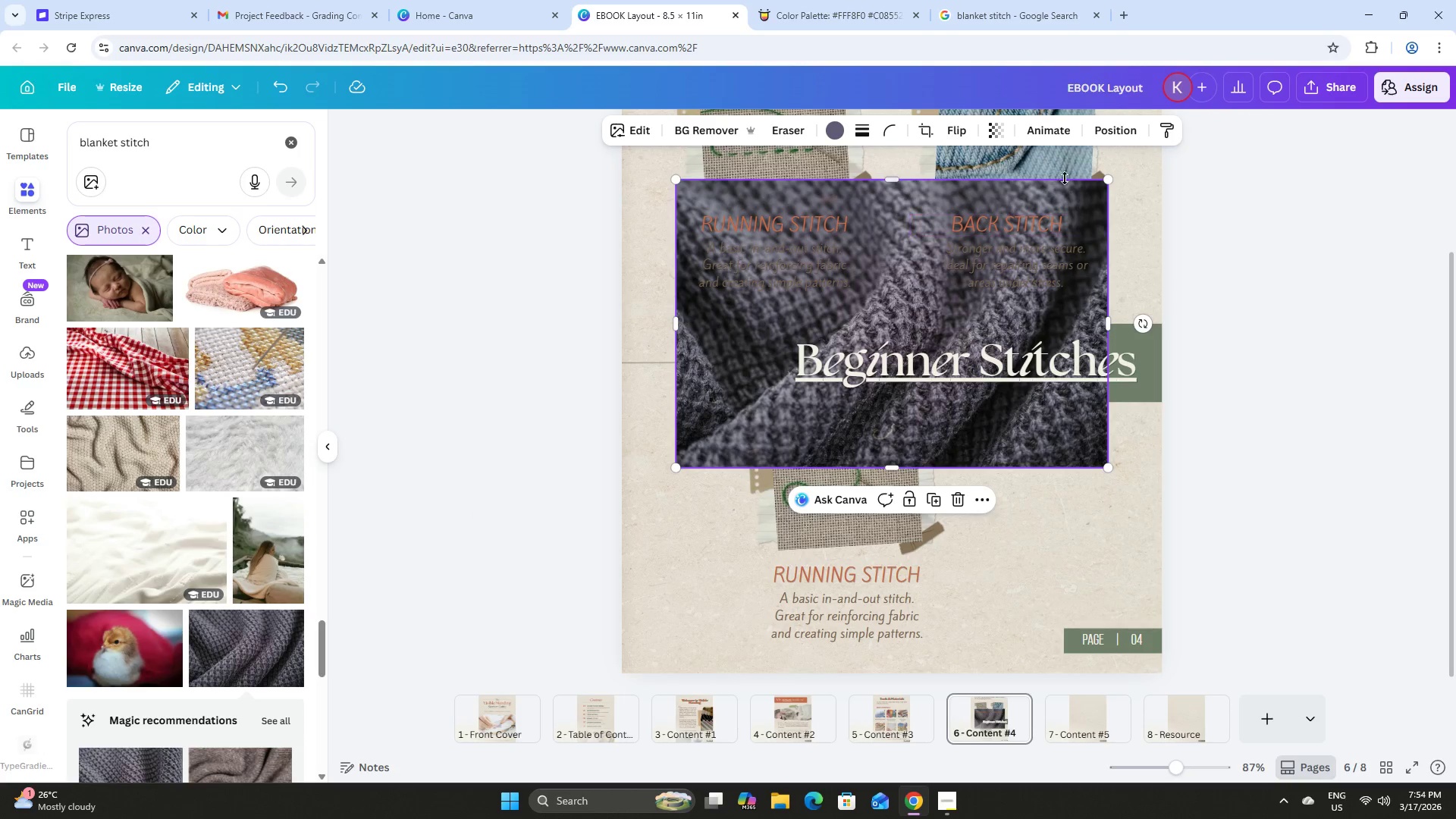 
left_click([959, 496])
 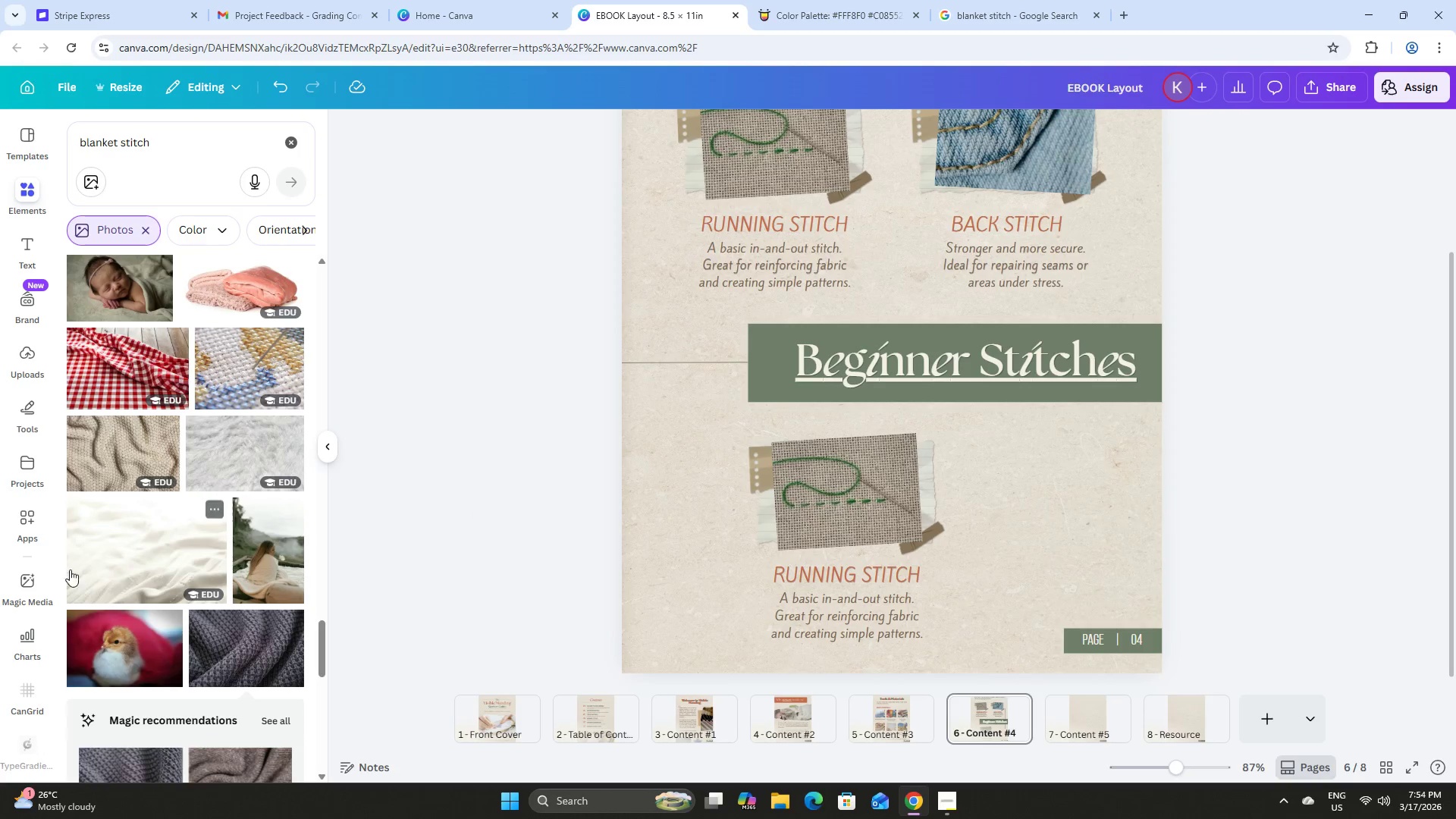 
scroll: coordinate [208, 460], scroll_direction: down, amount: 8.0
 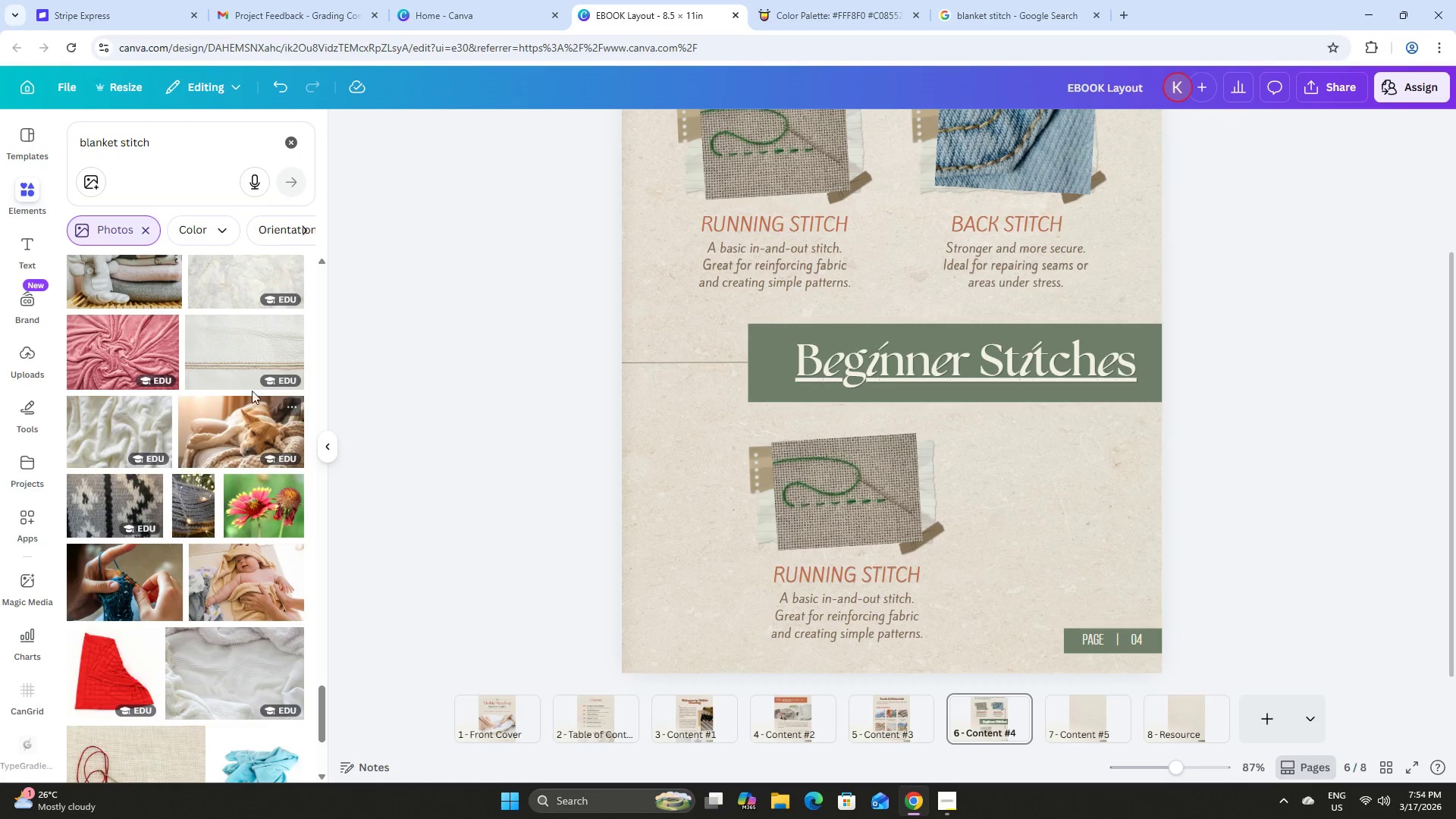 
left_click([102, 574])
 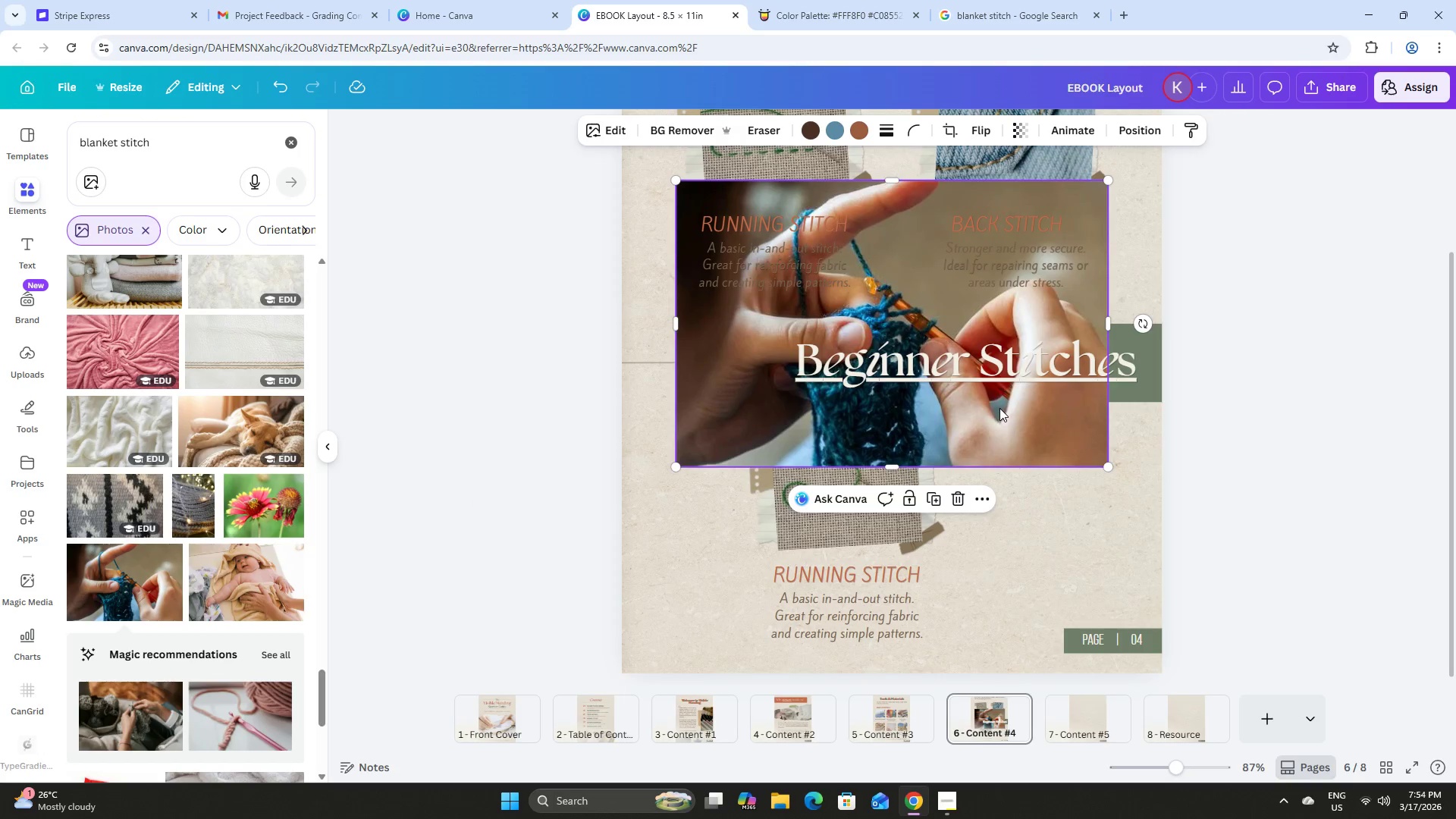 
left_click_drag(start_coordinate=[997, 424], to_coordinate=[1073, 557])
 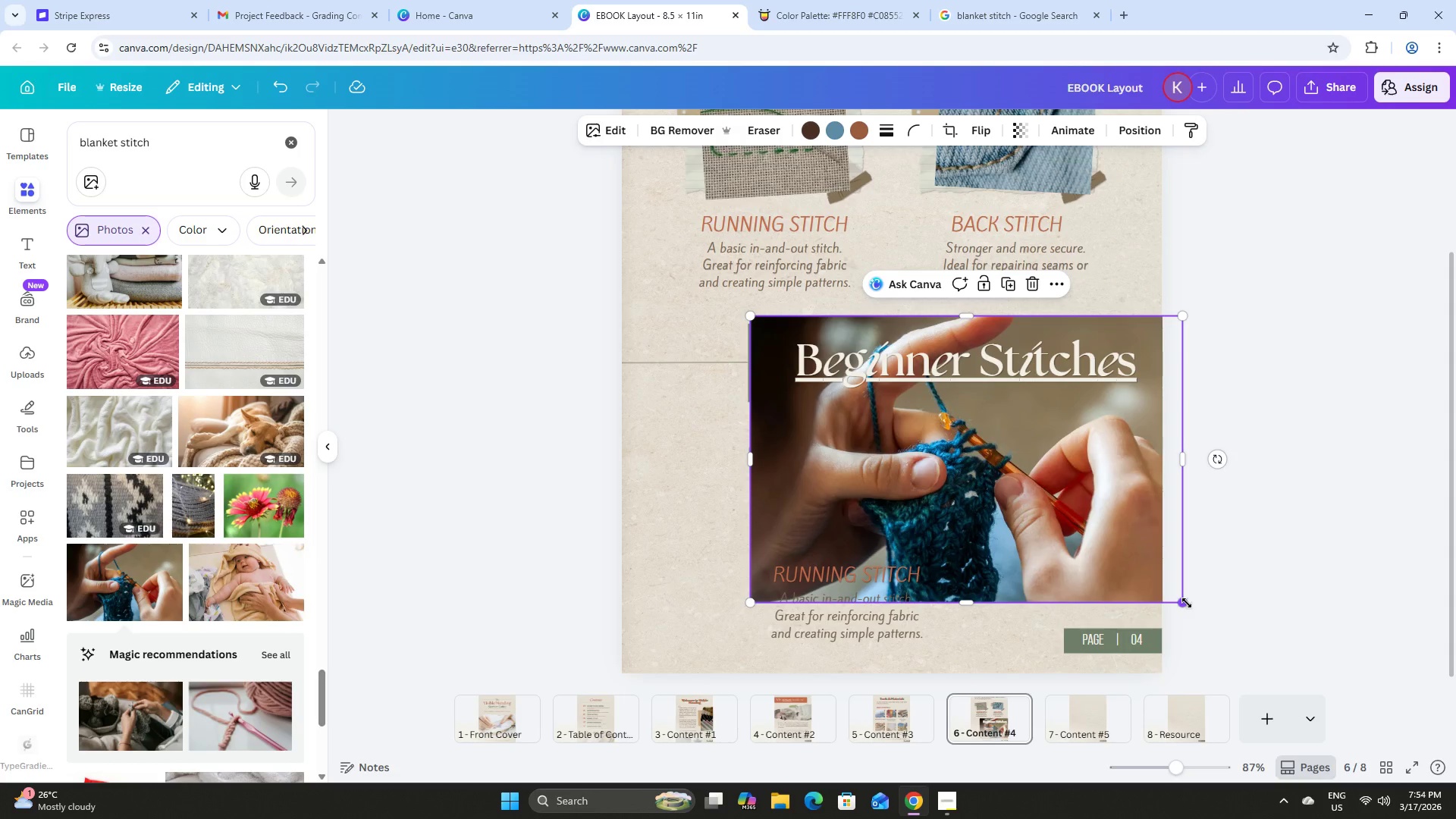 
left_click_drag(start_coordinate=[1187, 603], to_coordinate=[889, 476])
 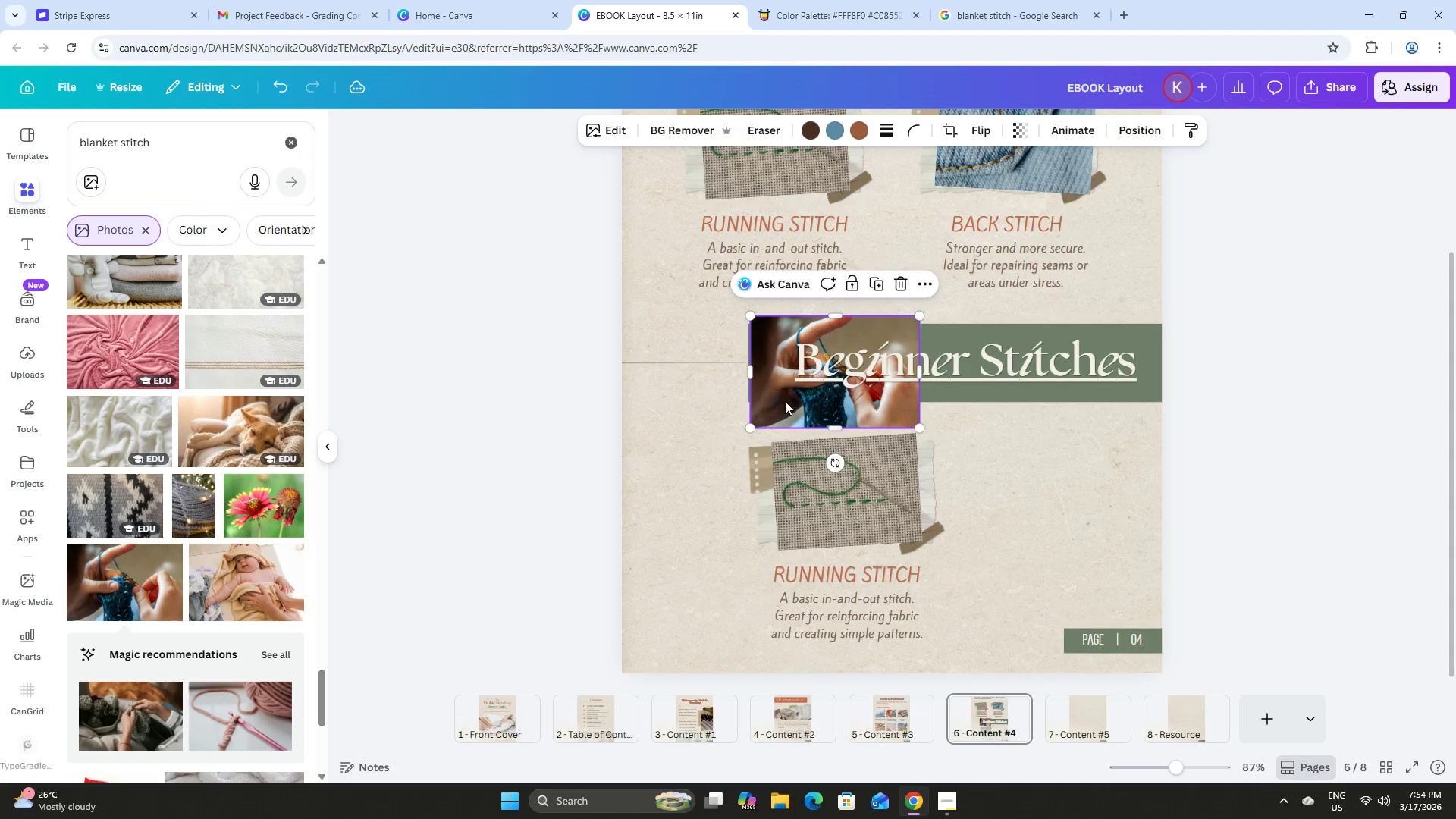 
left_click_drag(start_coordinate=[785, 401], to_coordinate=[1011, 523])
 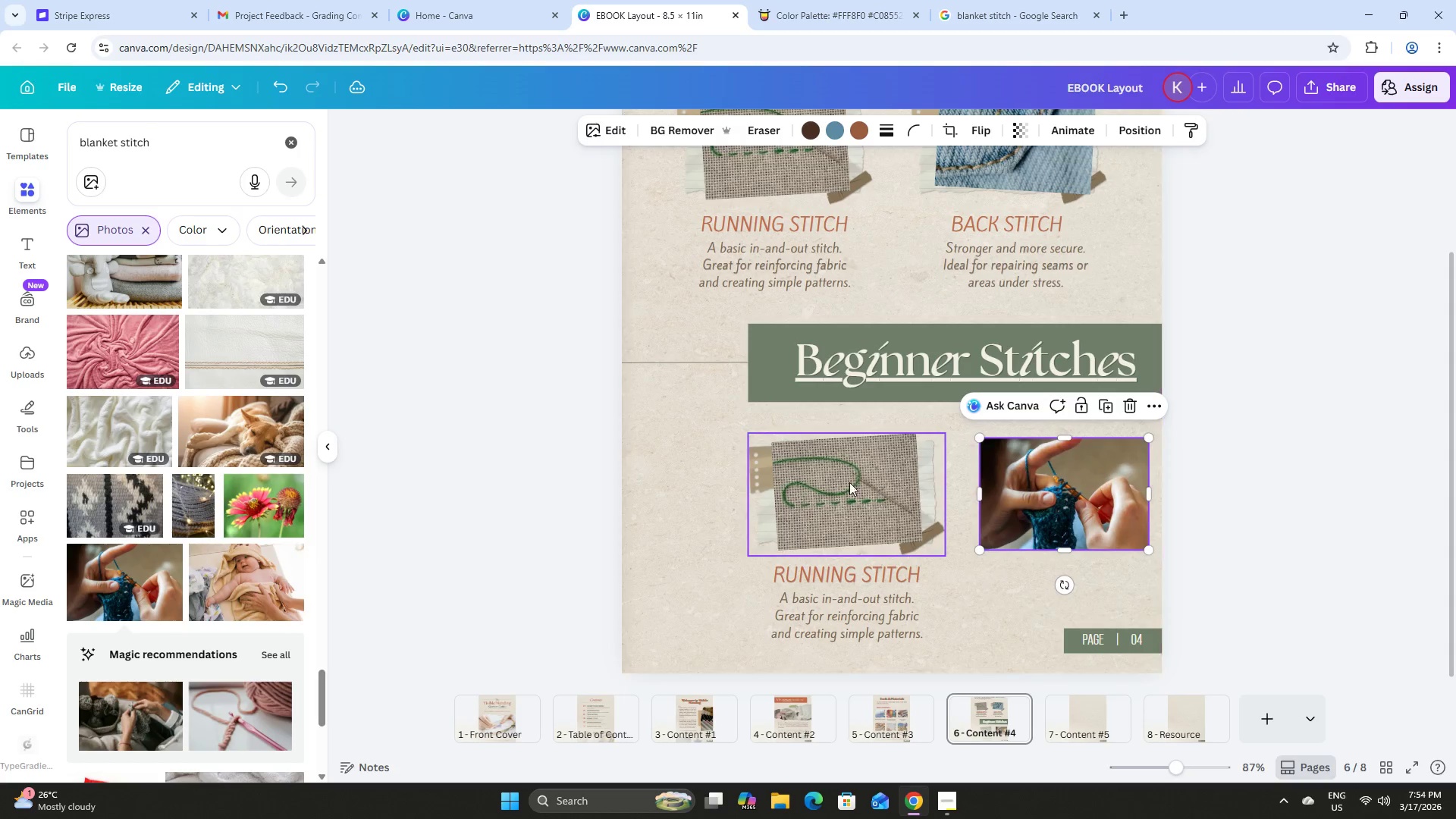 
left_click([840, 480])
 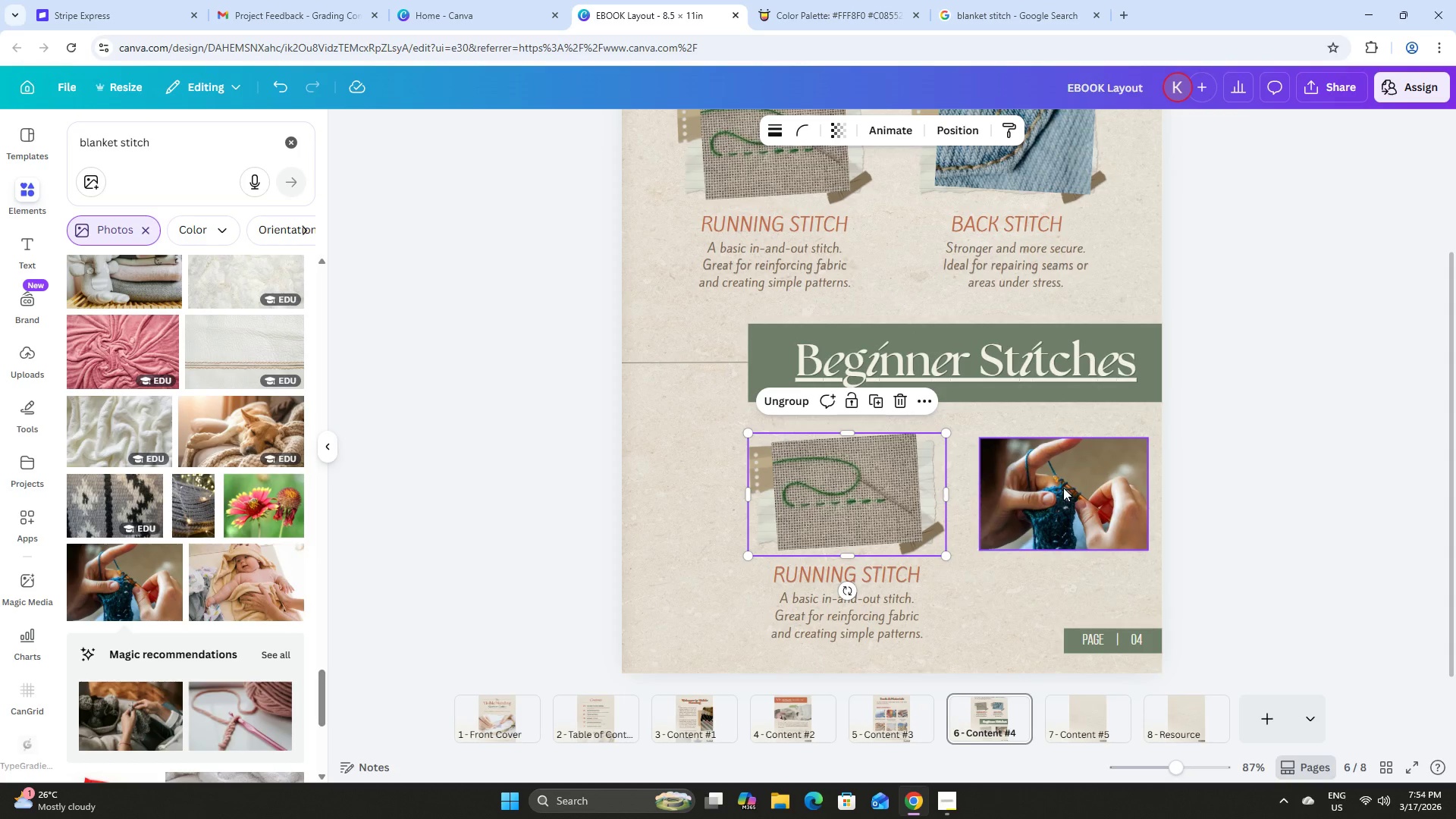 
left_click_drag(start_coordinate=[1063, 488], to_coordinate=[979, 488])
 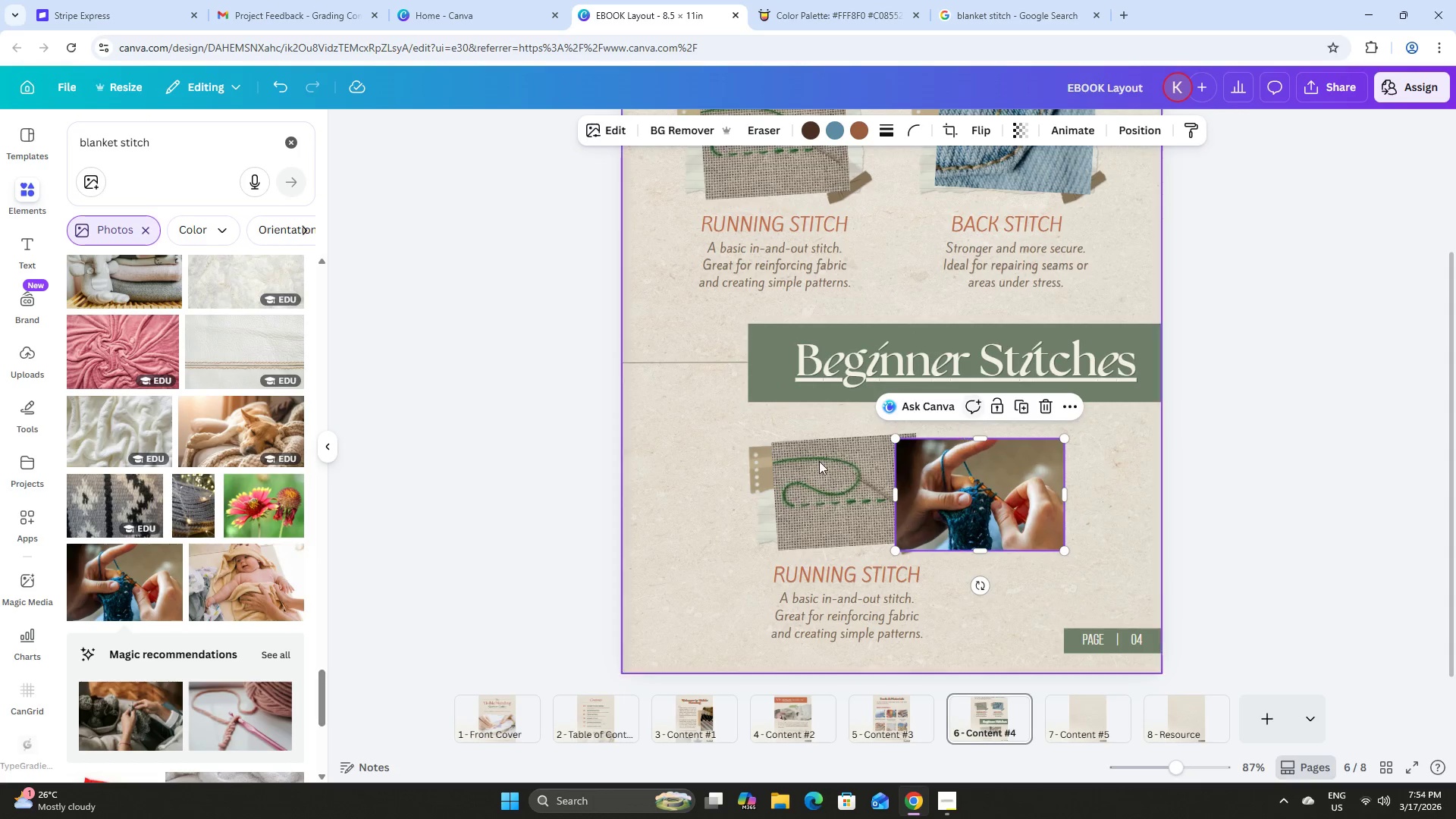 
left_click([807, 465])
 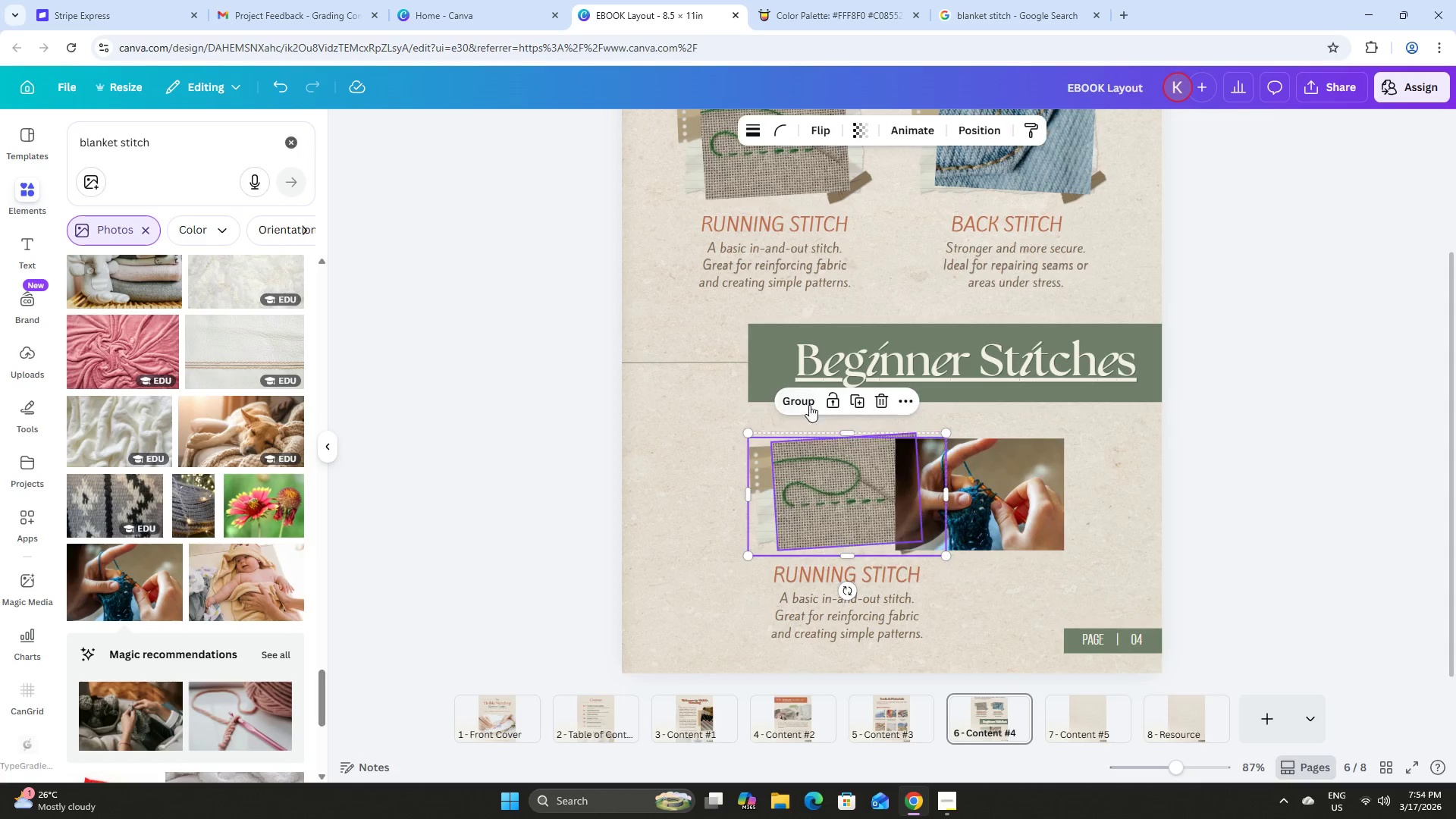 
double_click([859, 470])
 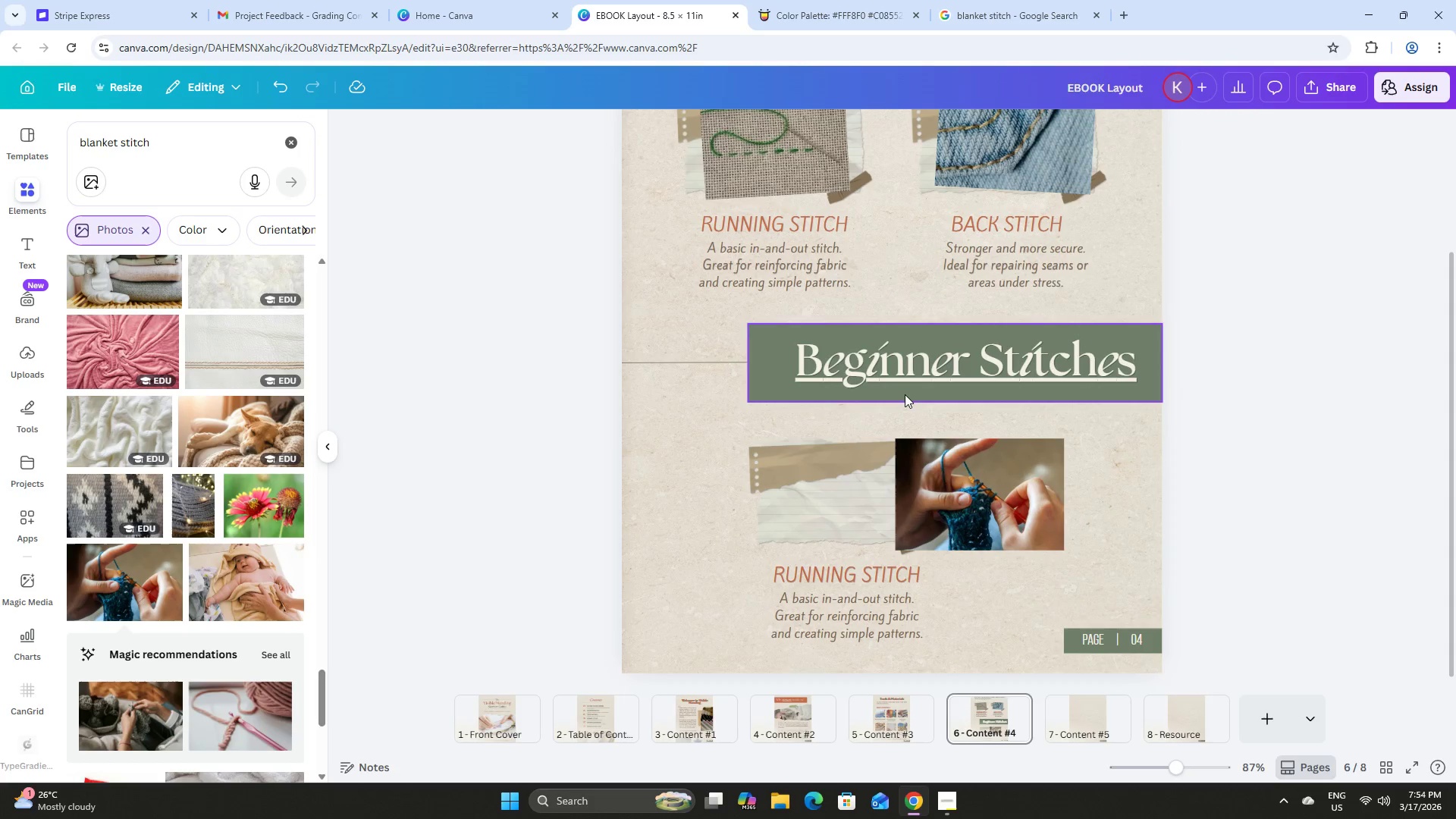 
double_click([1009, 466])
 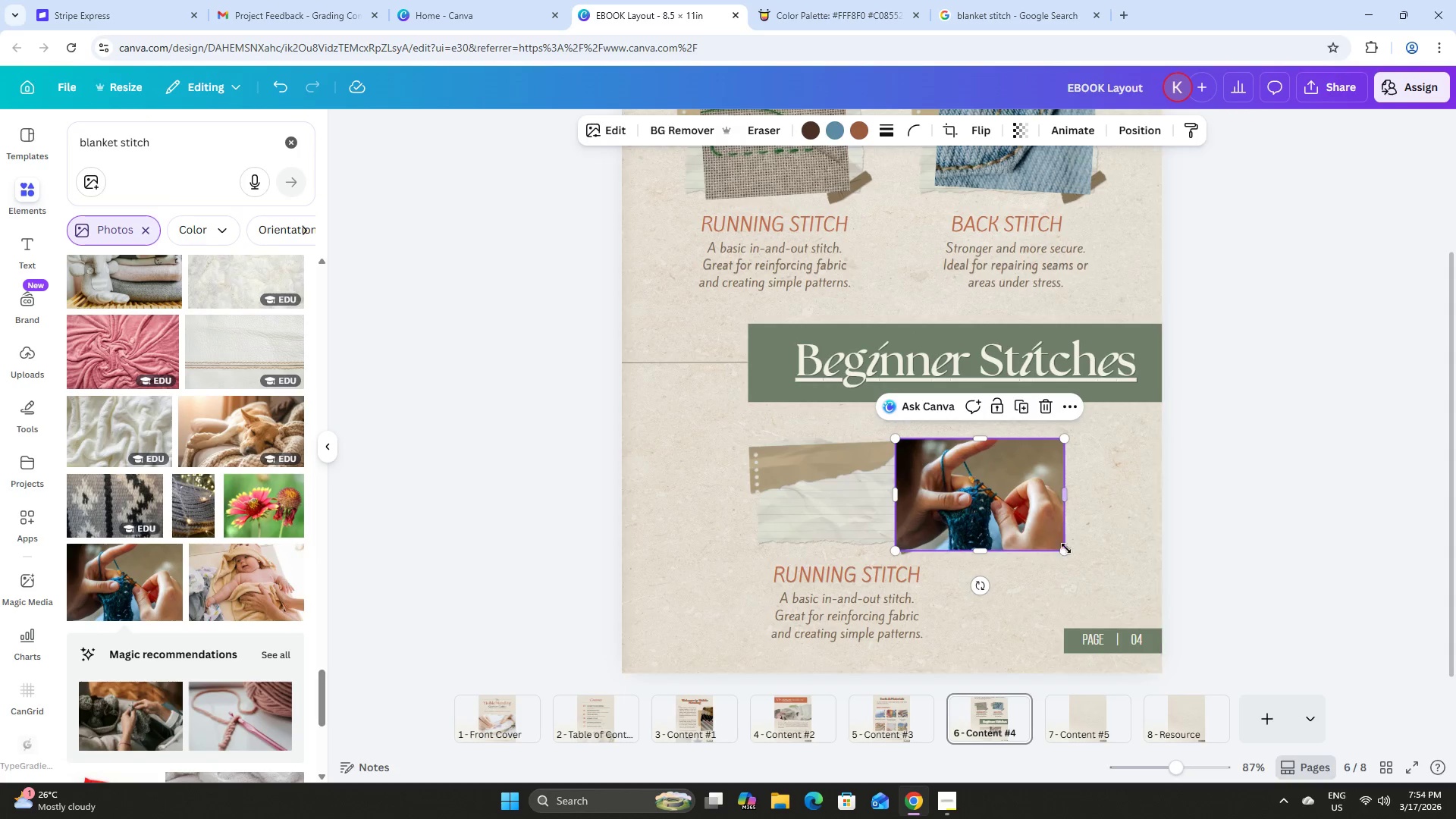 
left_click_drag(start_coordinate=[1065, 551], to_coordinate=[1040, 532])
 